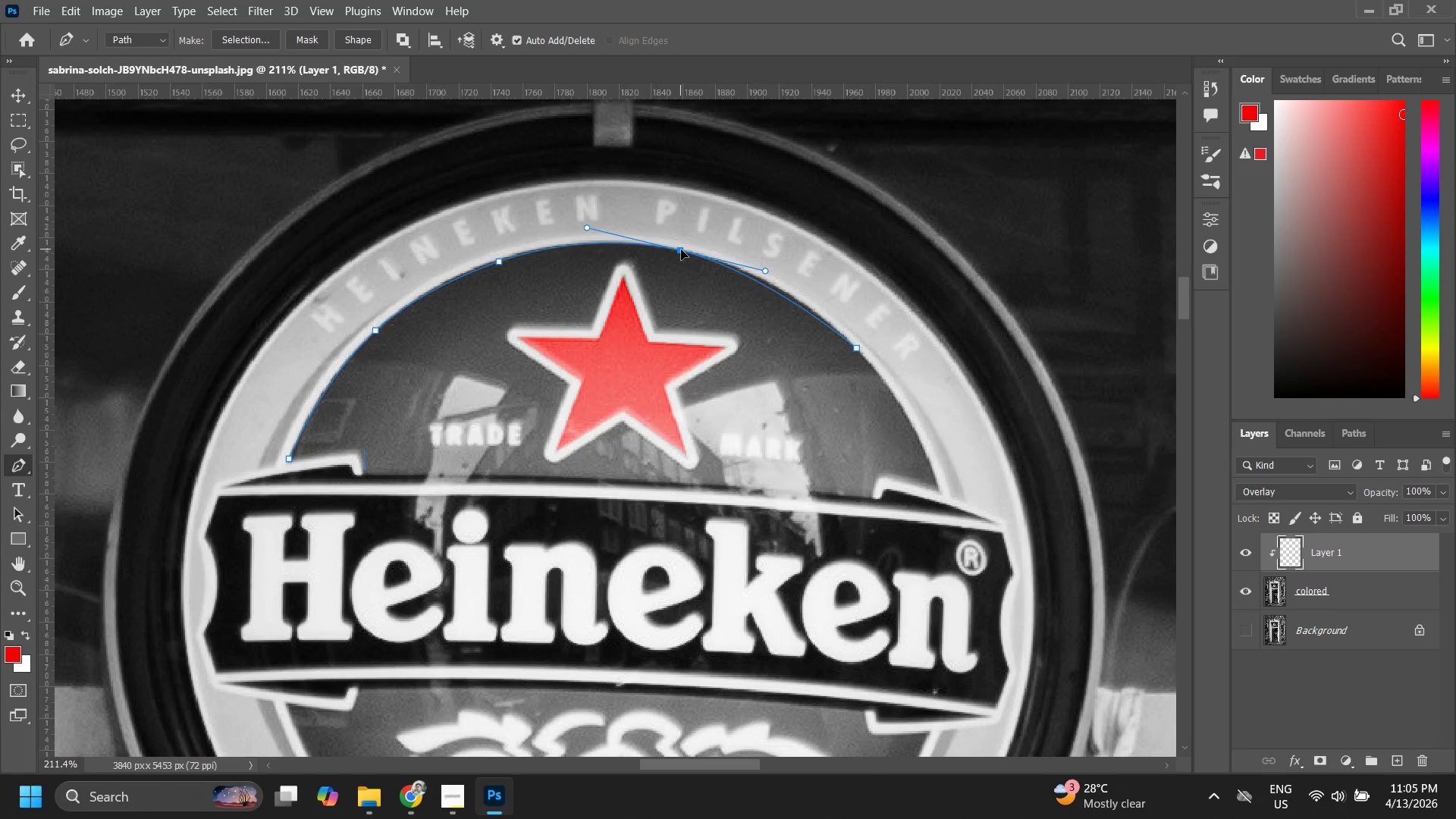 
key(Control+ControlLeft)
 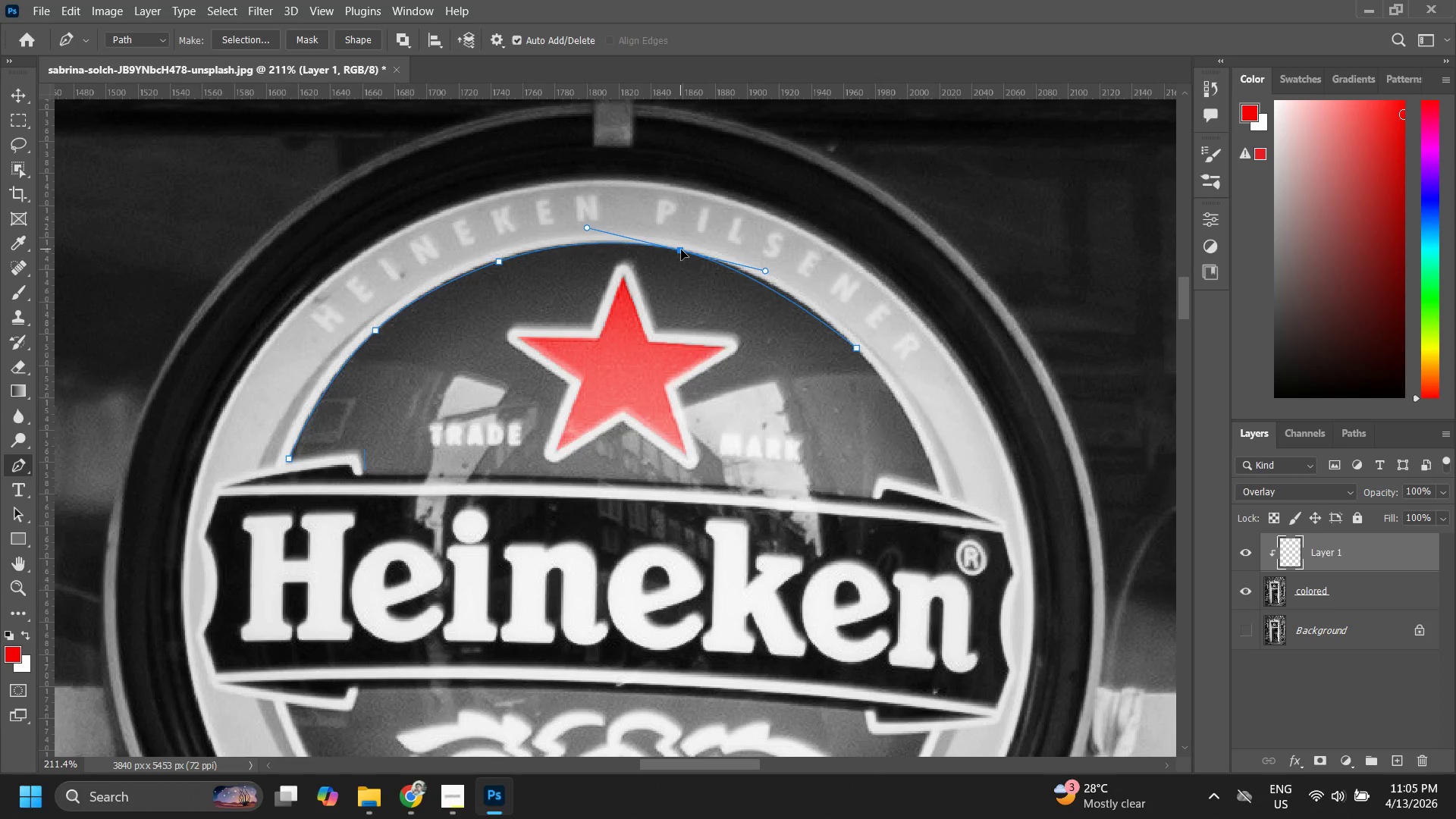 
key(Control+ControlLeft)
 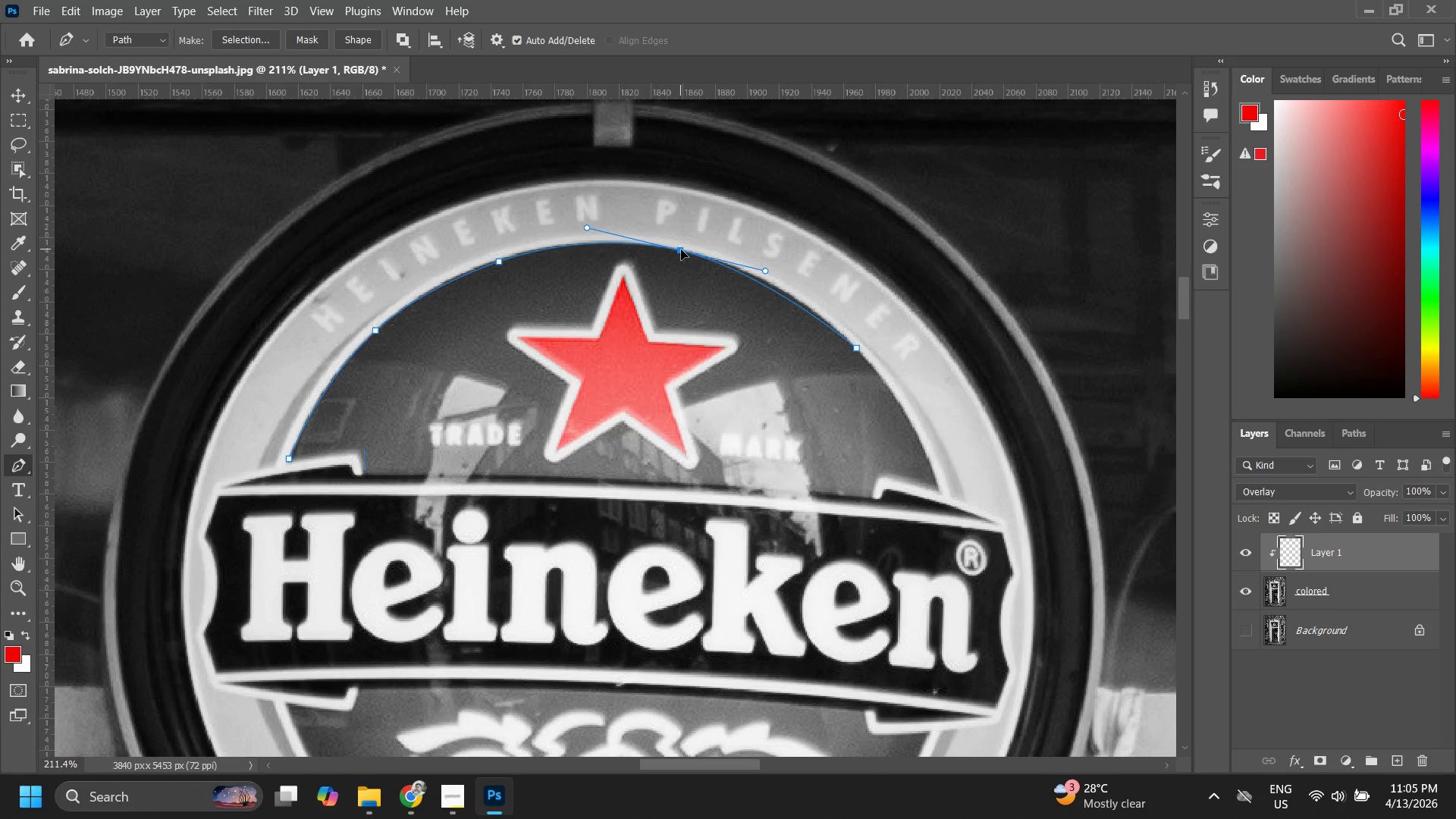 
key(Control+ControlLeft)
 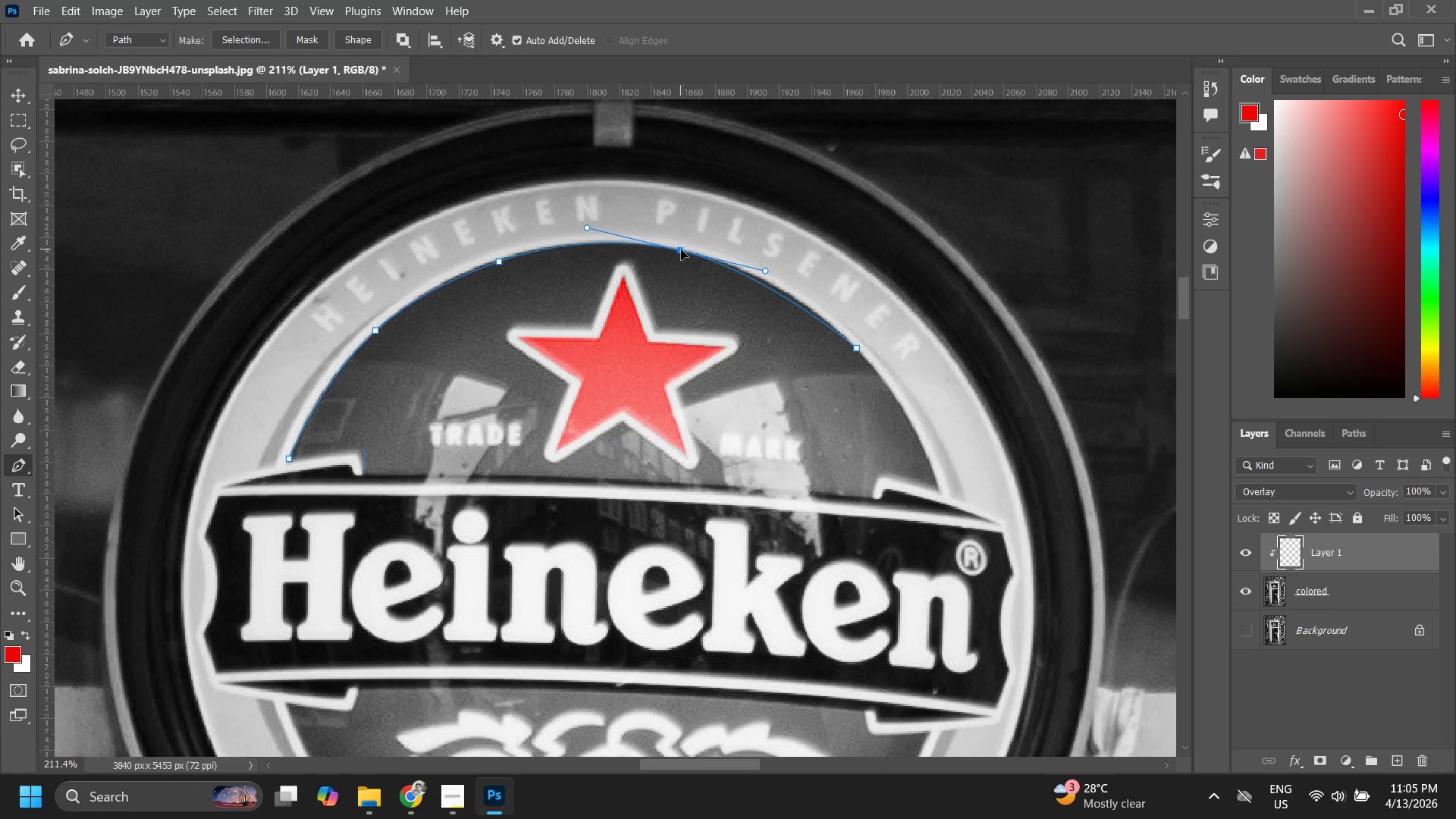 
key(Control+ControlLeft)
 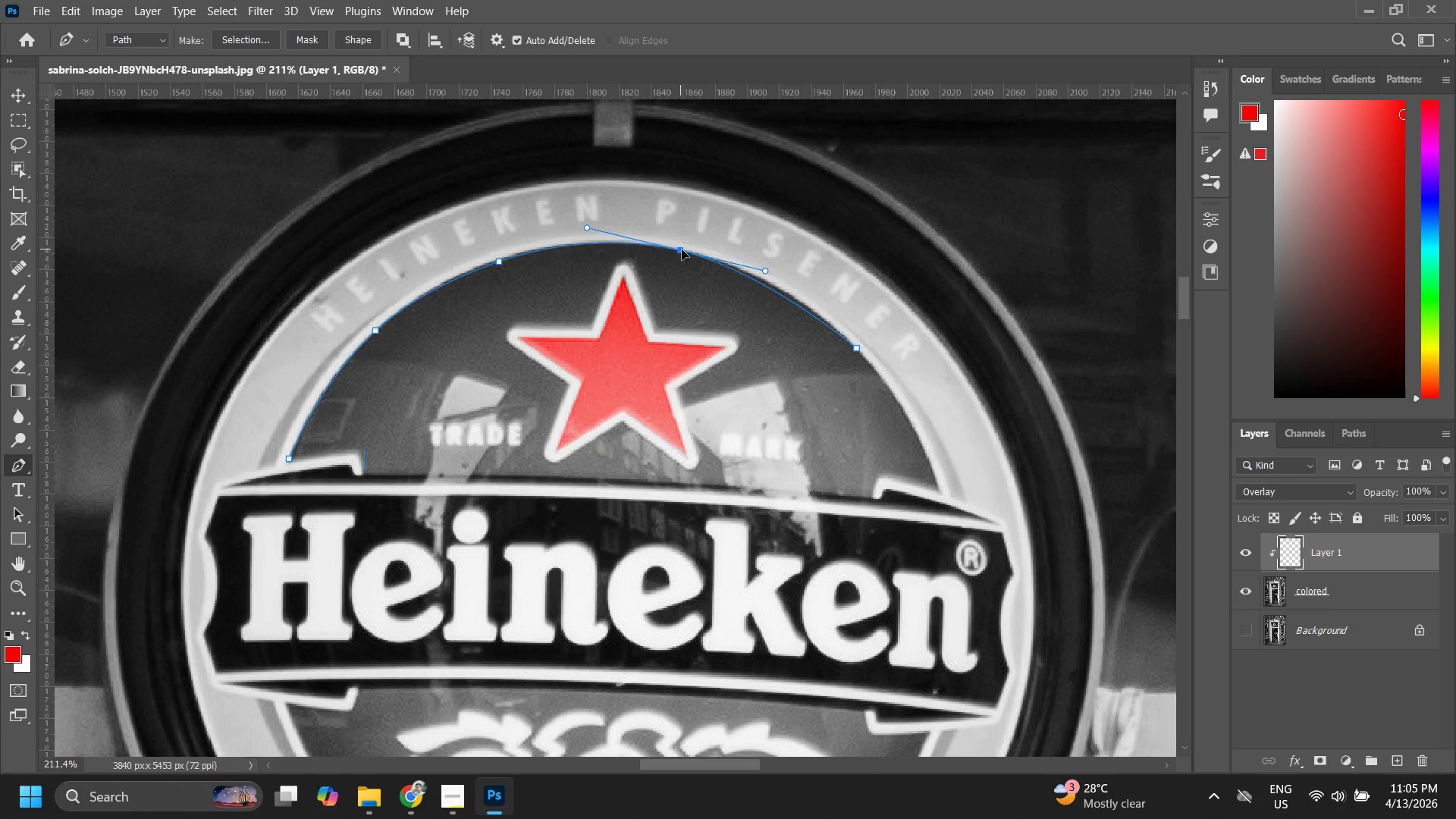 
key(Control+ControlLeft)
 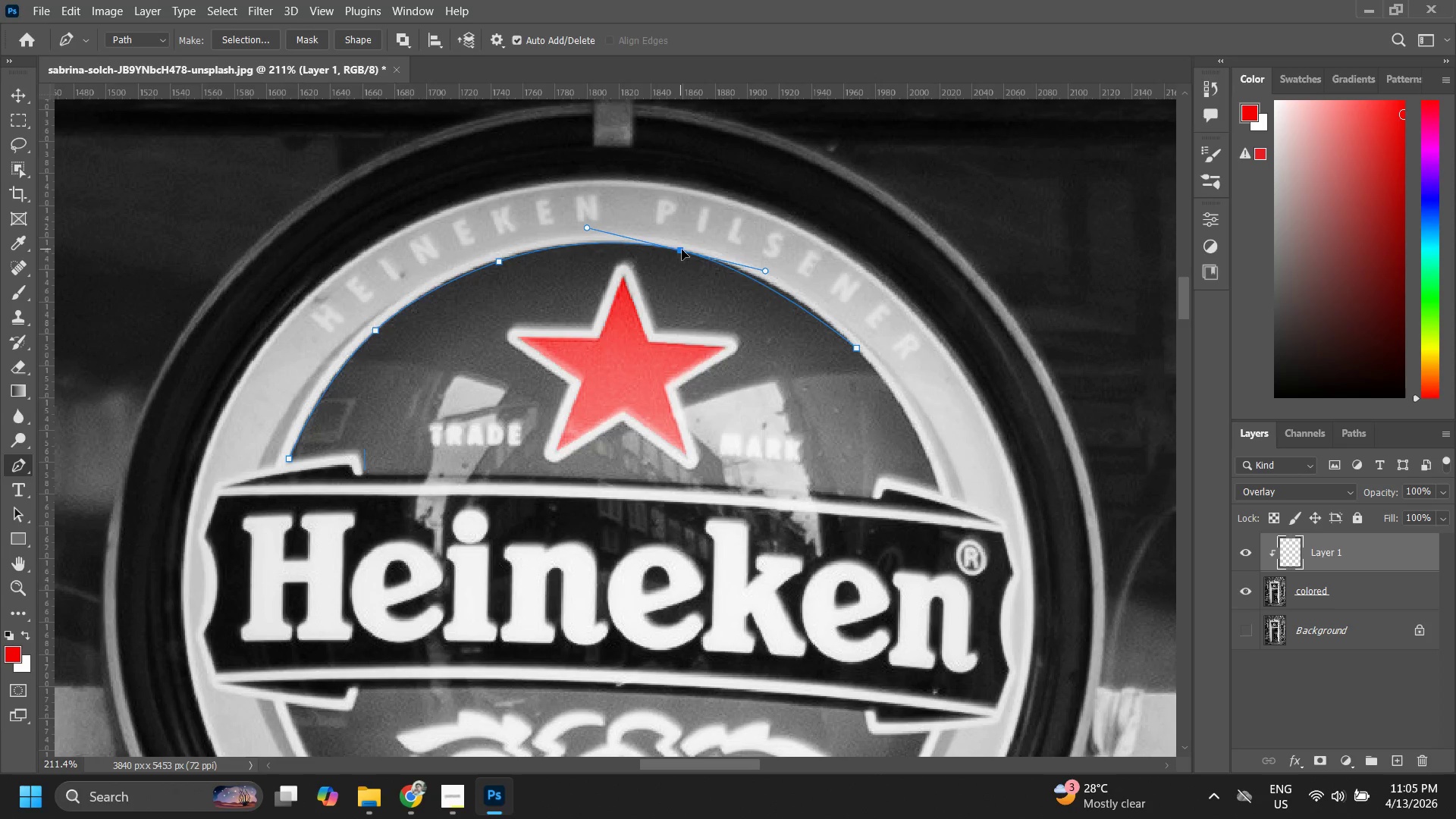 
key(Control+ControlLeft)
 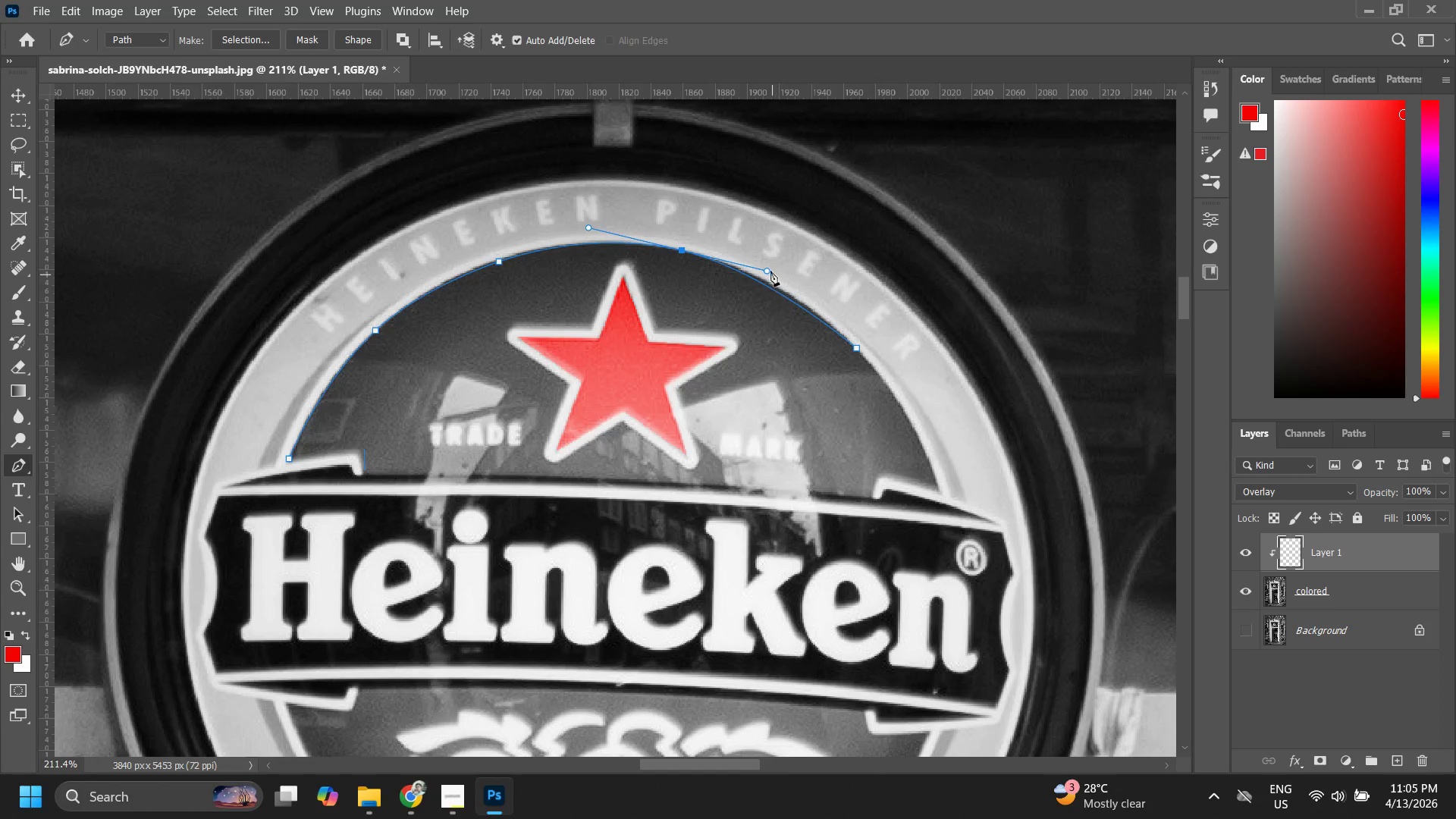 
hold_key(key=ControlLeft, duration=1.5)
left_click_drag(start_coordinate=[767, 269], to_coordinate=[800, 278])
 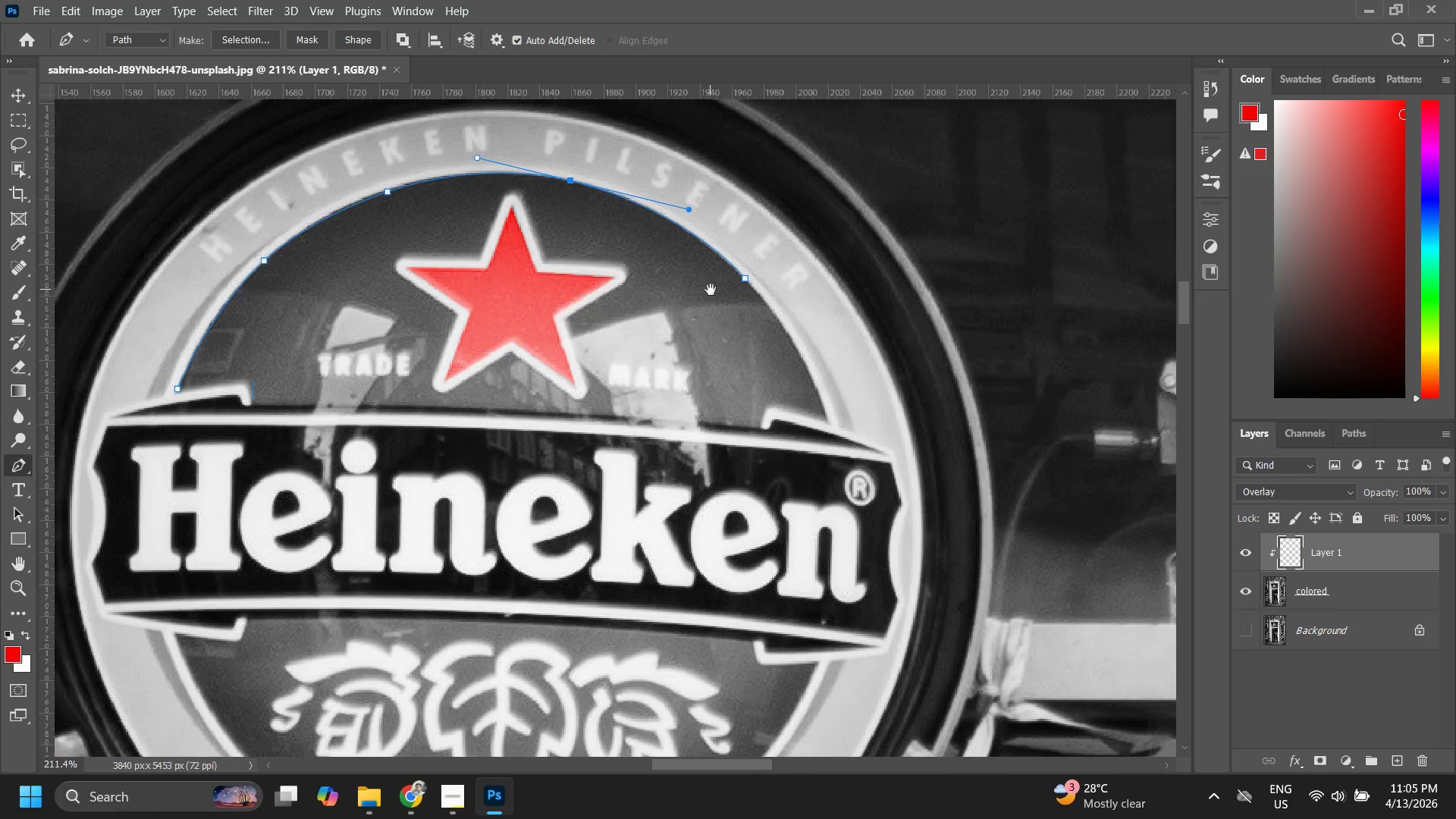 
key(Control+ControlLeft)
 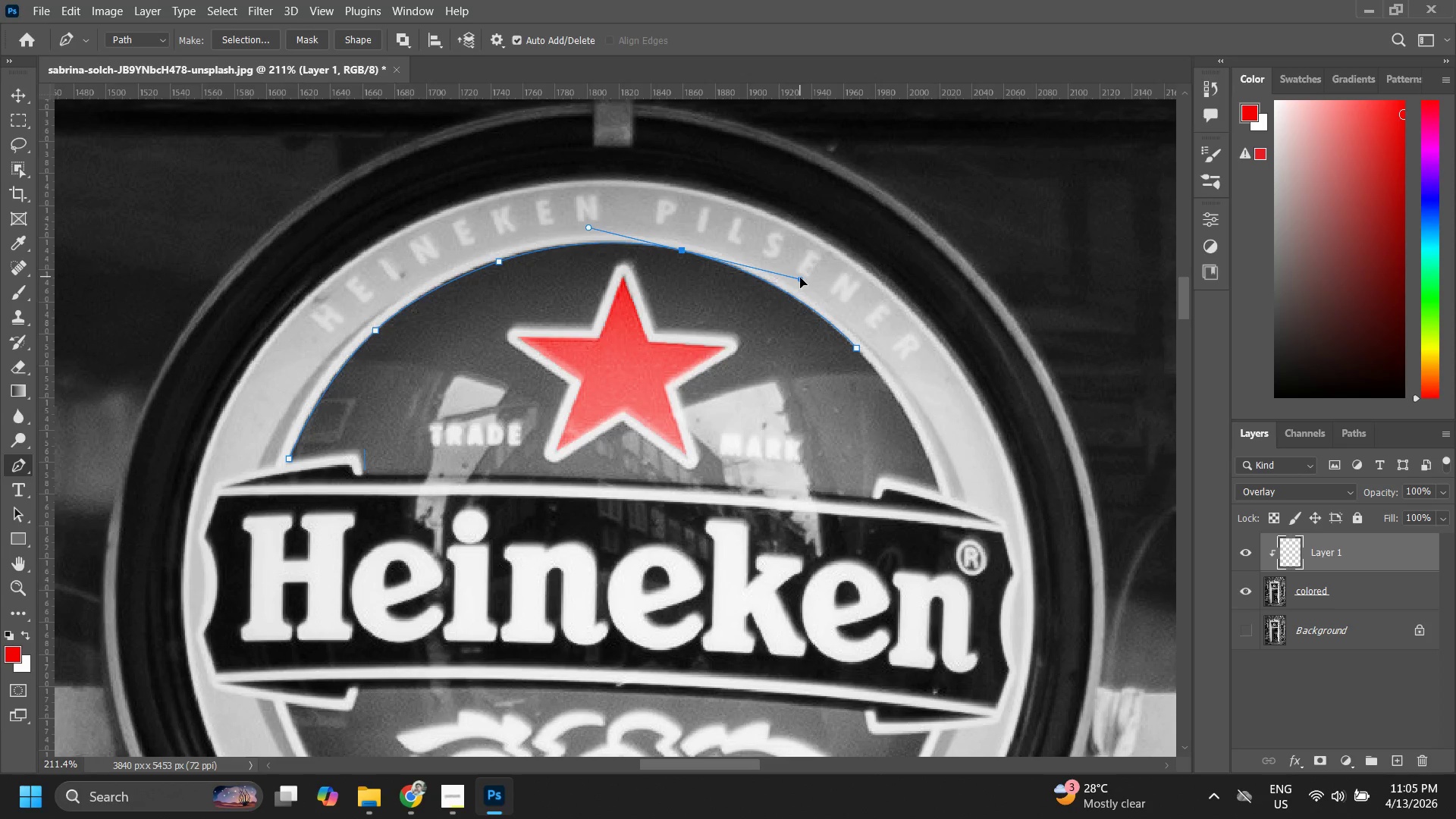 
key(Control+ControlLeft)
 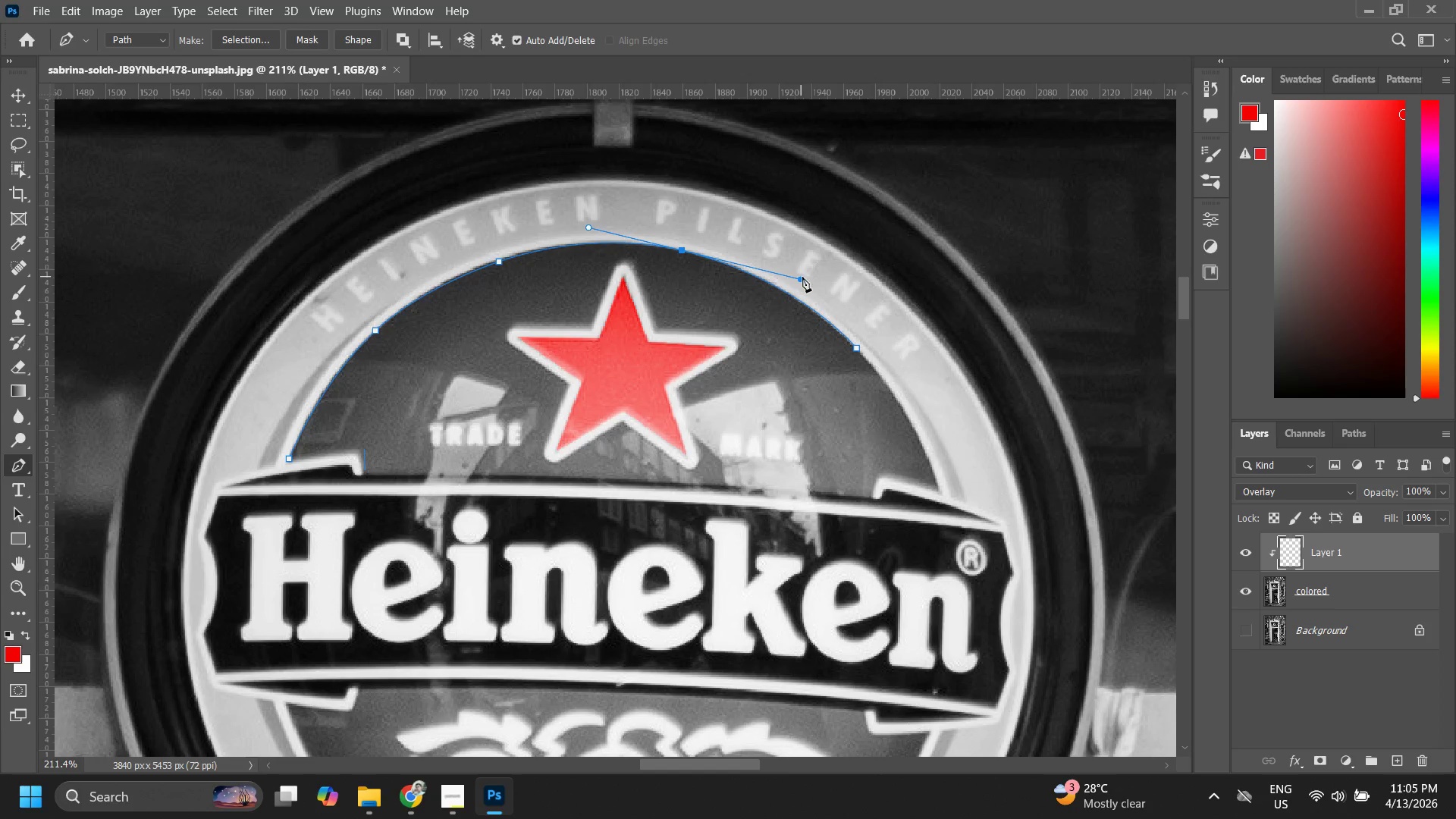 
key(Control+ControlLeft)
 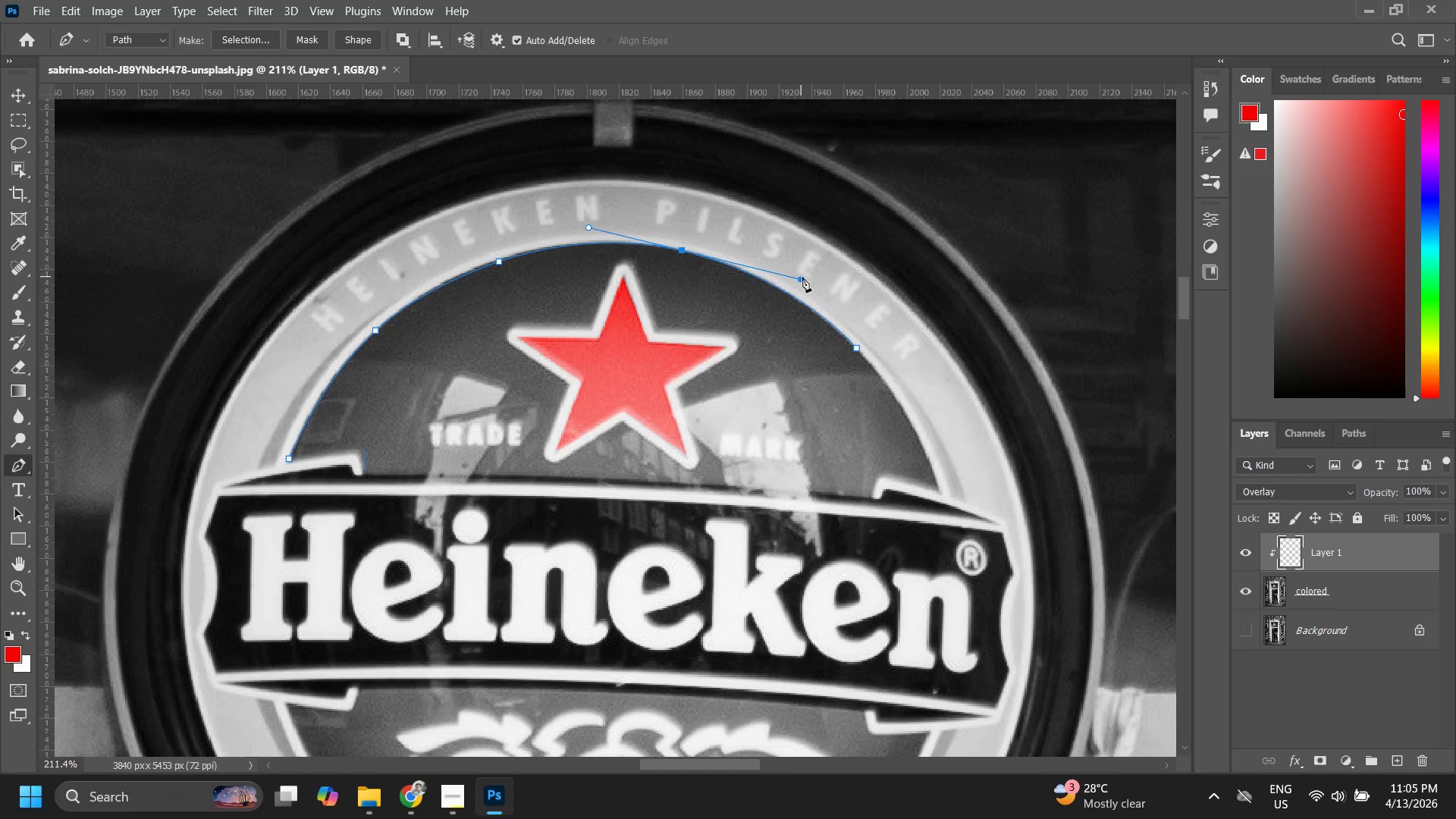 
key(Control+ControlLeft)
 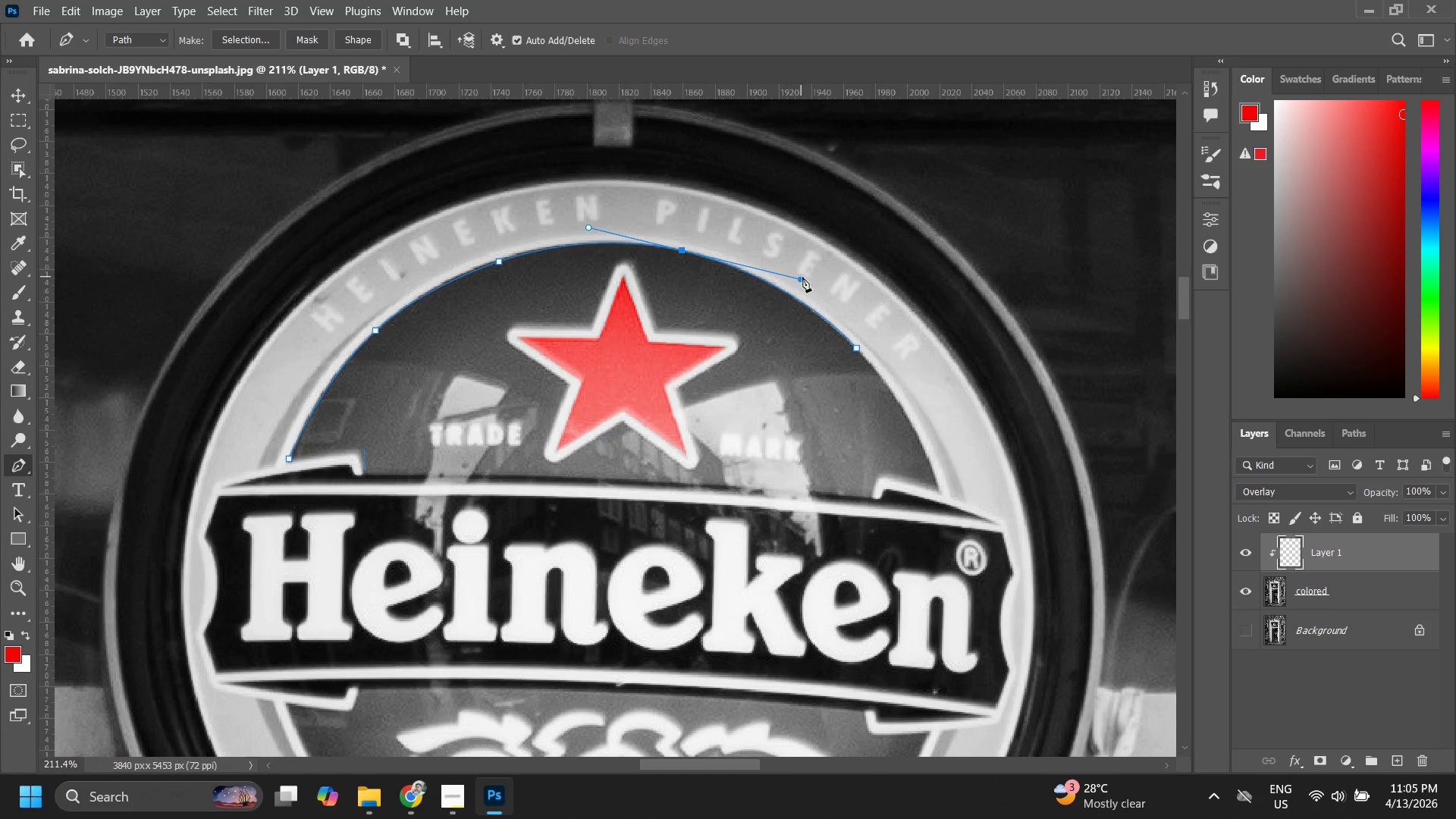 
key(Control+ControlLeft)
 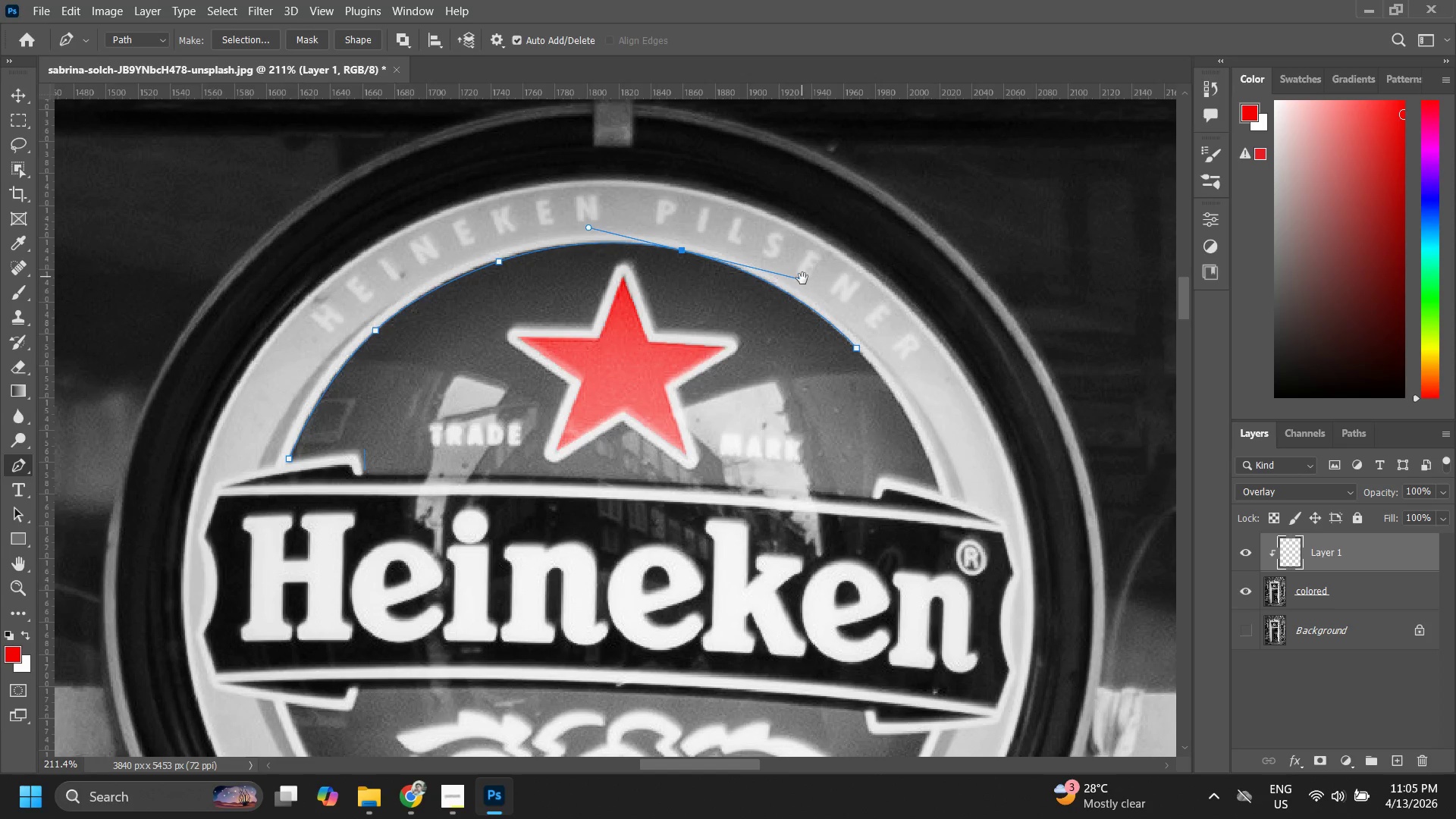 
hold_key(key=Space, duration=0.64)
 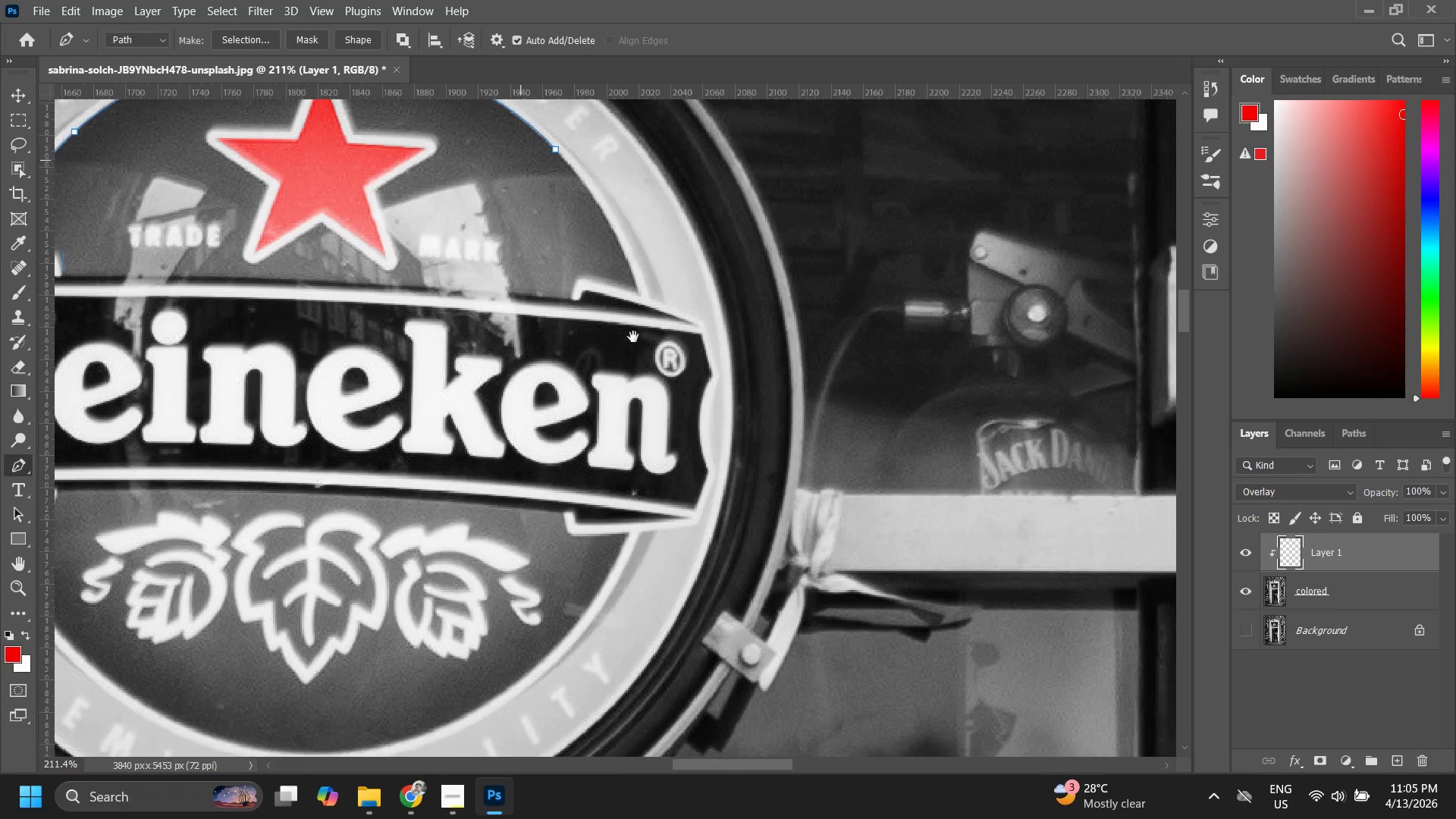 
left_click_drag(start_coordinate=[822, 359], to_coordinate=[711, 290])
 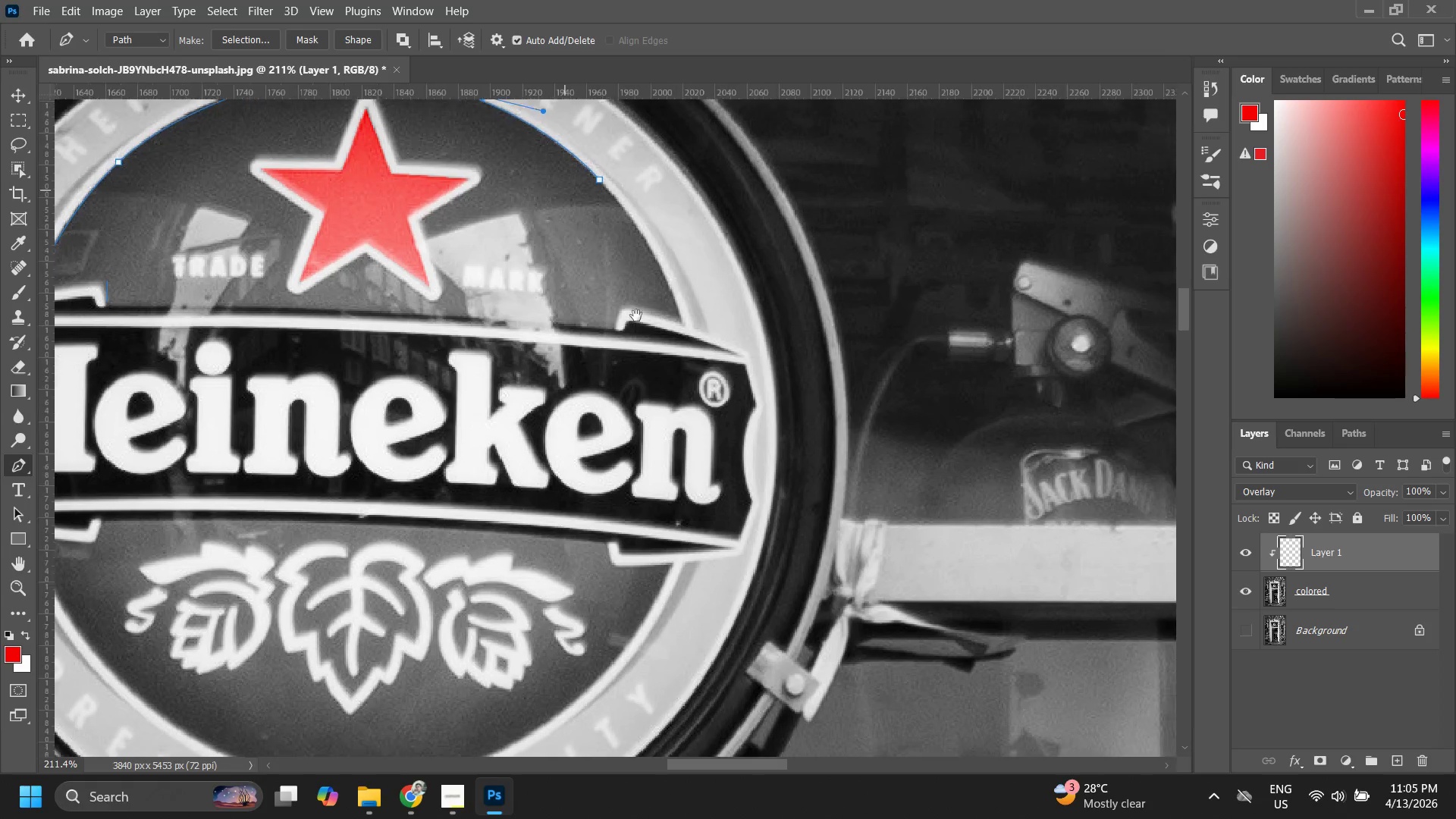 
hold_key(key=Space, duration=0.86)
 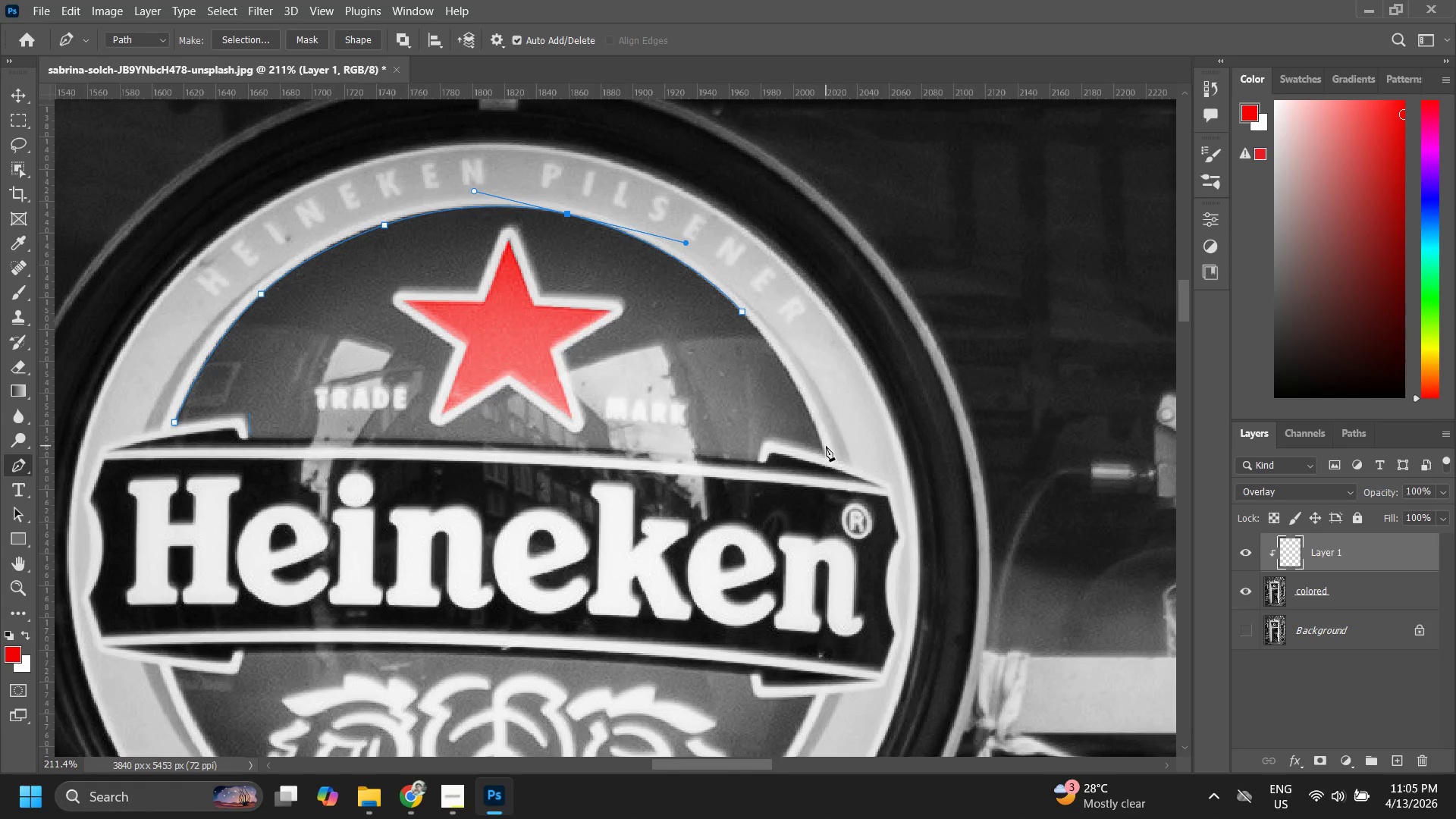 
left_click_drag(start_coordinate=[539, 253], to_coordinate=[726, 416])
 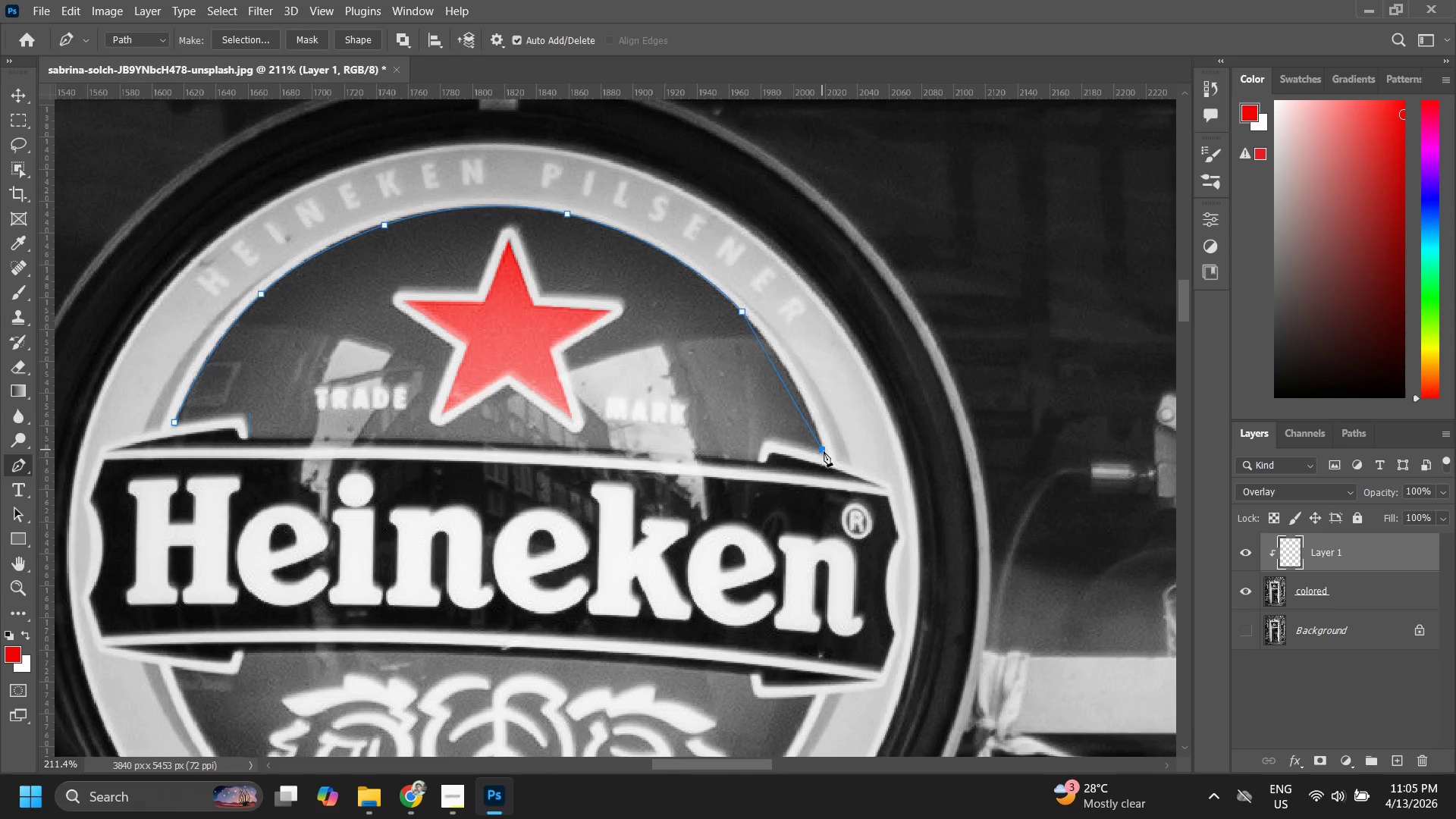 
key(Control+Z)
 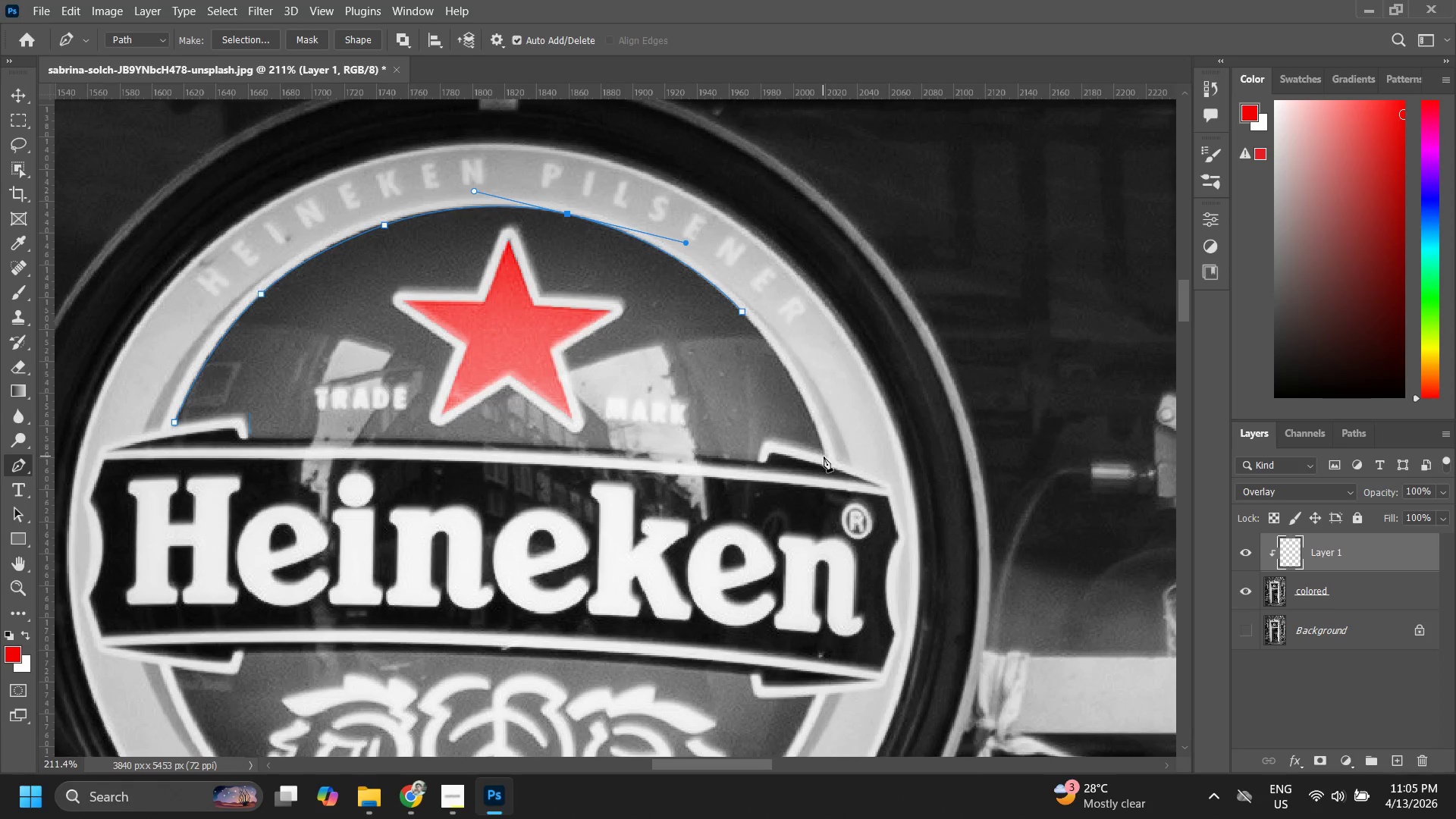 
left_click([824, 457])
 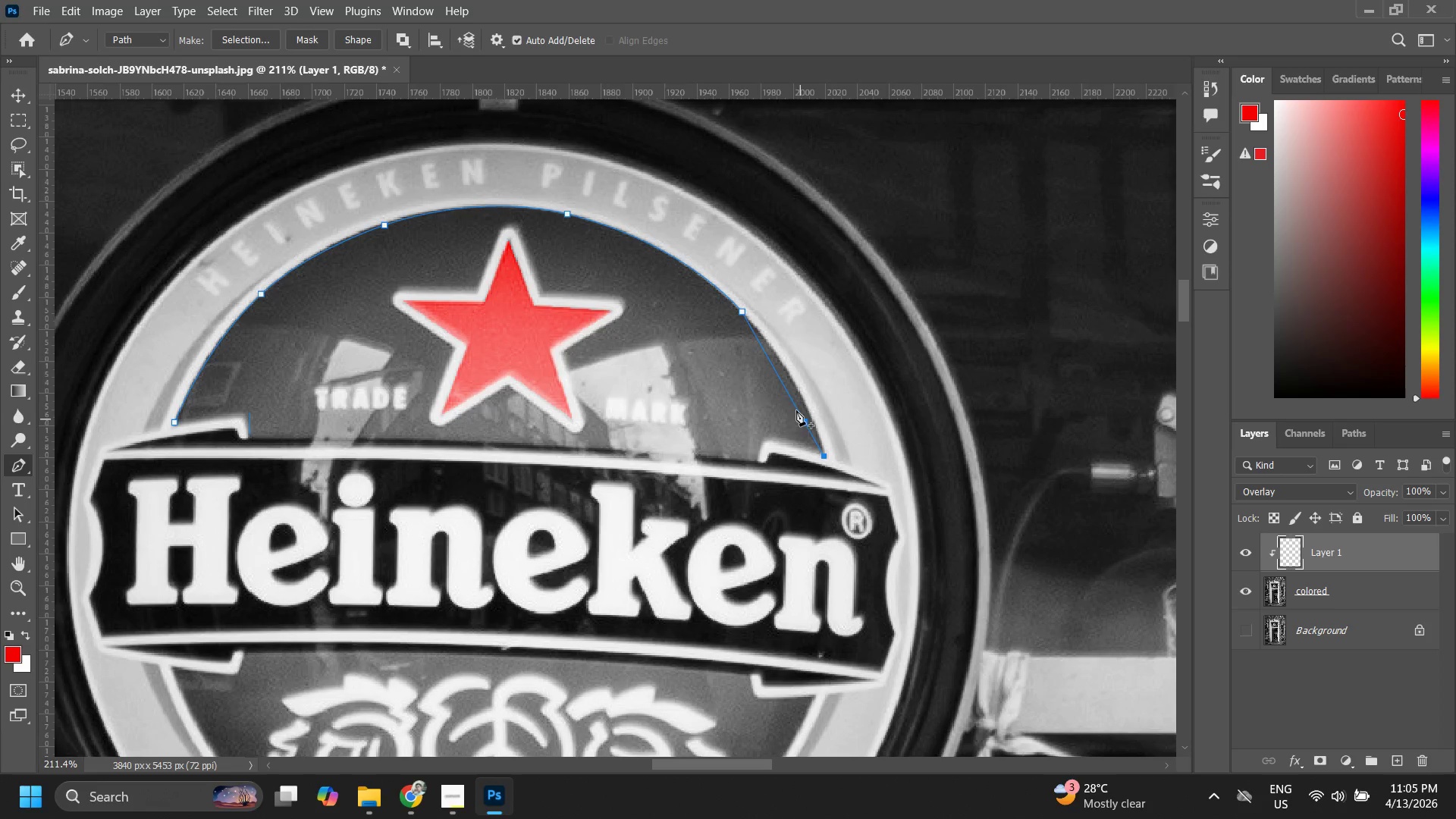 
left_click([789, 393])
 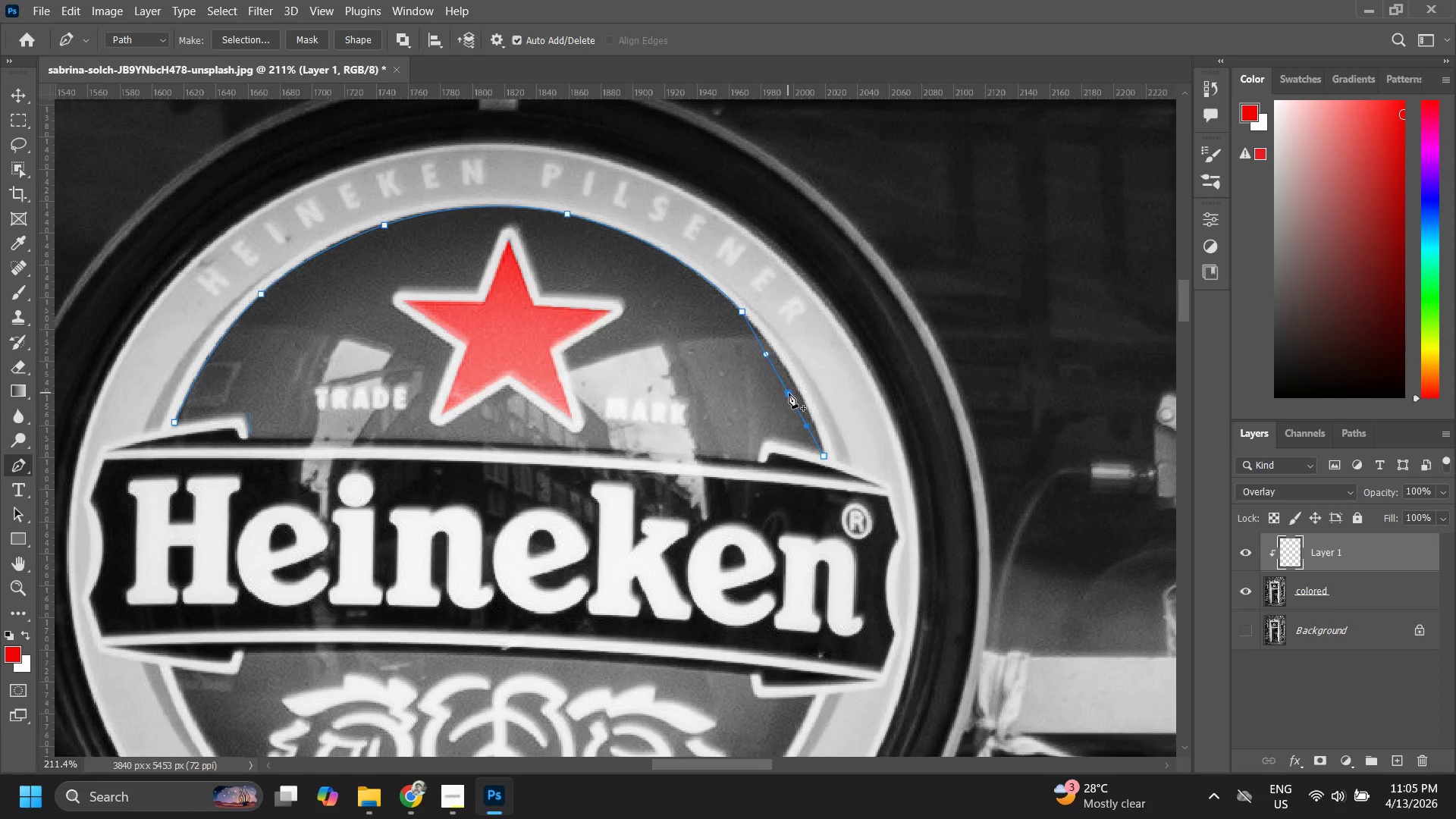 
hold_key(key=ControlLeft, duration=0.75)
left_click_drag(start_coordinate=[789, 393], to_coordinate=[798, 388])
 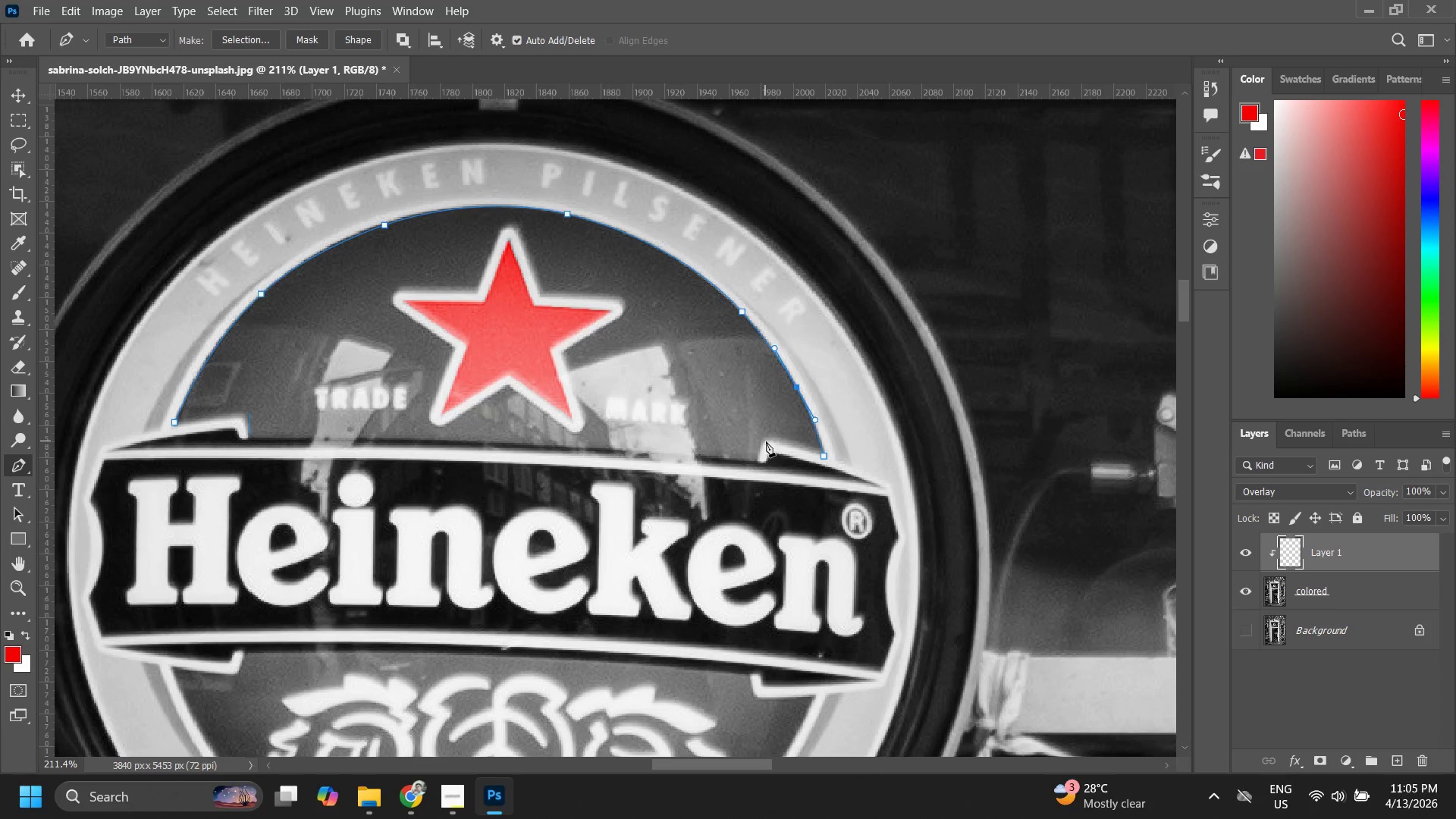 
left_click([766, 438])
 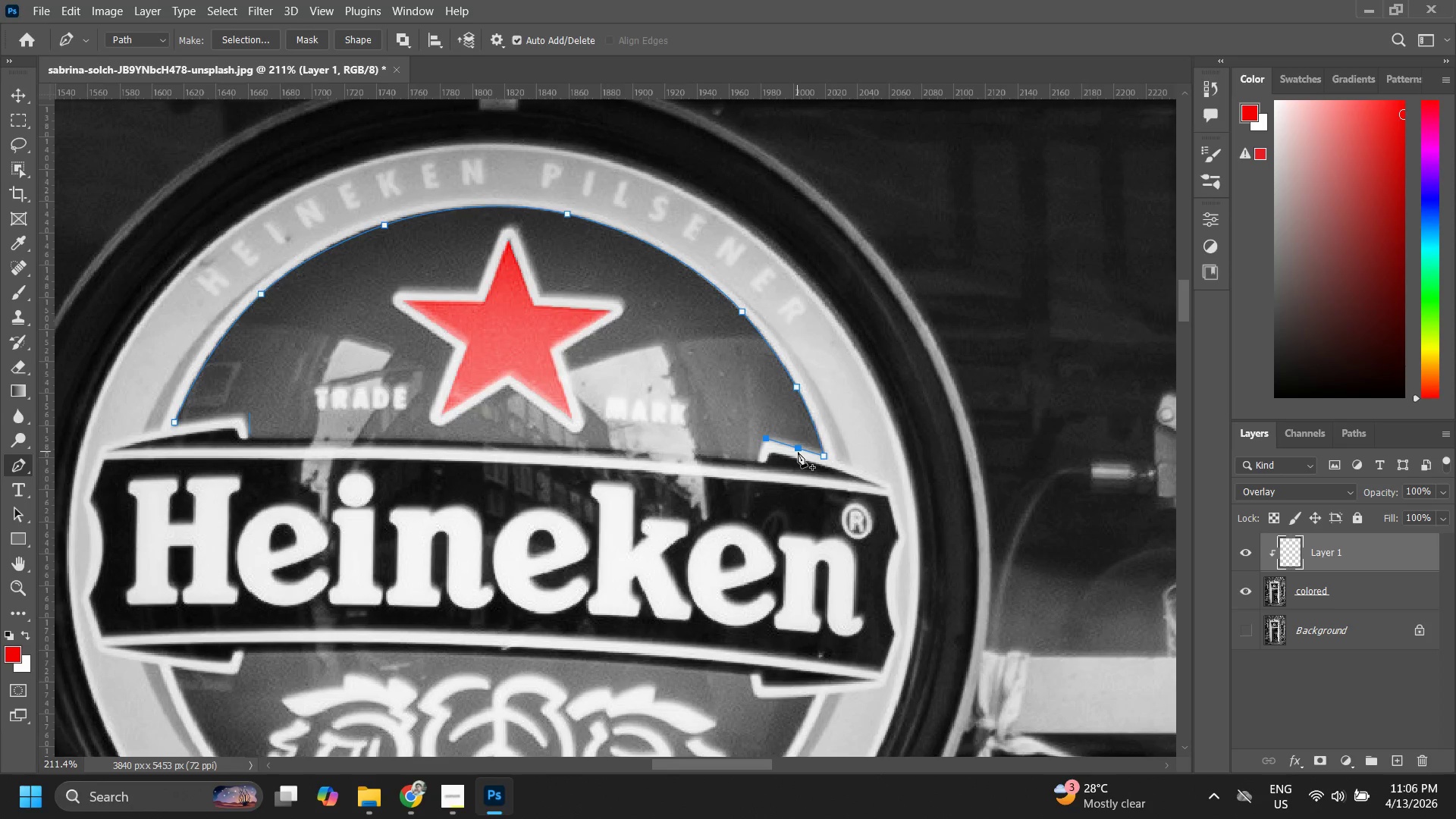 
left_click([798, 452])
 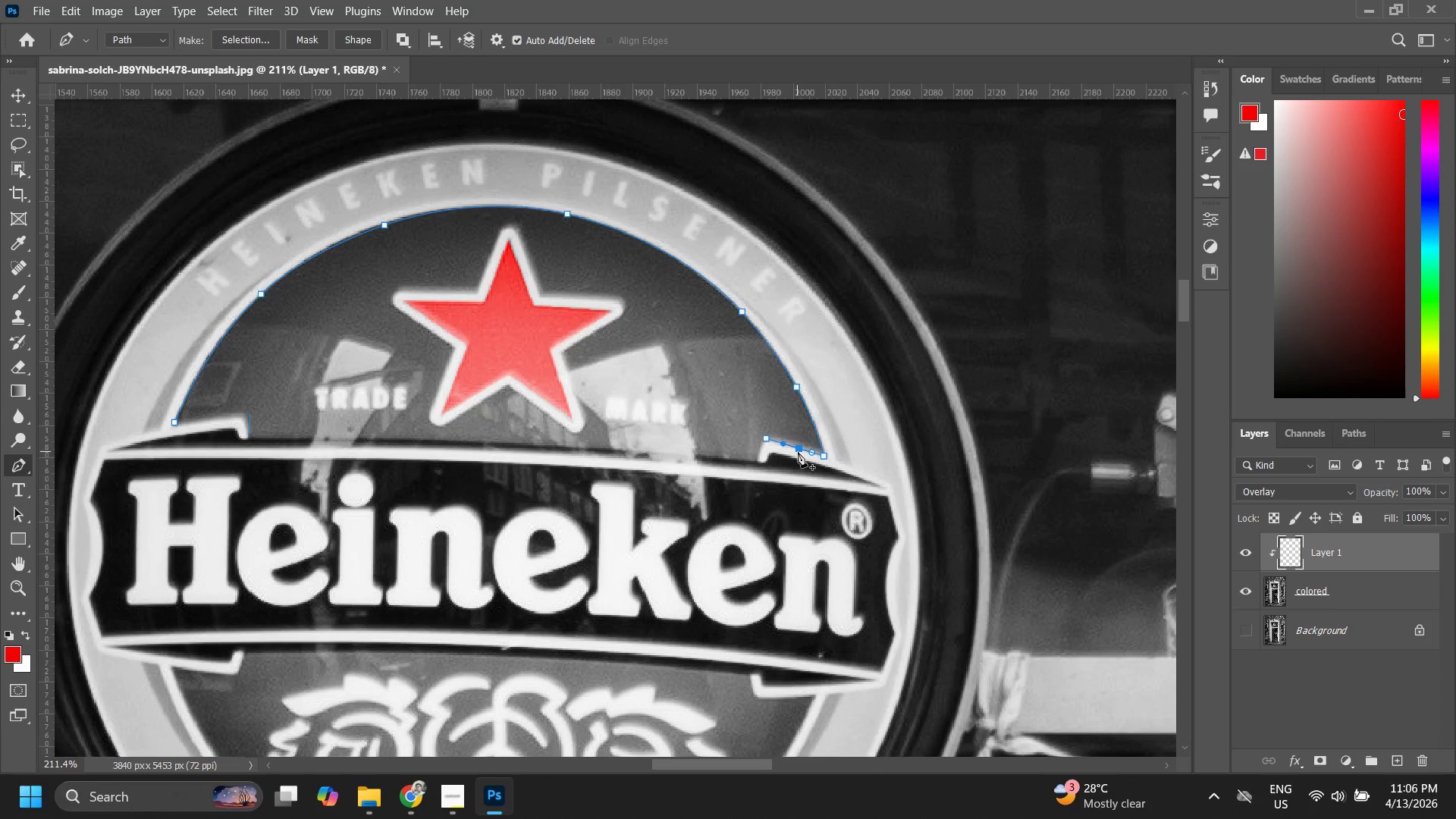 
hold_key(key=ControlLeft, duration=0.78)
left_click_drag(start_coordinate=[798, 450], to_coordinate=[797, 442])
 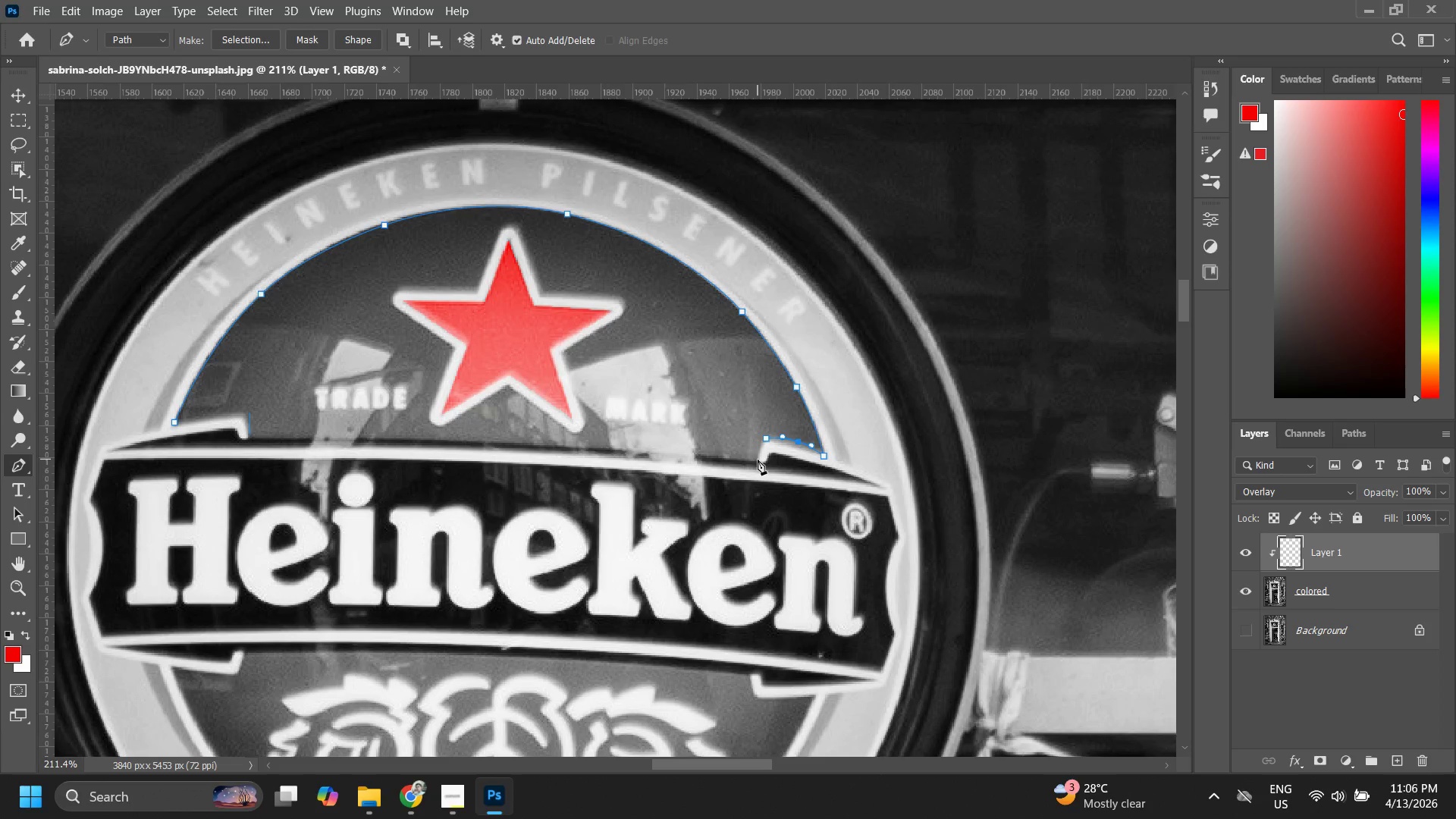 
left_click([758, 460])
 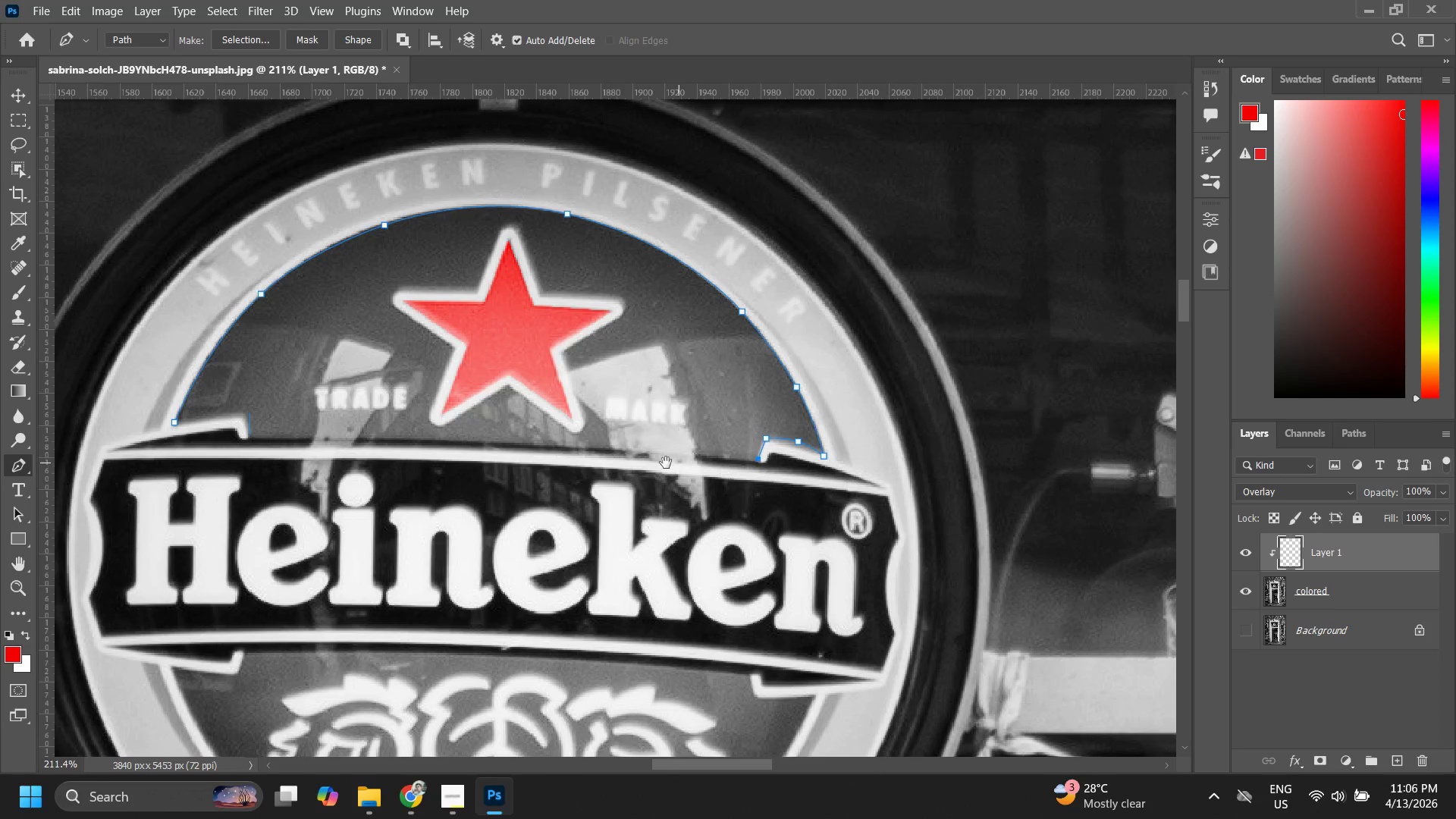 
hold_key(key=Space, duration=0.56)
 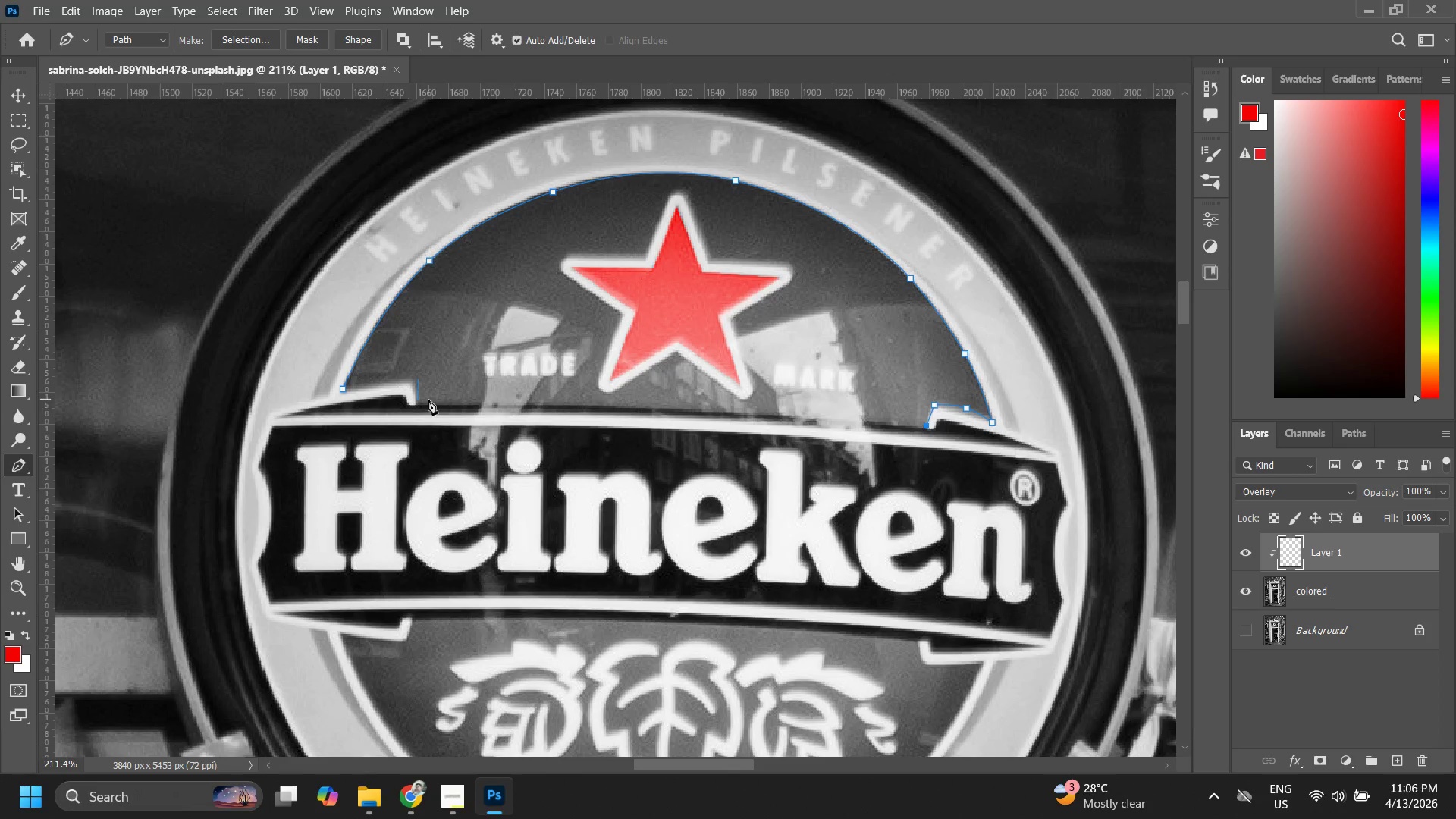 
left_click_drag(start_coordinate=[664, 463], to_coordinate=[833, 429])
 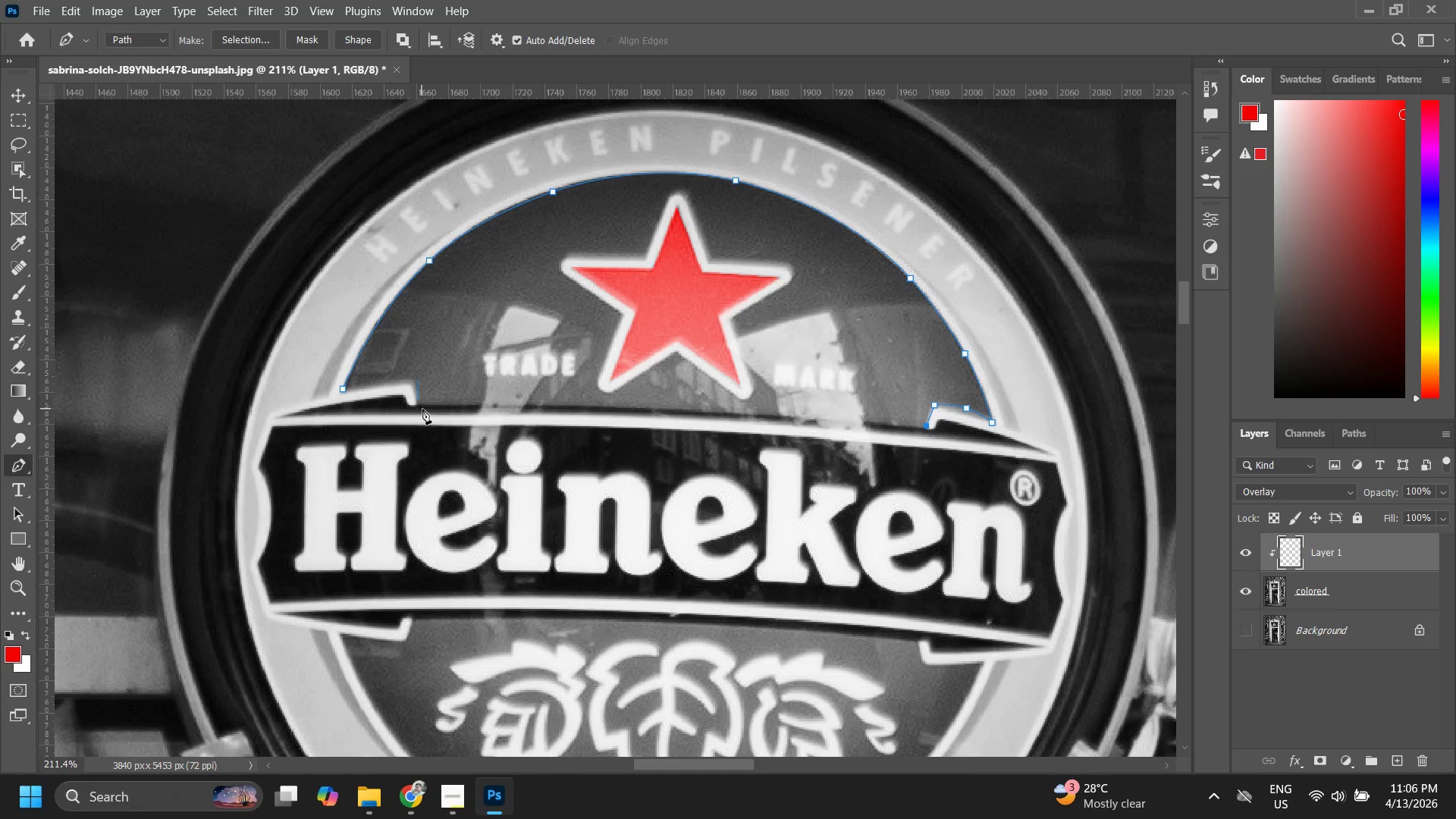 
left_click([420, 408])
 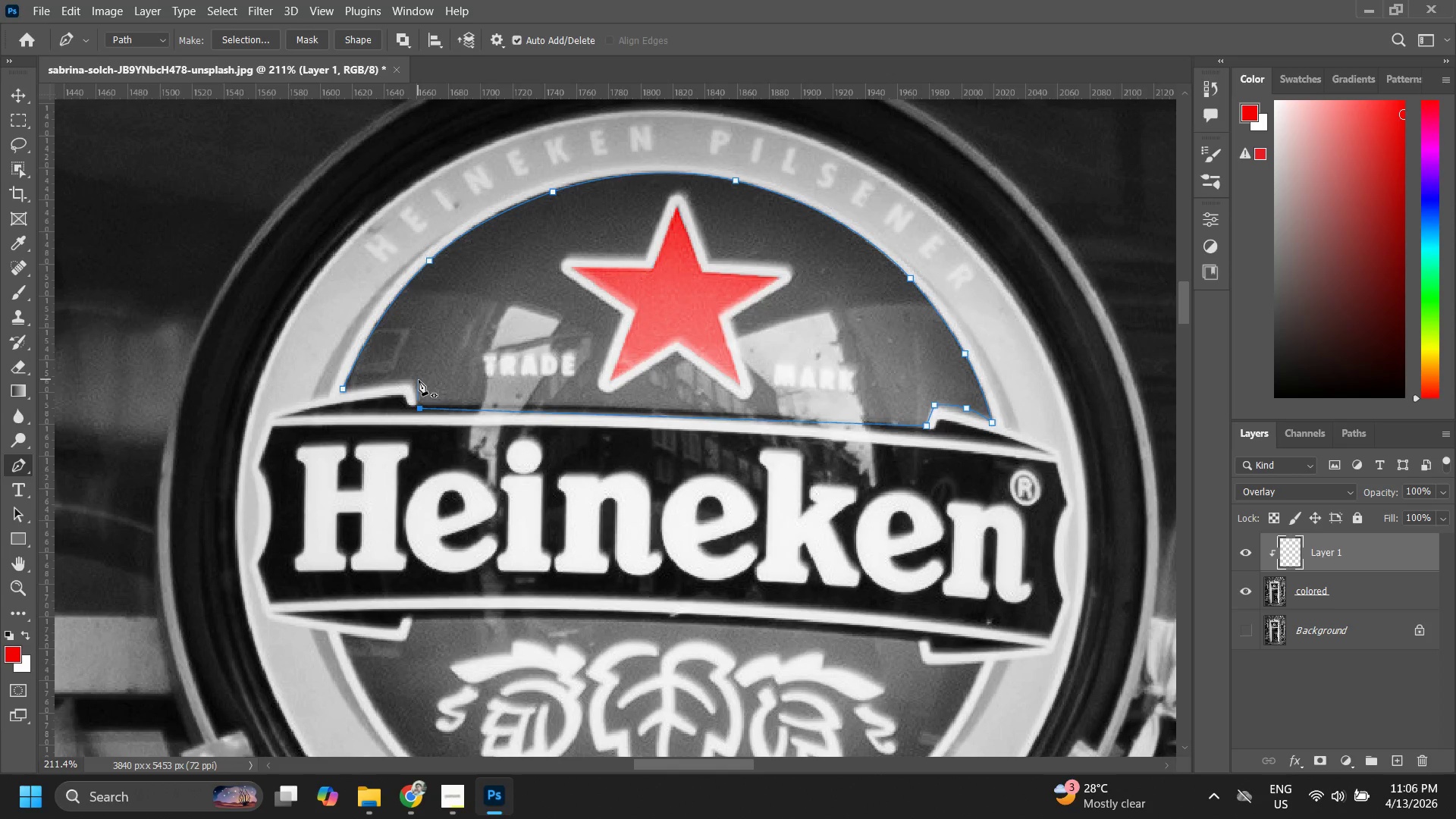 
left_click([415, 381])
 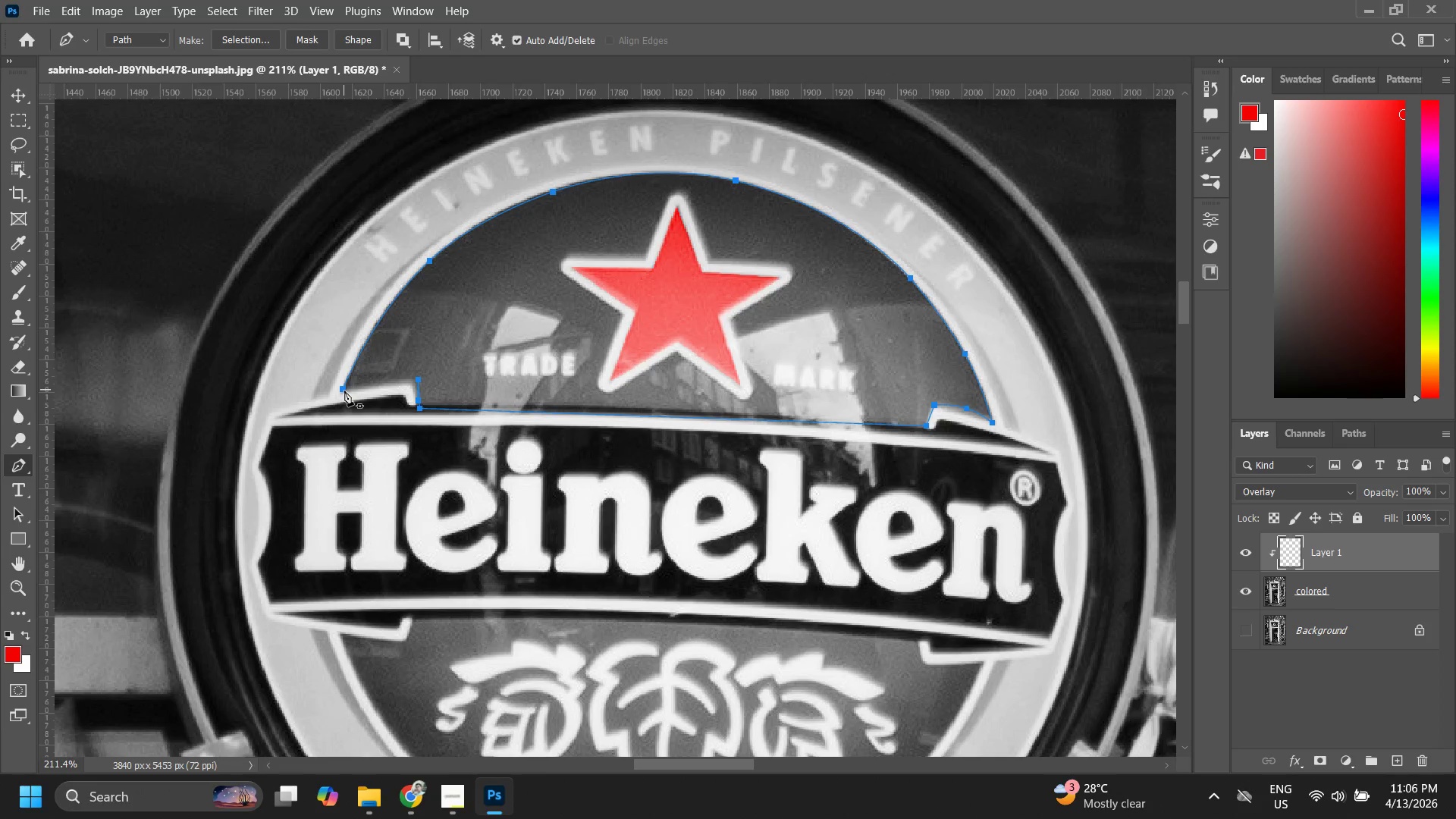 
left_click([341, 386])
 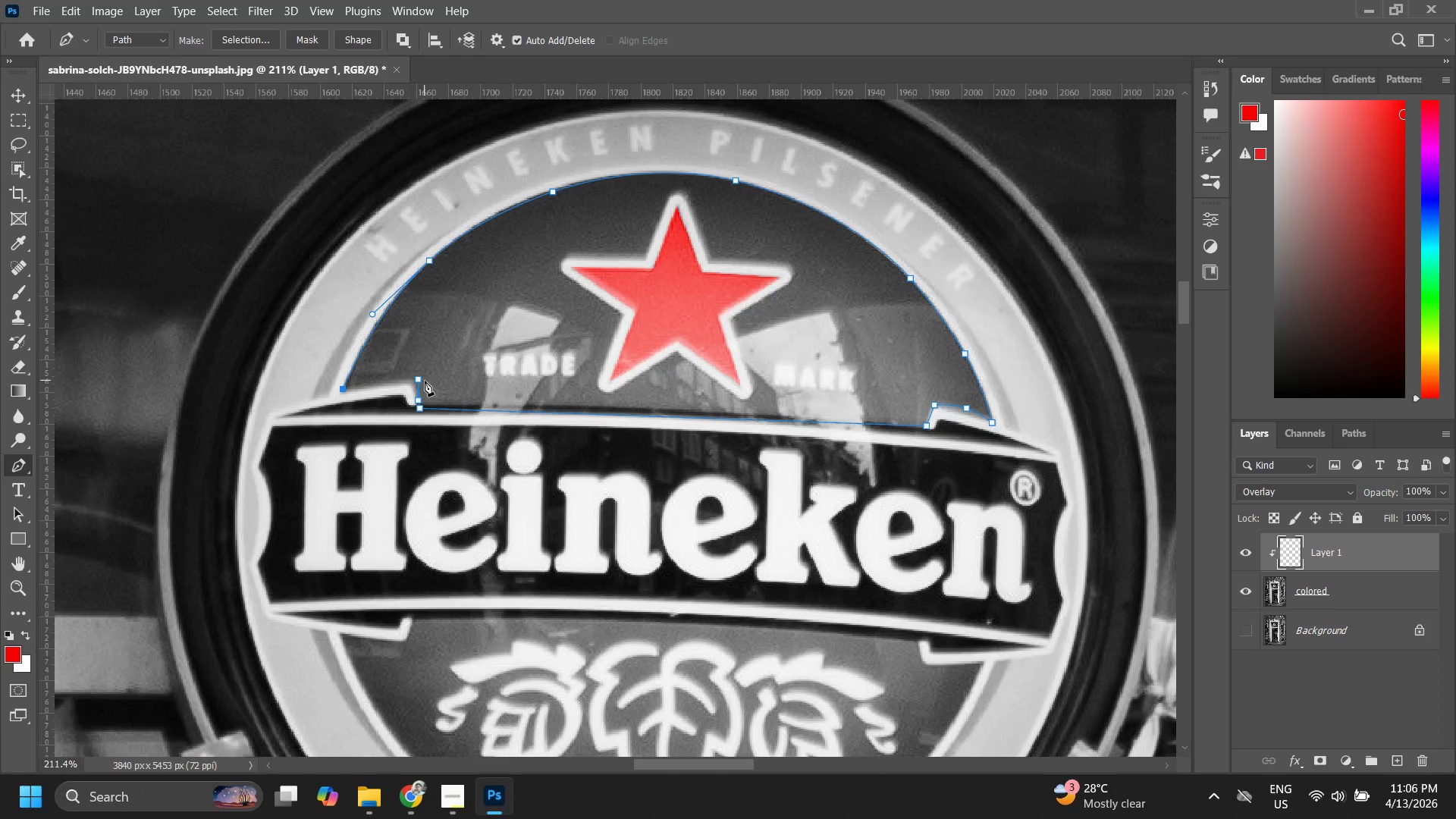 
left_click([421, 381])
 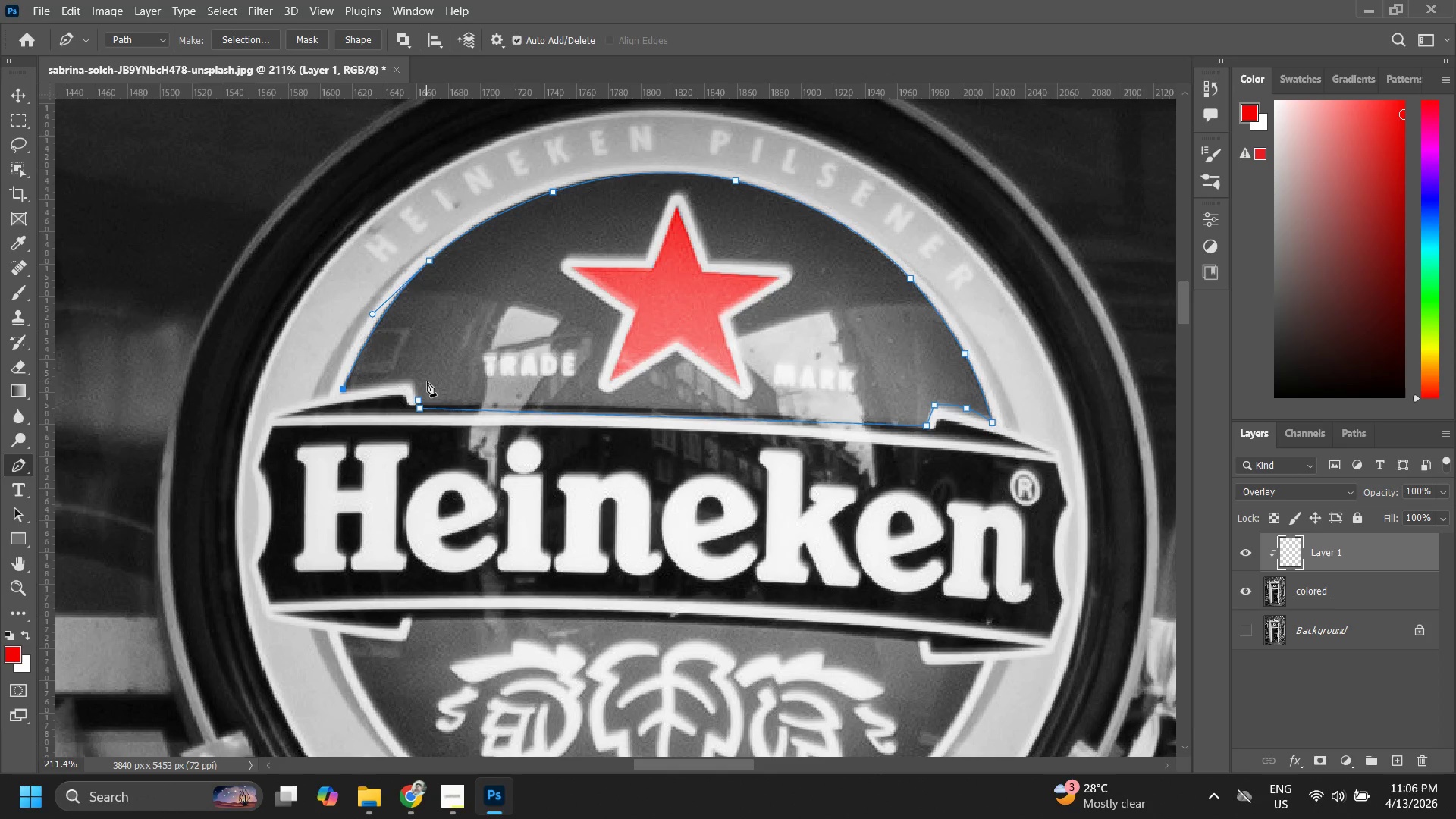 
key(Control+ControlLeft)
 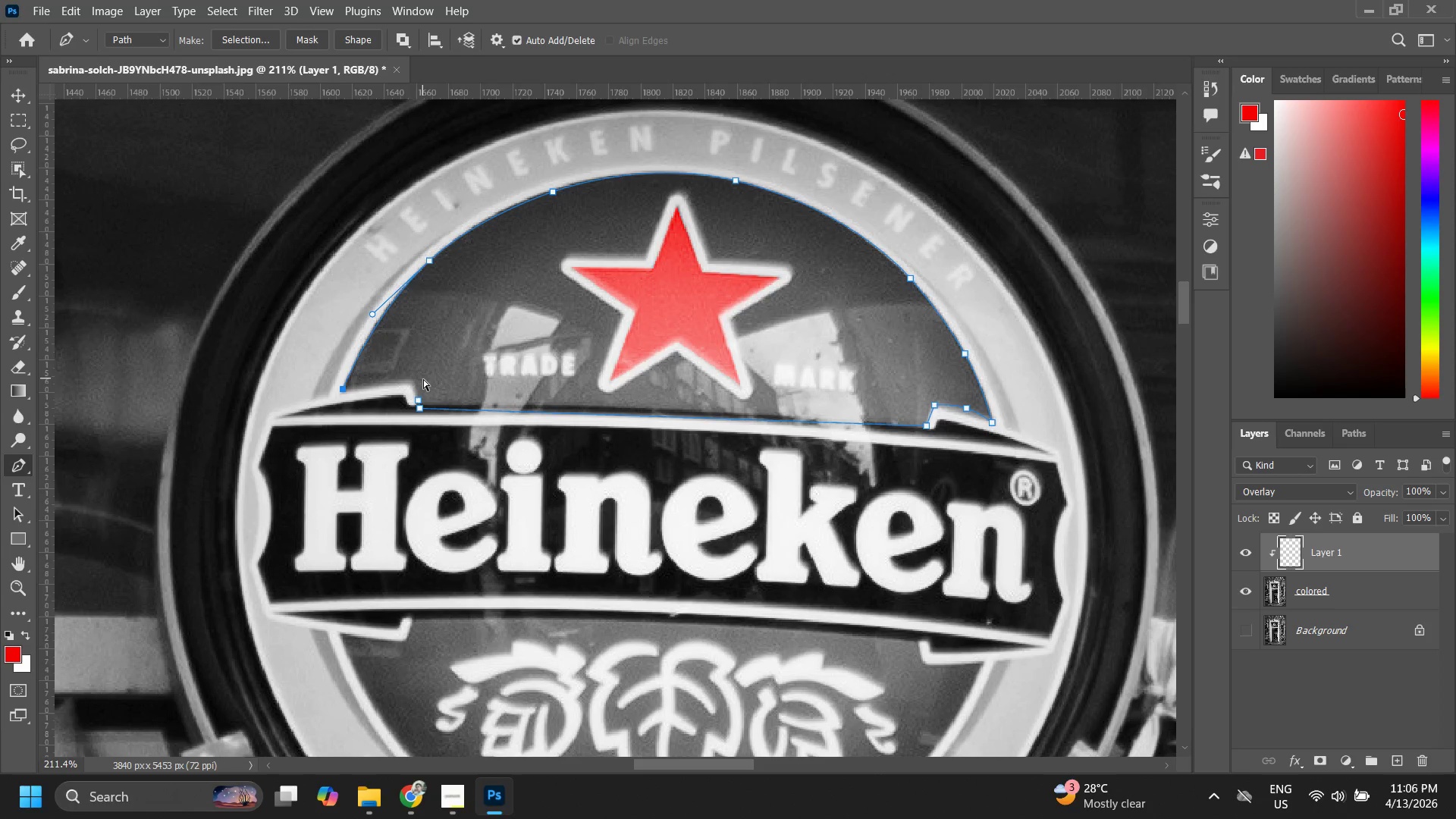 
key(Control+Z)
 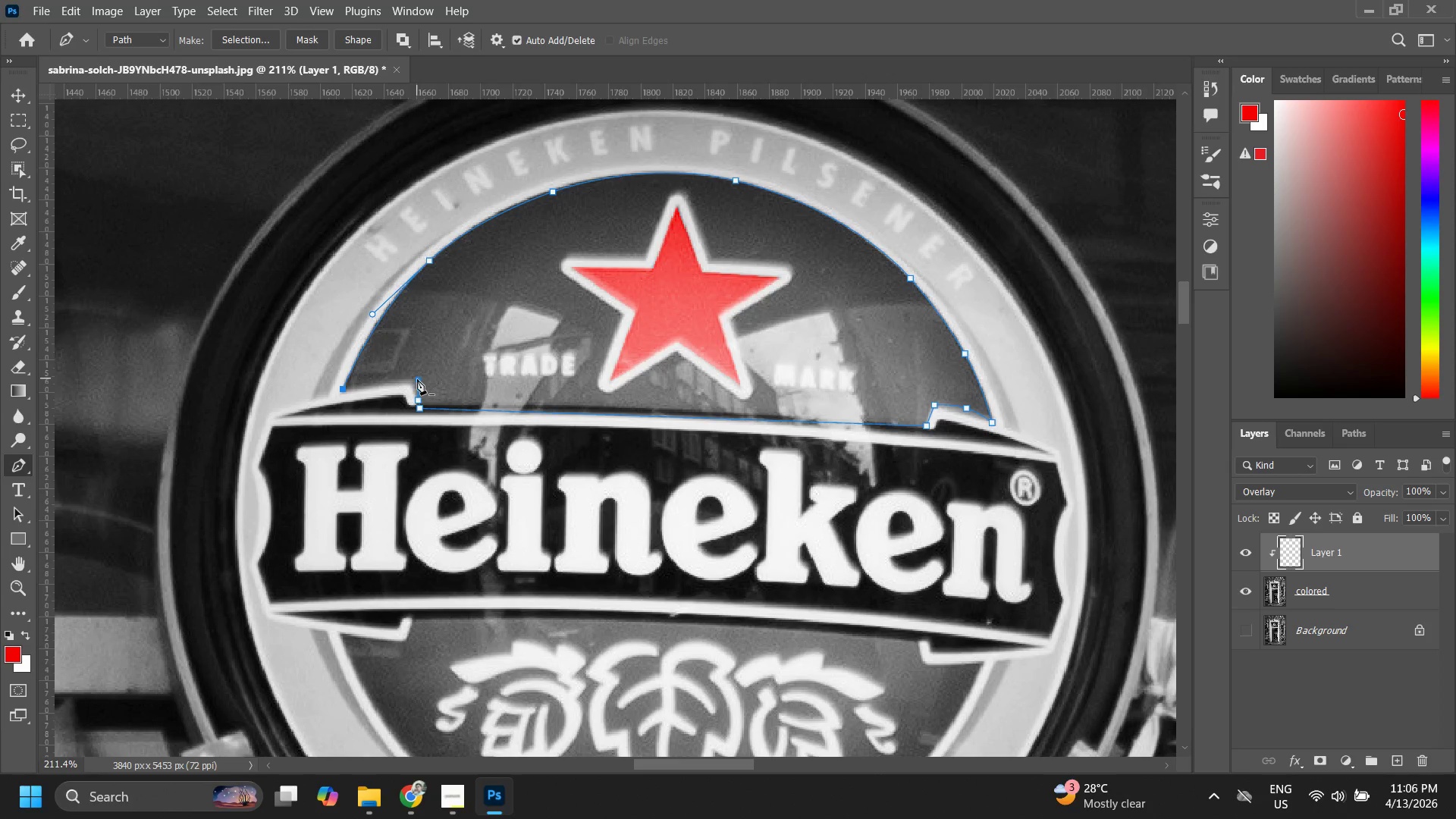 
left_click([417, 379])
 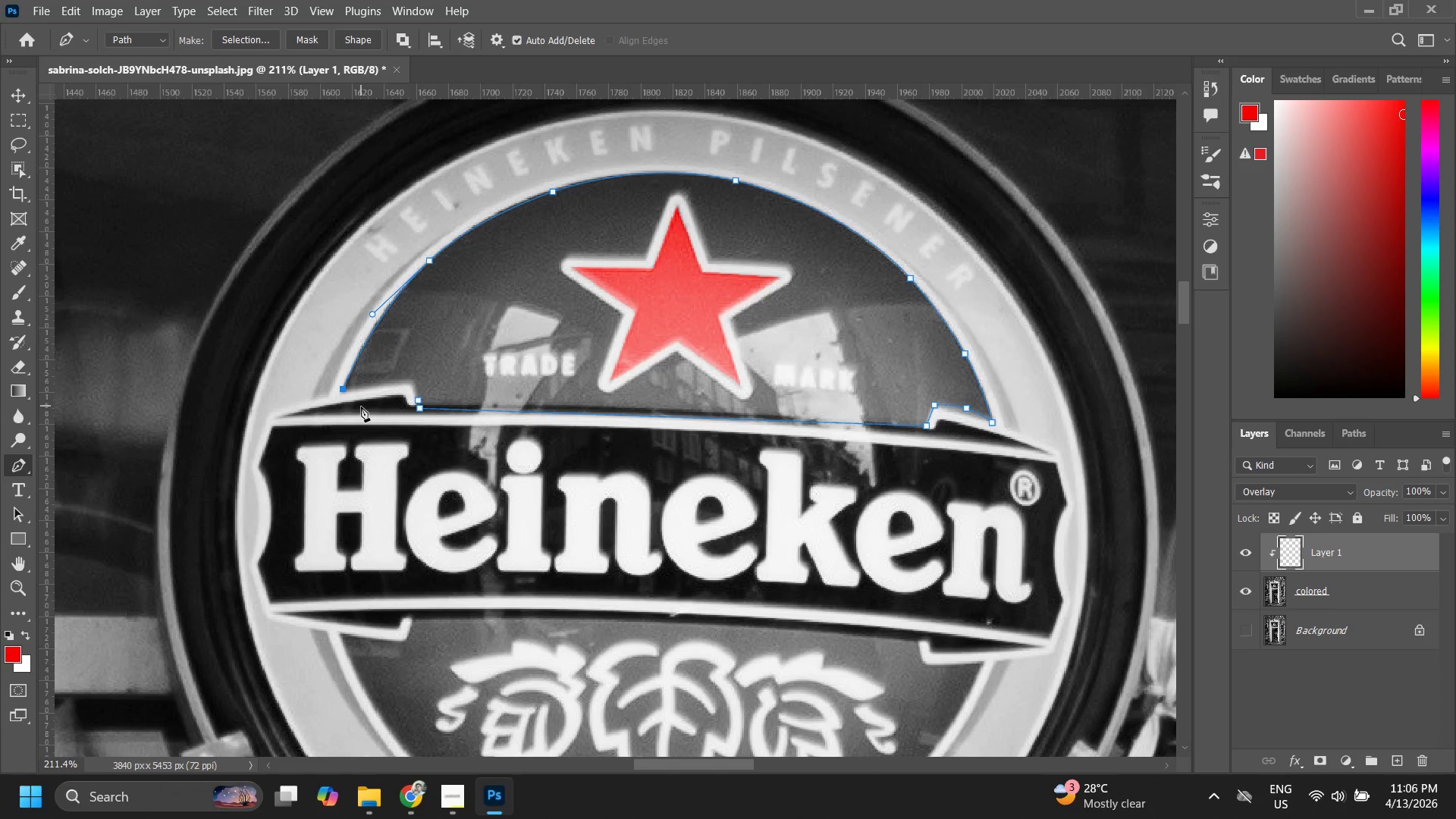 
left_click([342, 388])
 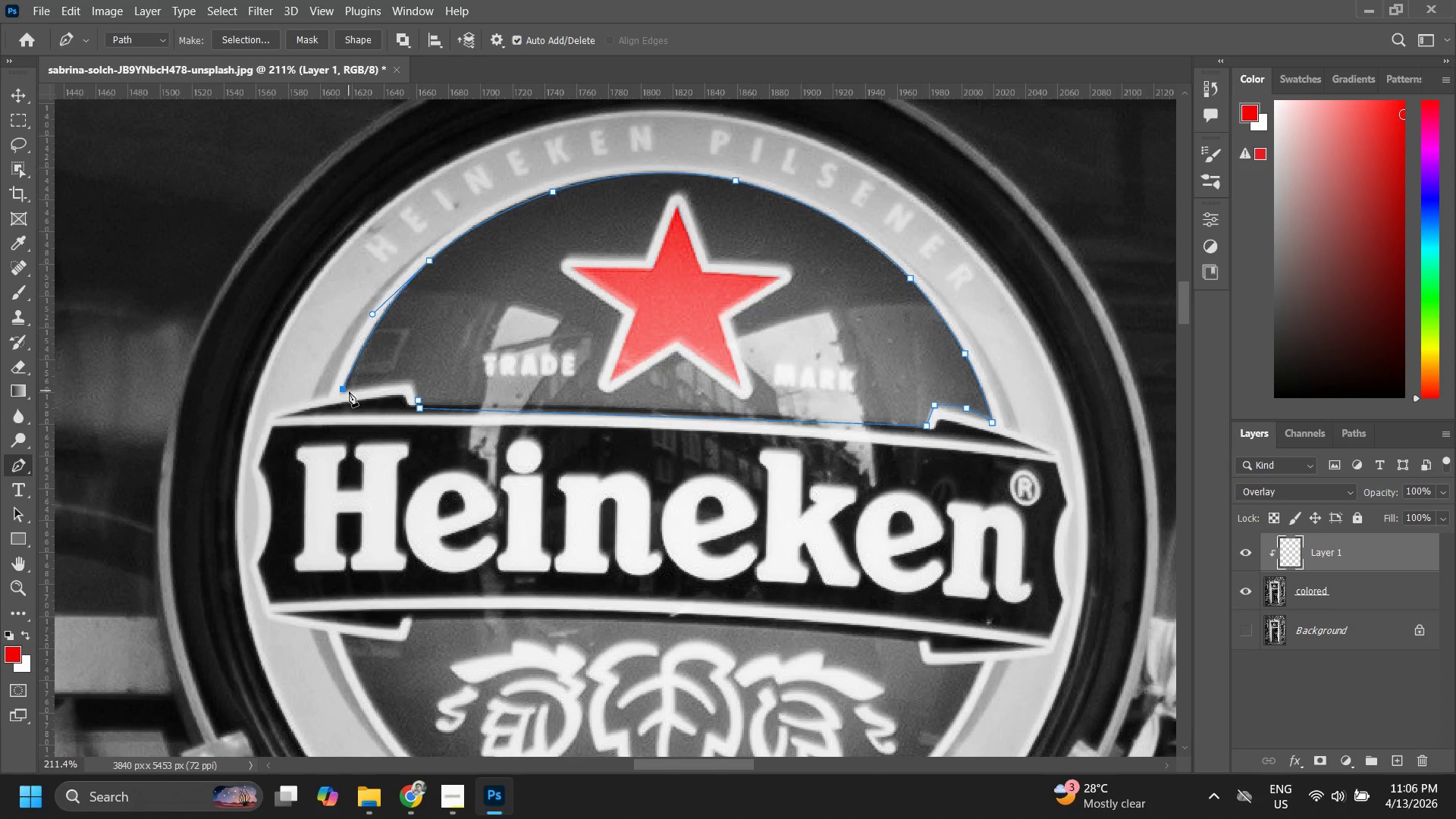 
left_click([343, 390])
 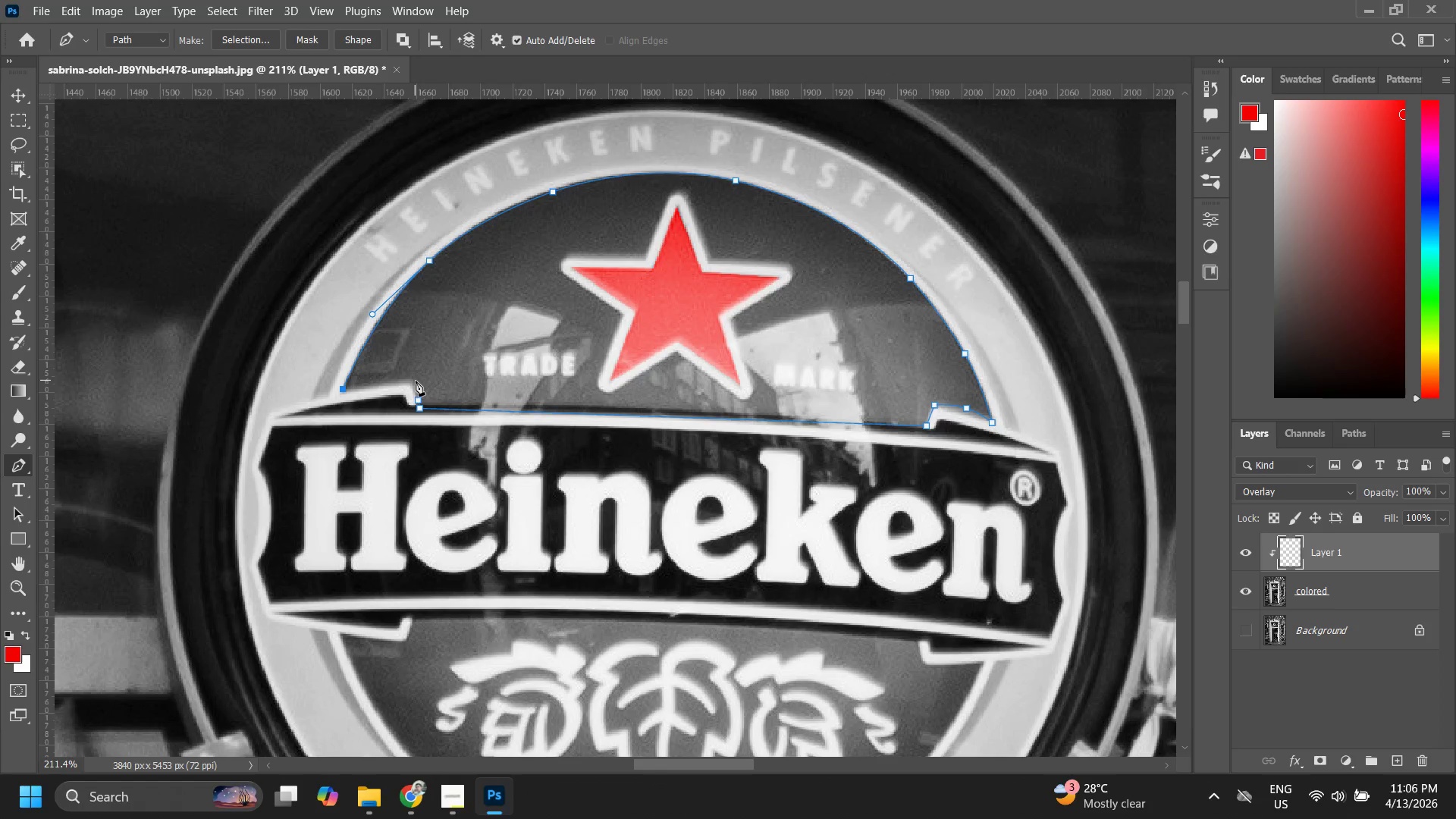 
left_click([414, 379])
 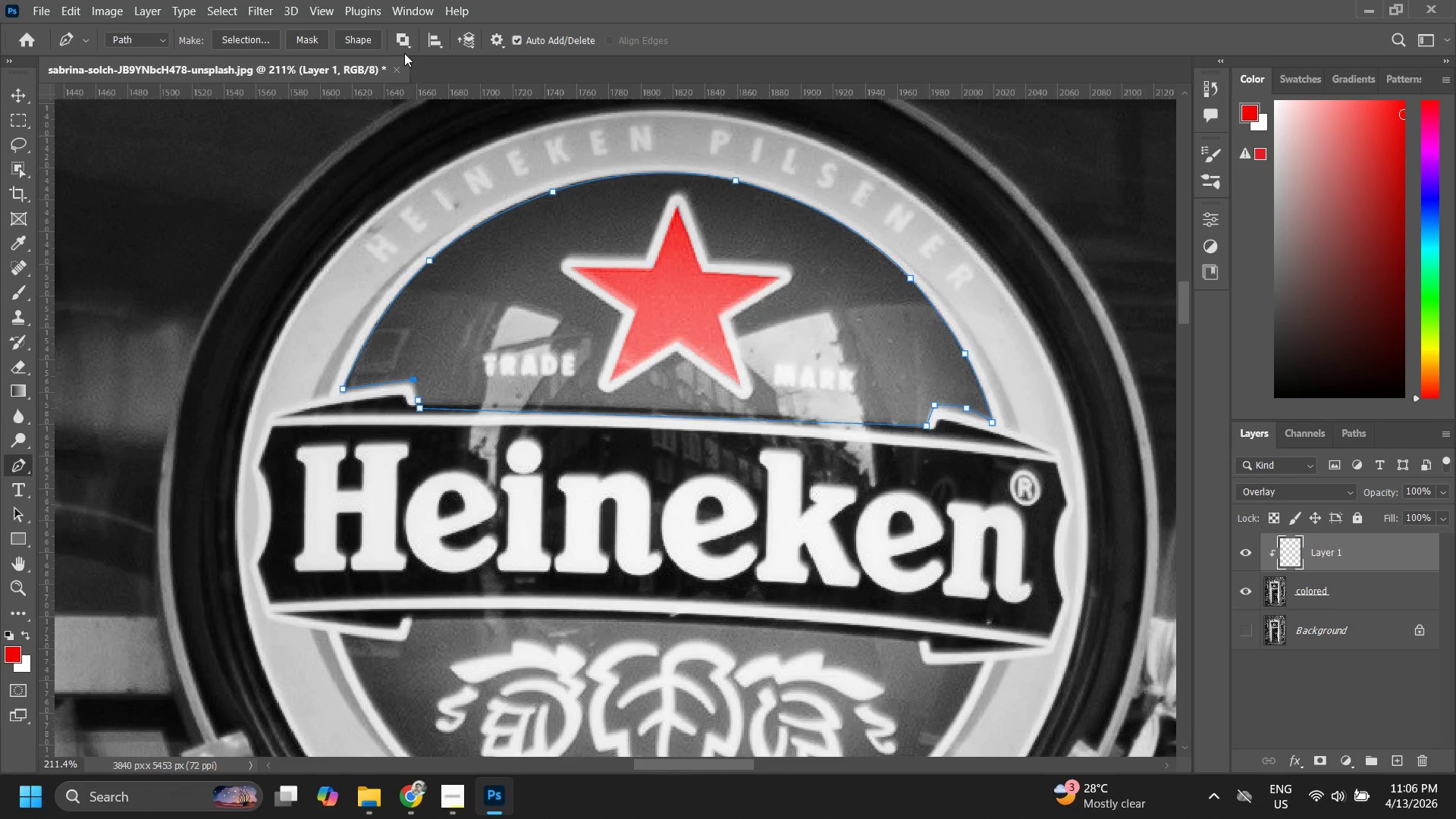 
left_click([403, 43])
 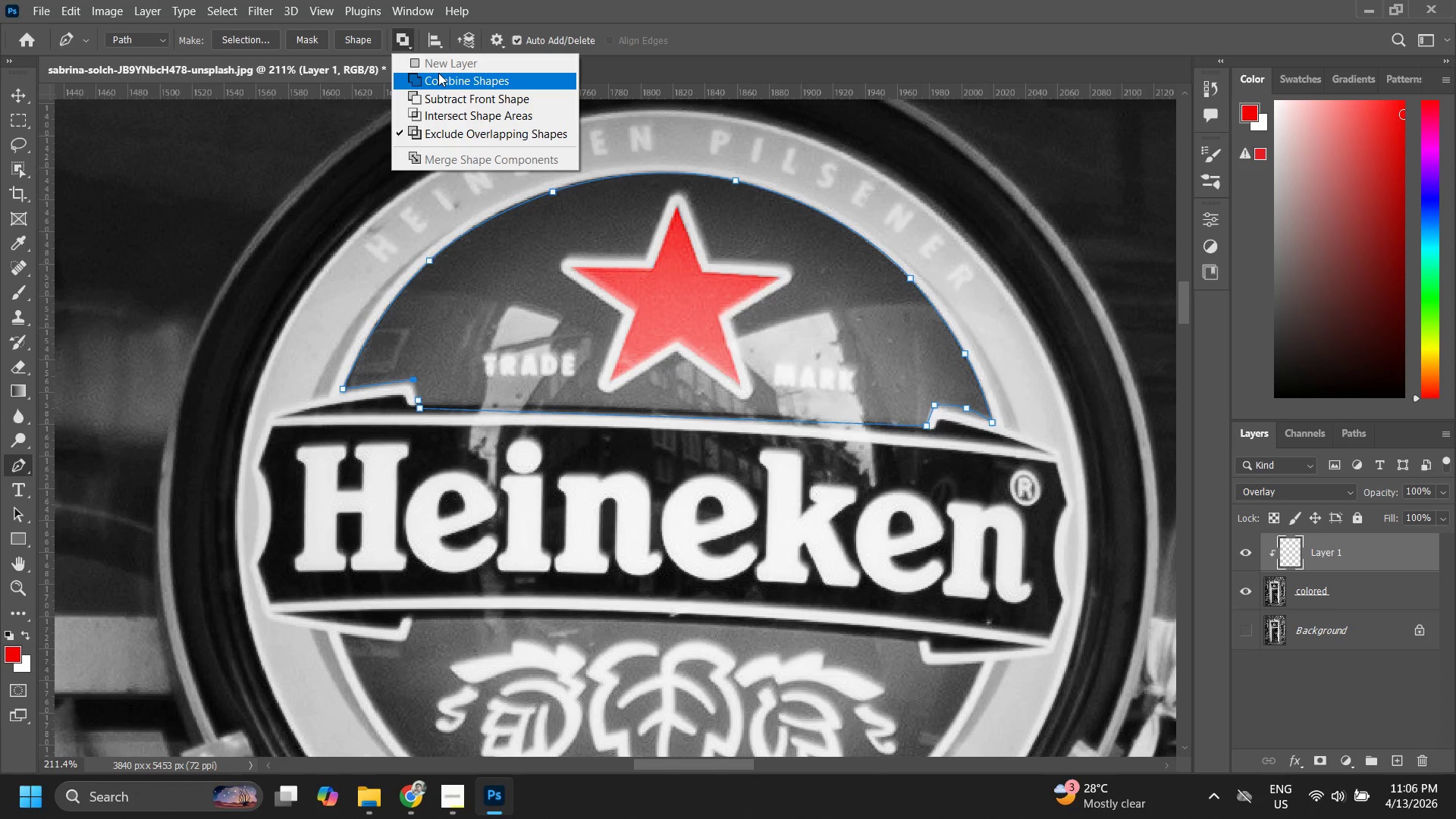 
left_click([438, 73])
 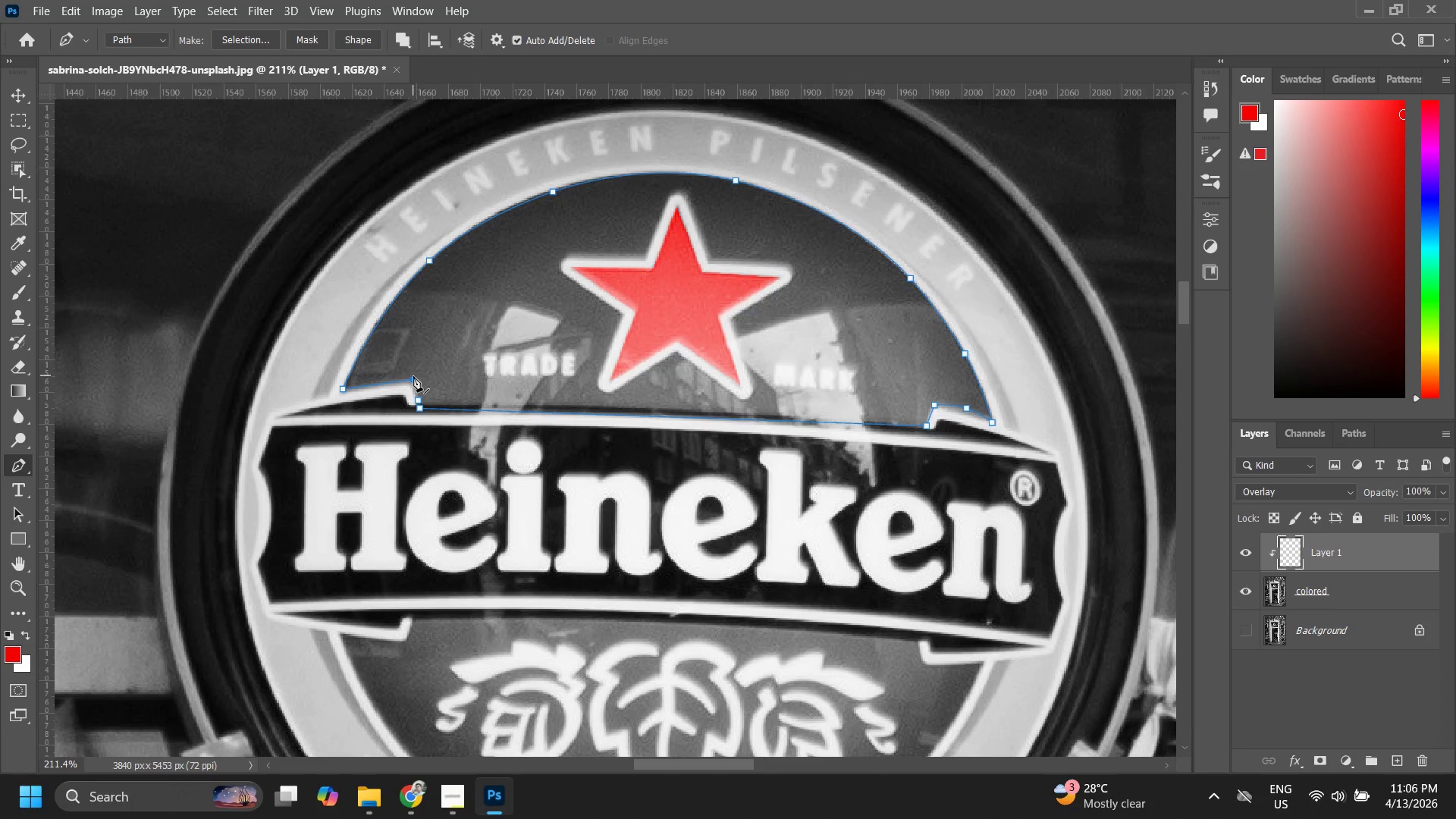 
double_click([414, 379])
 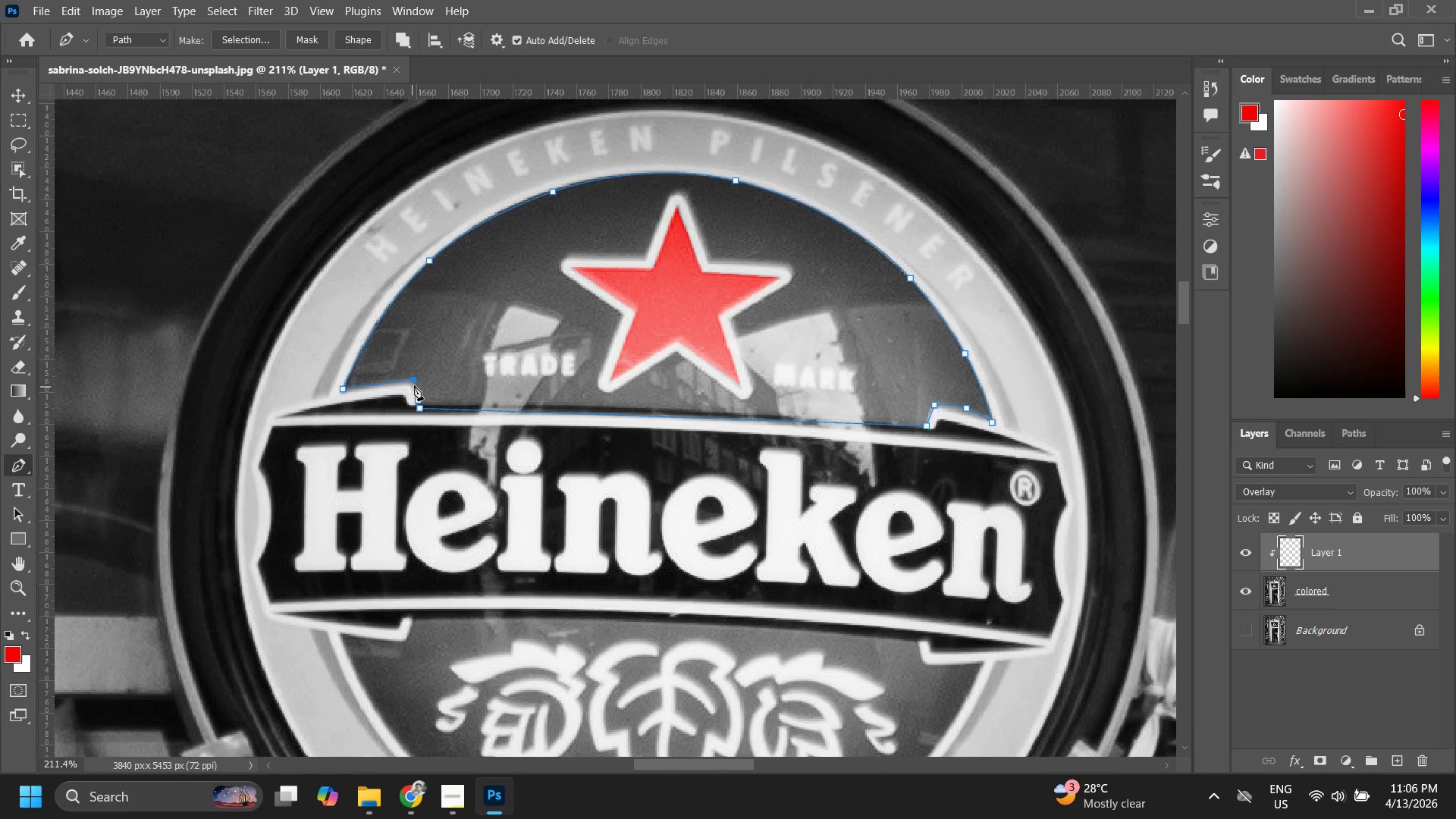 
left_click([414, 380])
 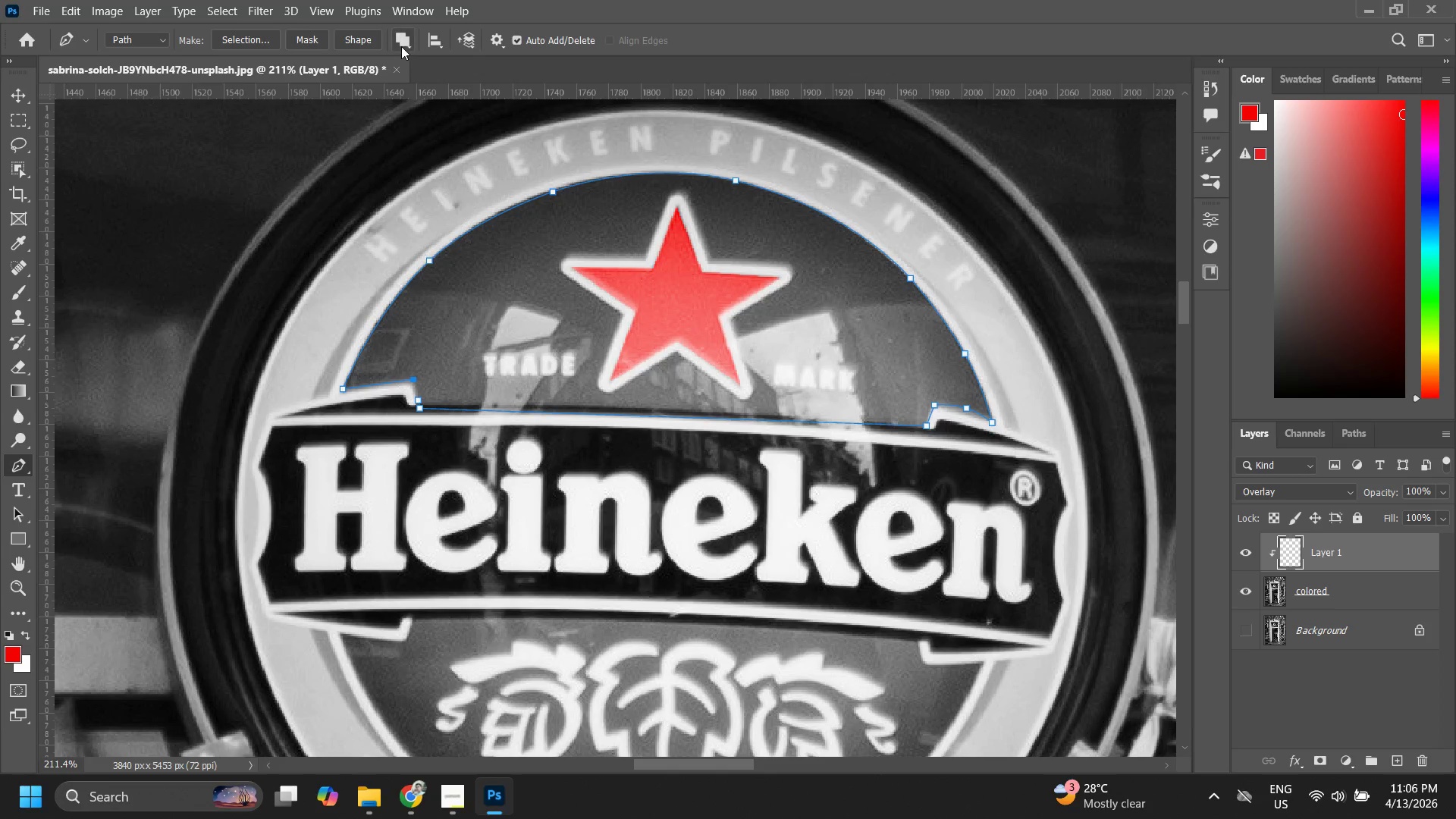 
mouse_move([409, 38])
 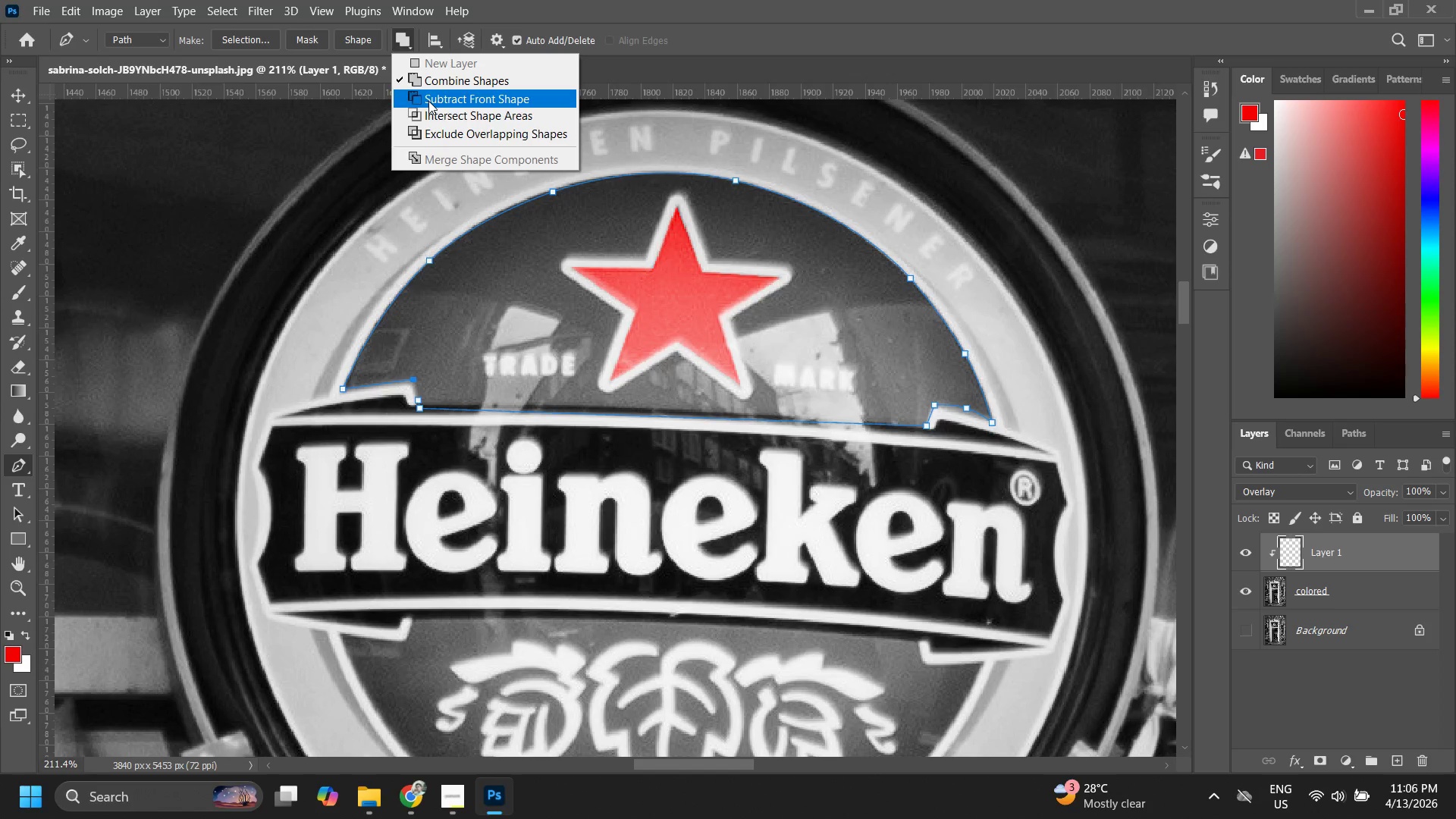 
left_click([428, 101])
 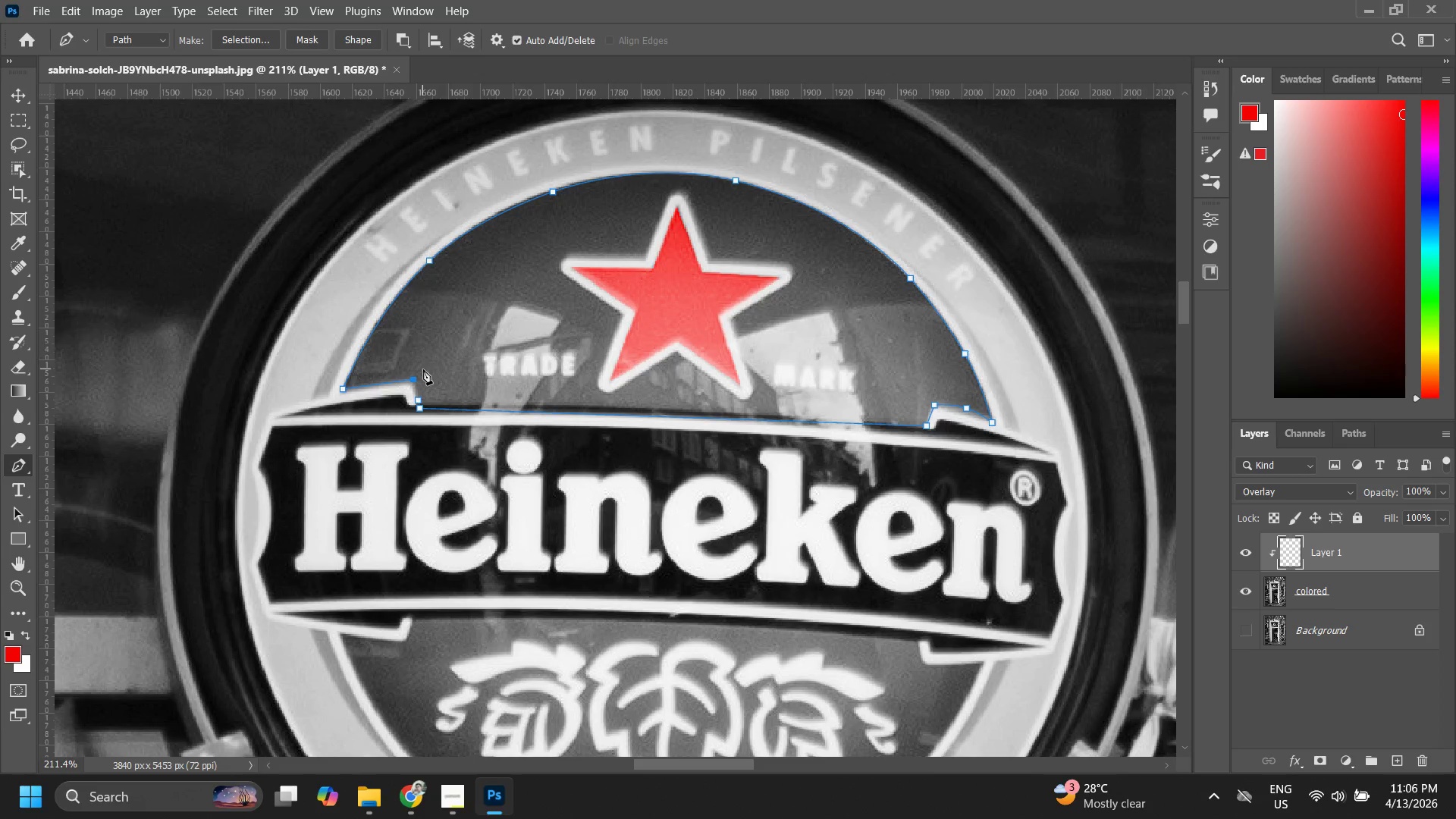 
hold_key(key=ControlLeft, duration=0.44)
 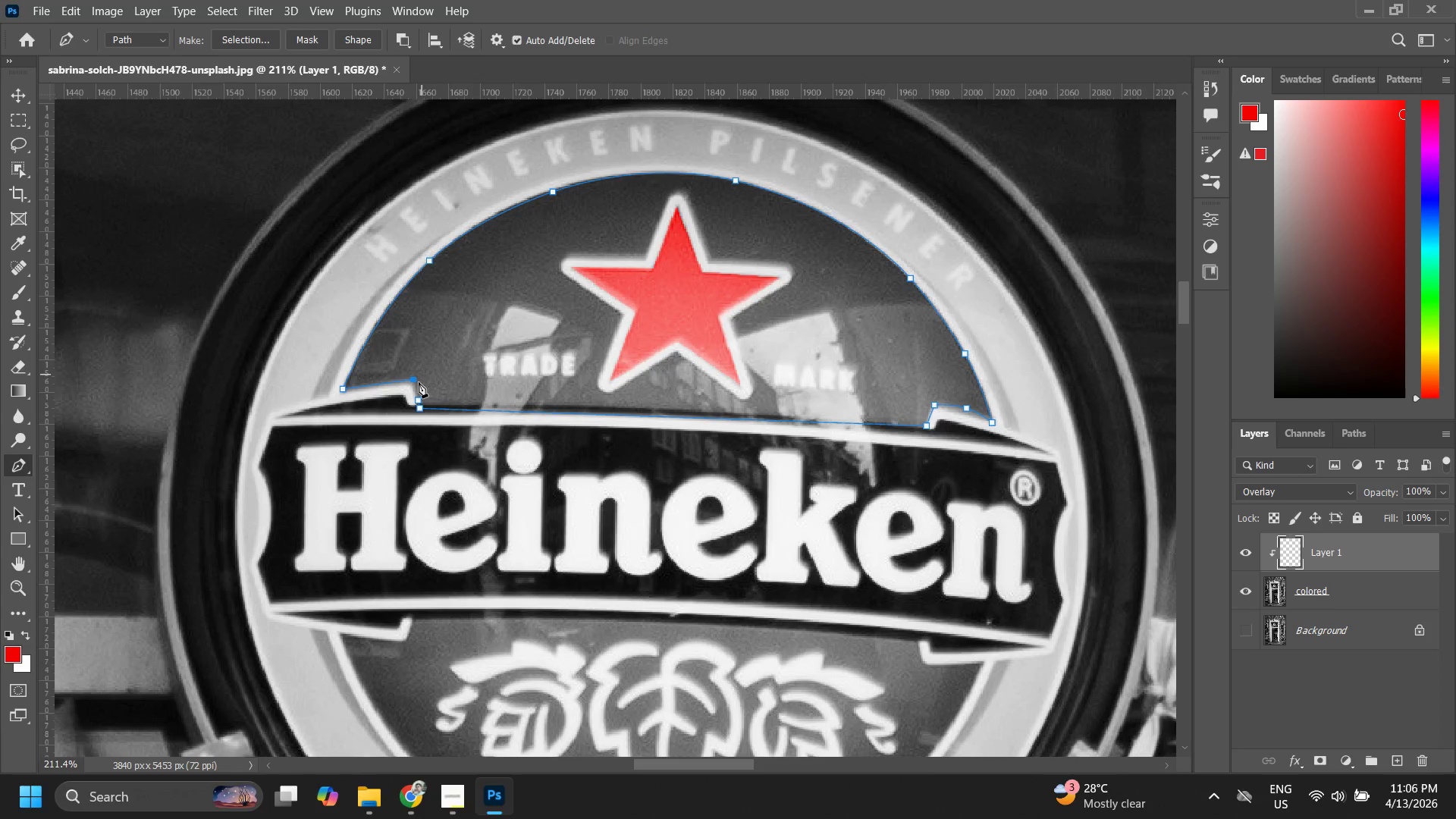 
hold_key(key=ShiftLeft, duration=1.27)
left_click([416, 380])
 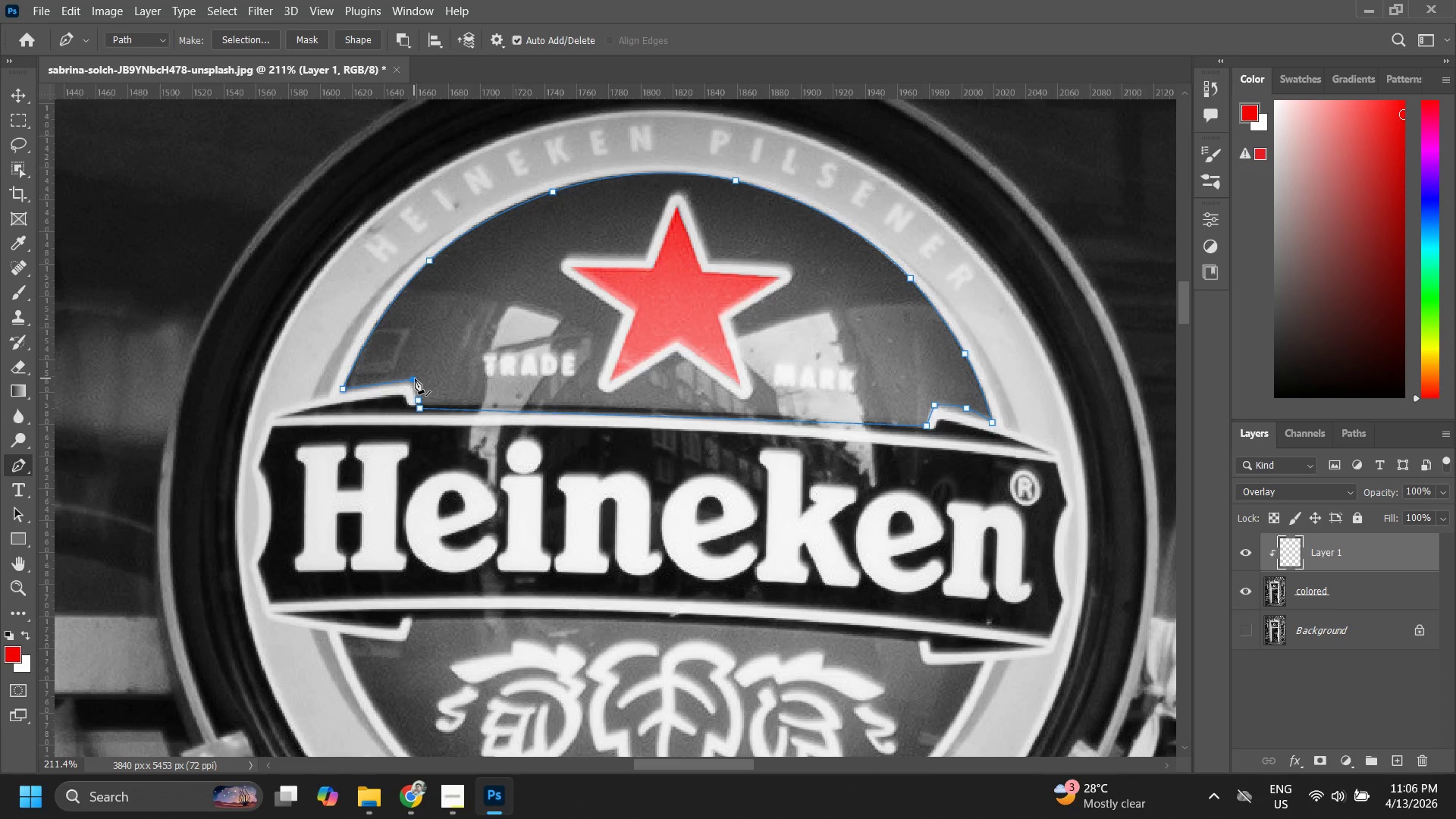 
left_click([415, 378])
 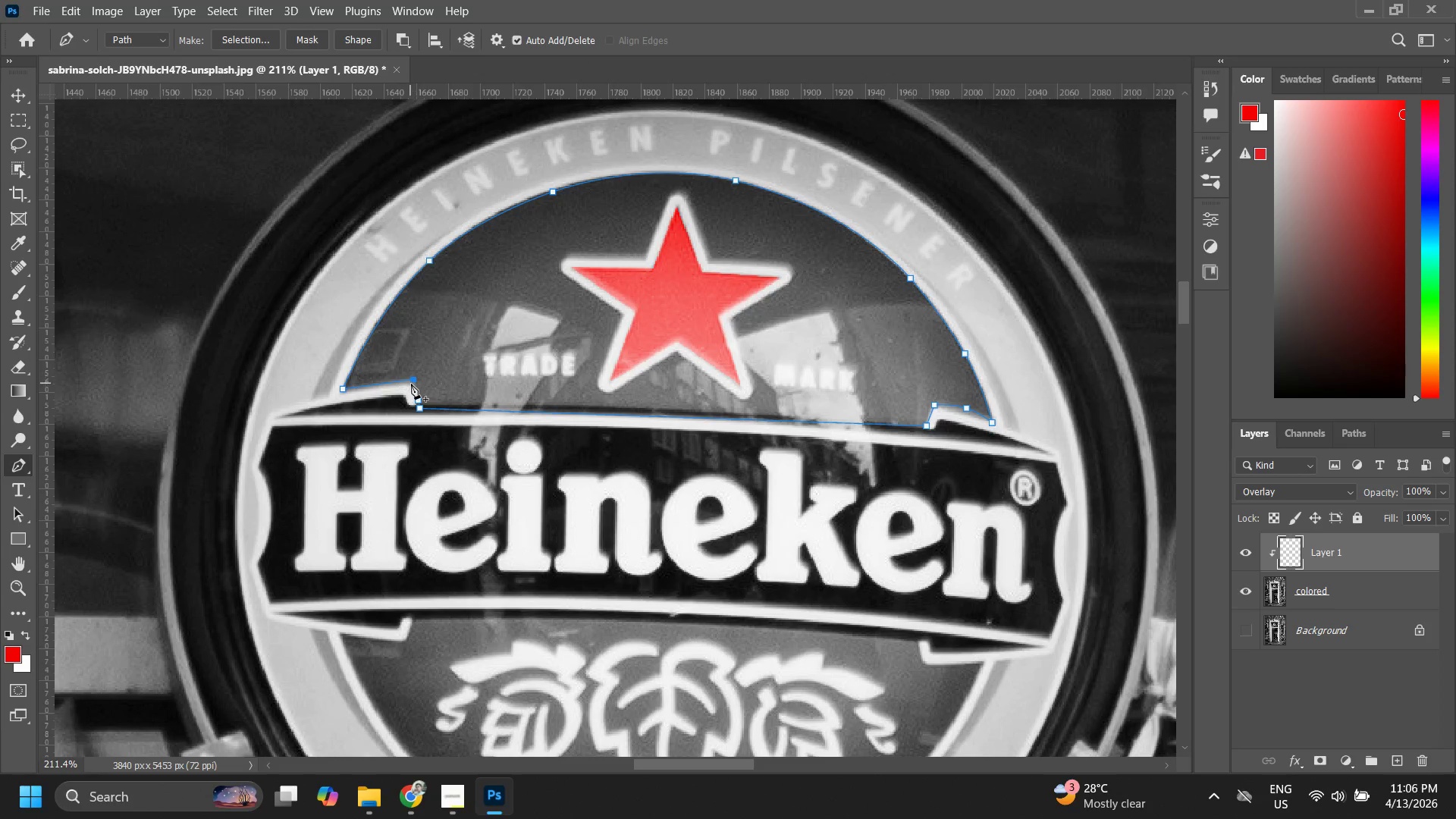 
left_click([411, 384])
 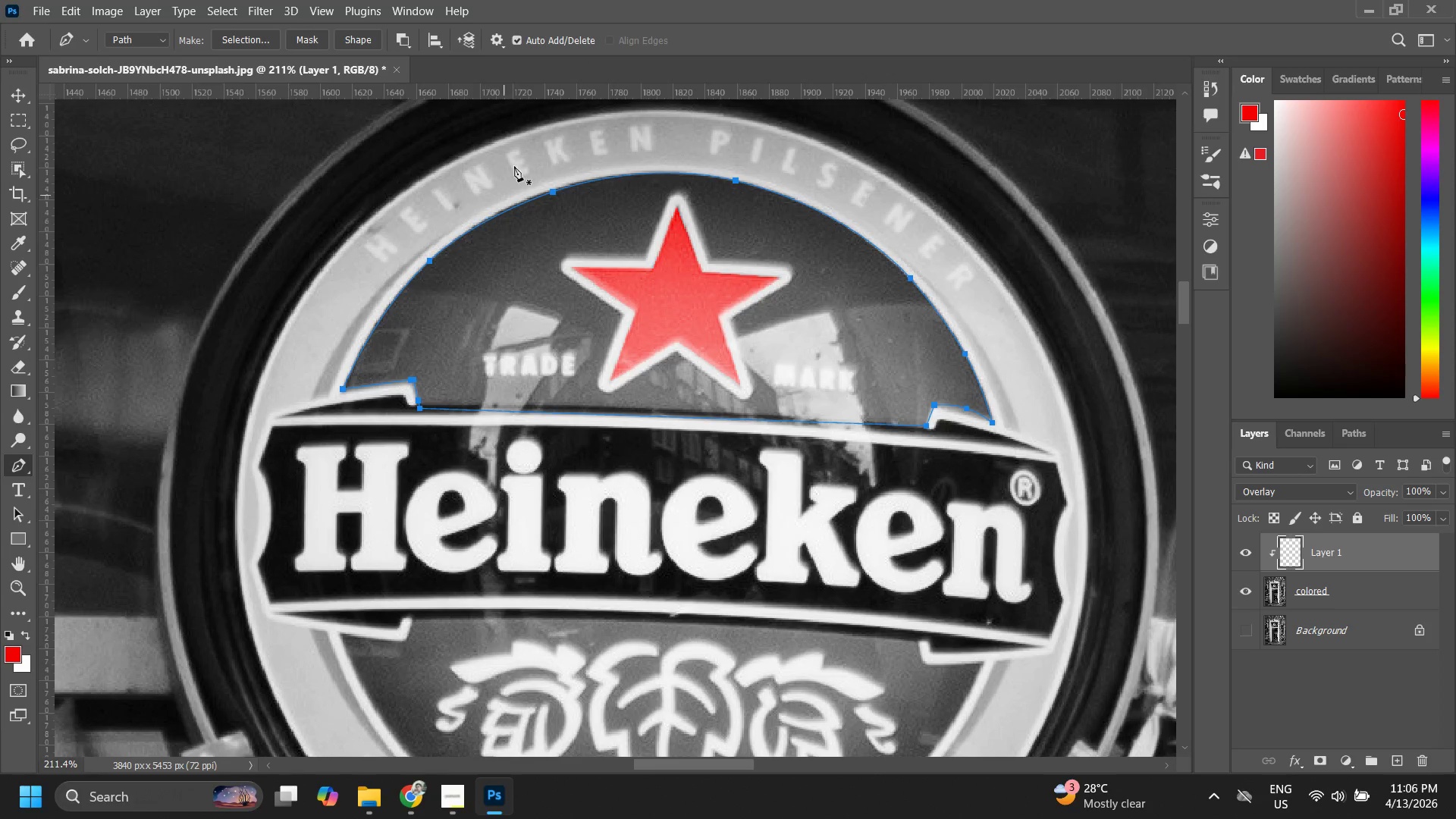 
left_click([491, 43])
 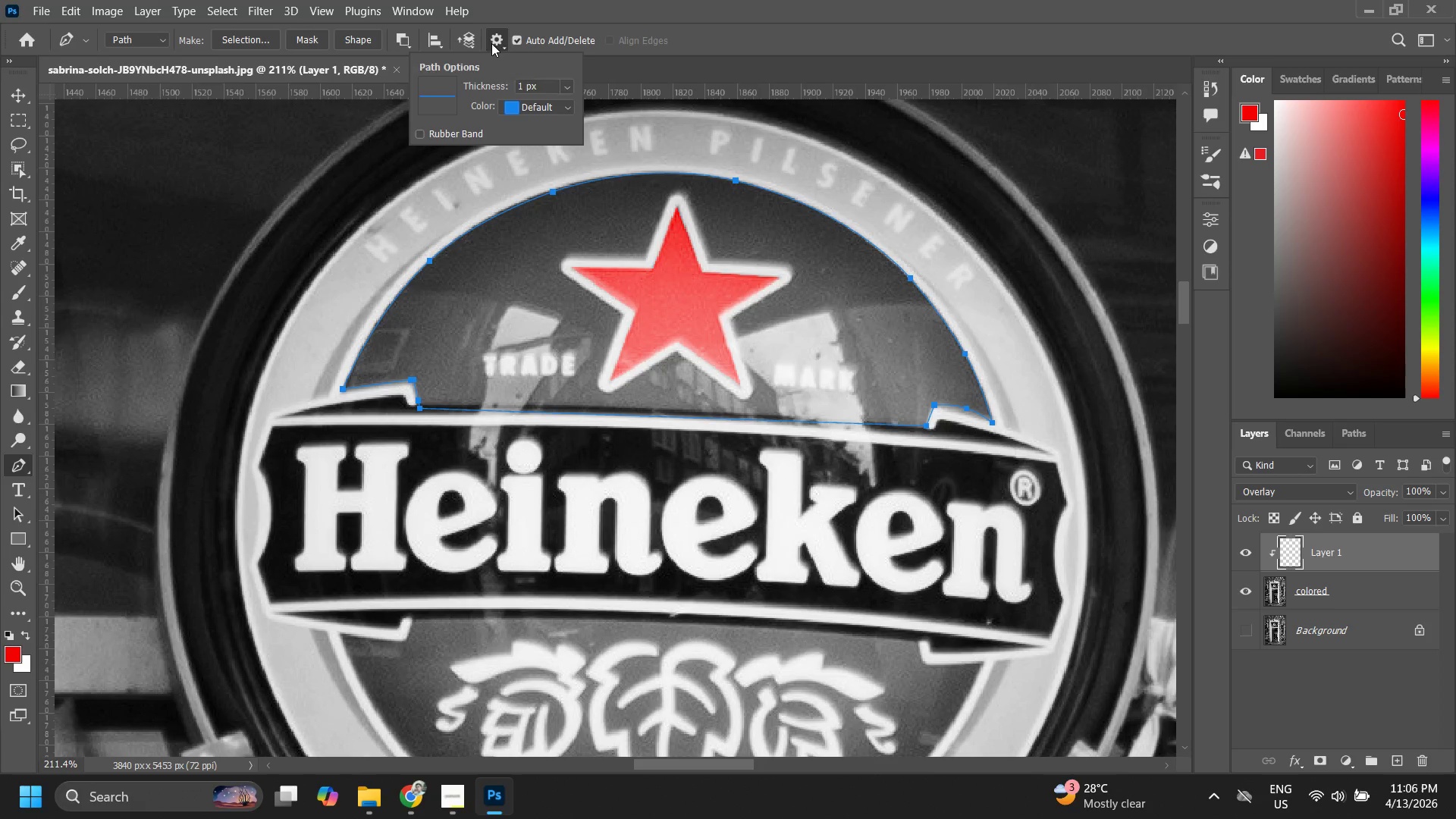 
left_click([491, 42])
 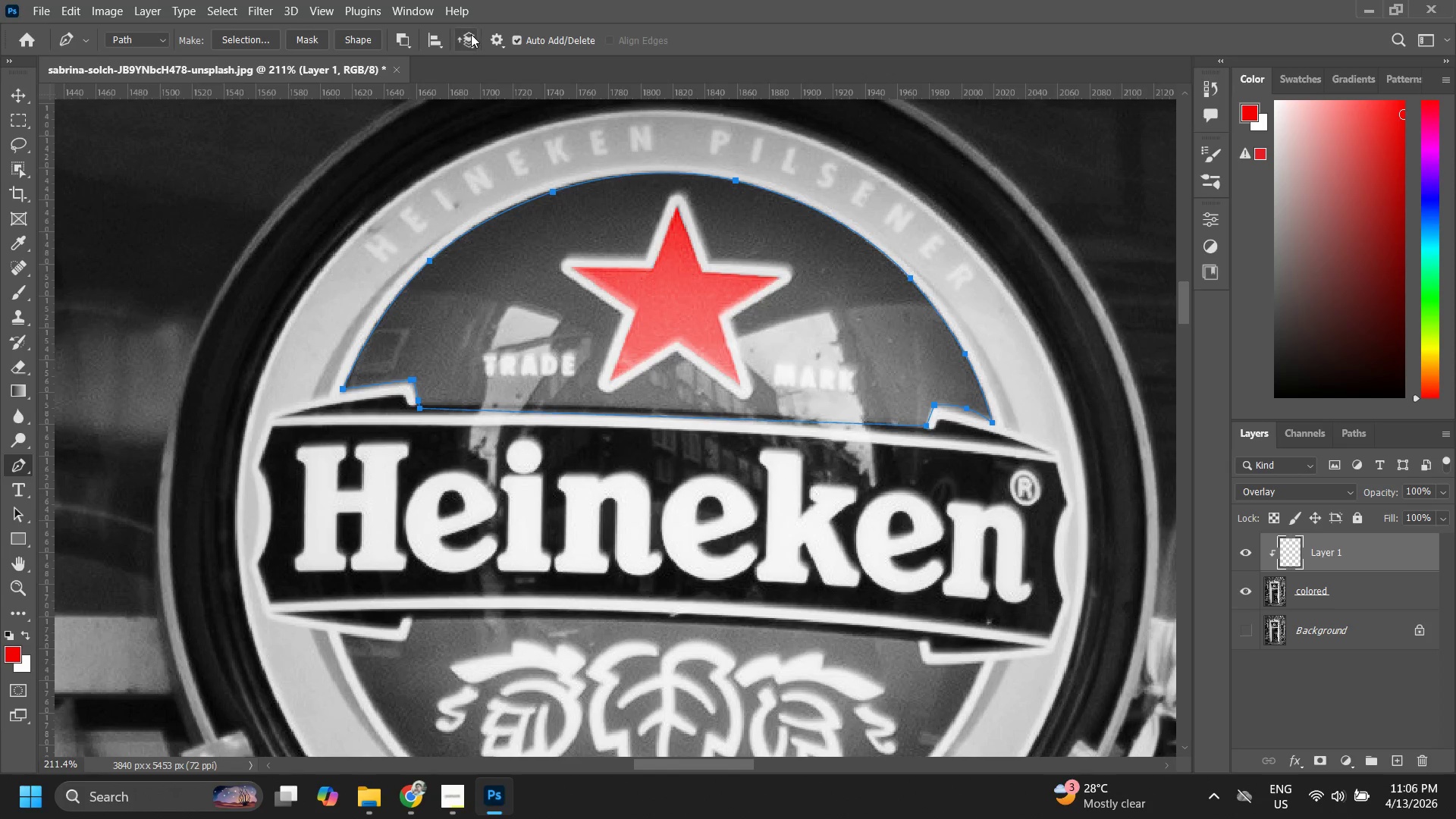 
left_click([471, 34])
 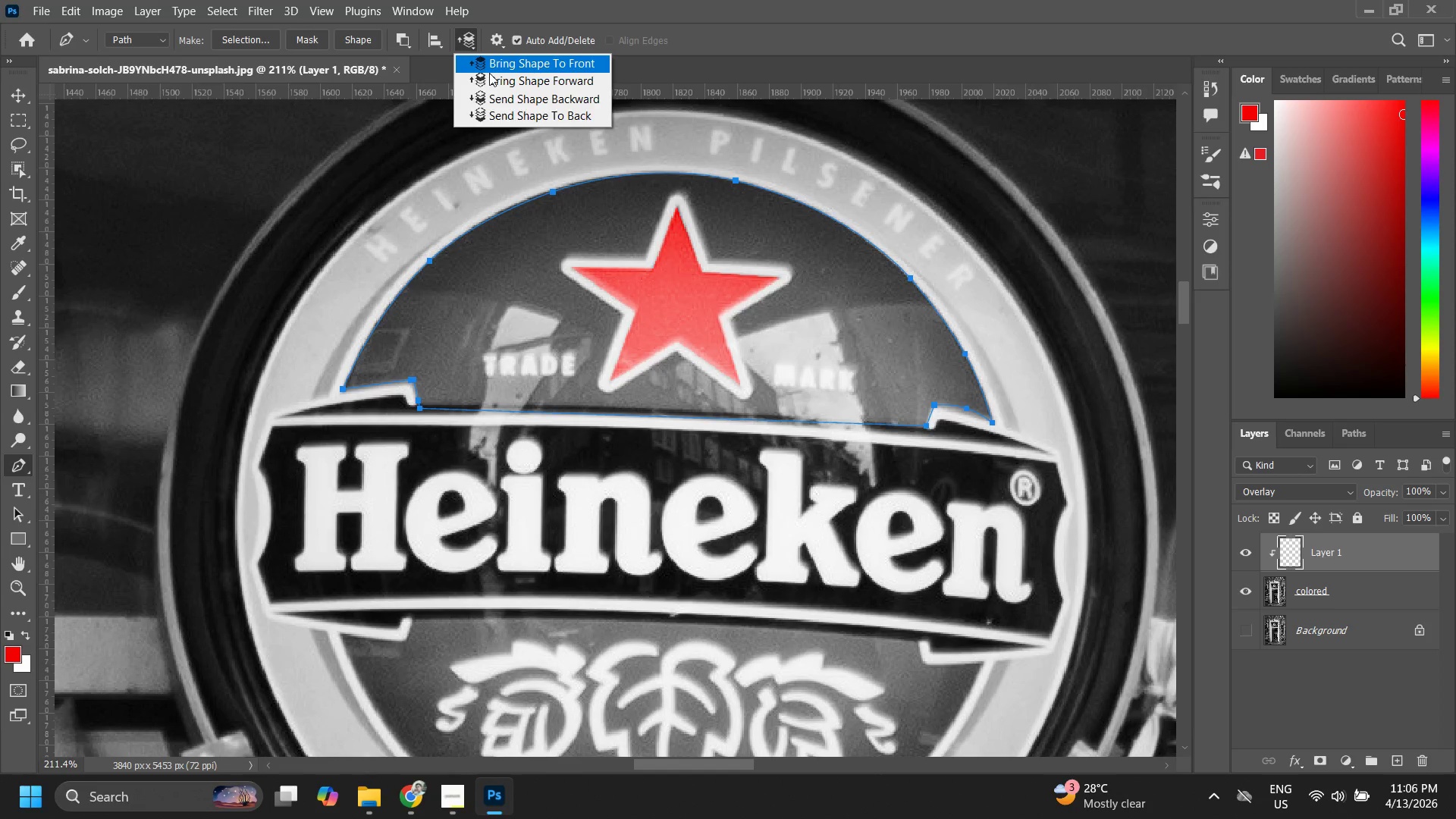 
left_click([580, 0])
 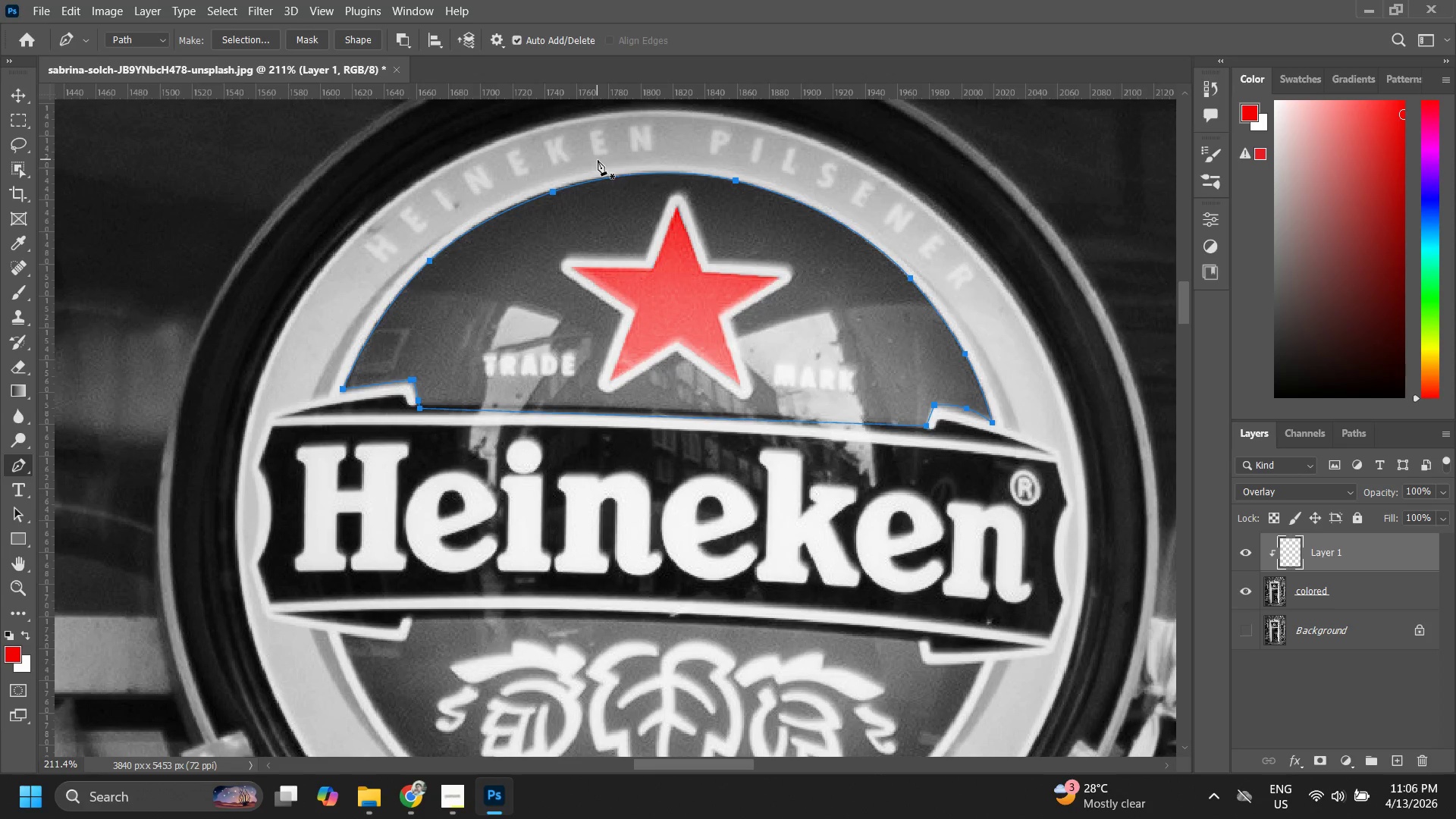 
right_click([557, 325])
 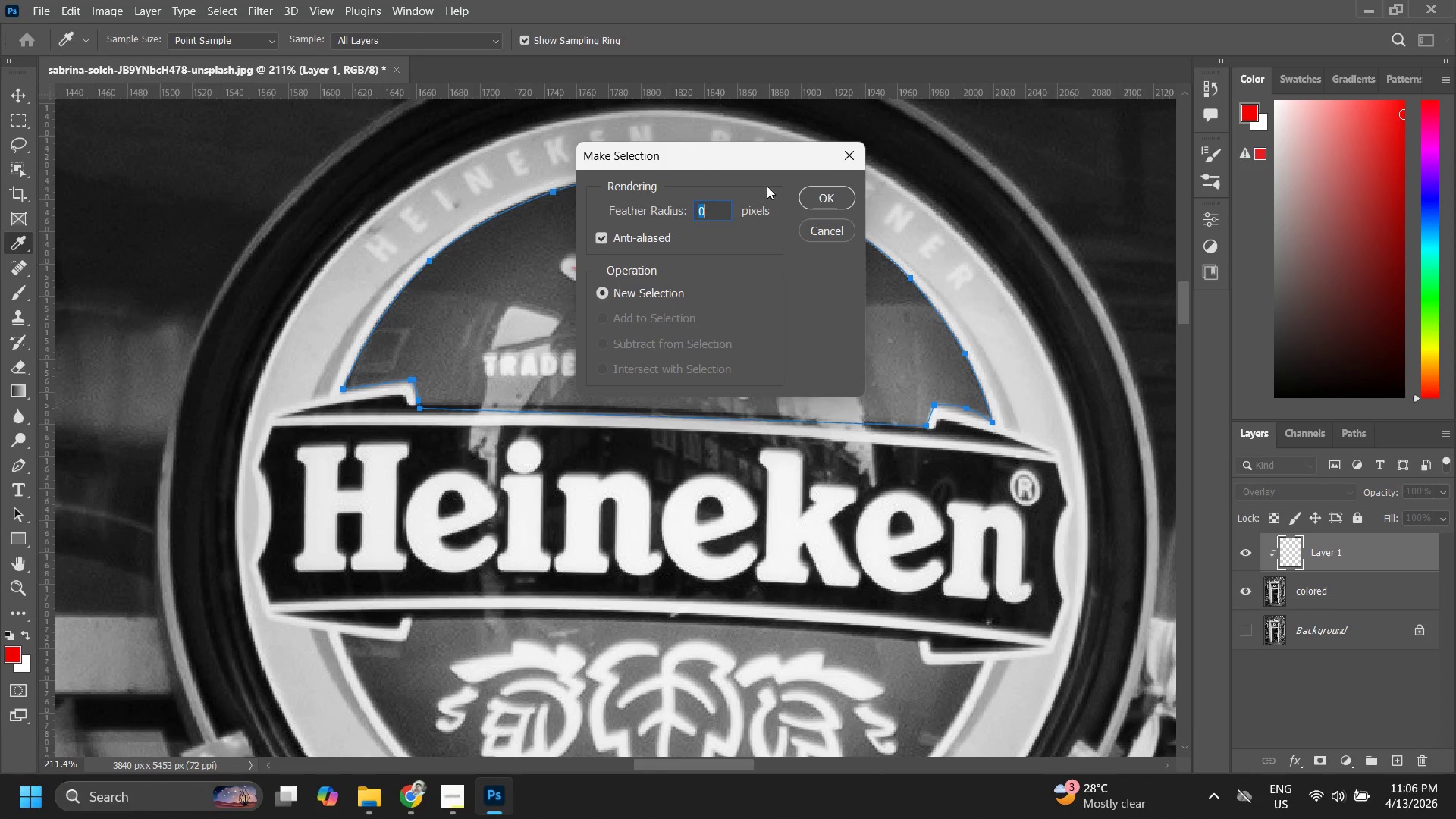 
left_click([835, 202])
 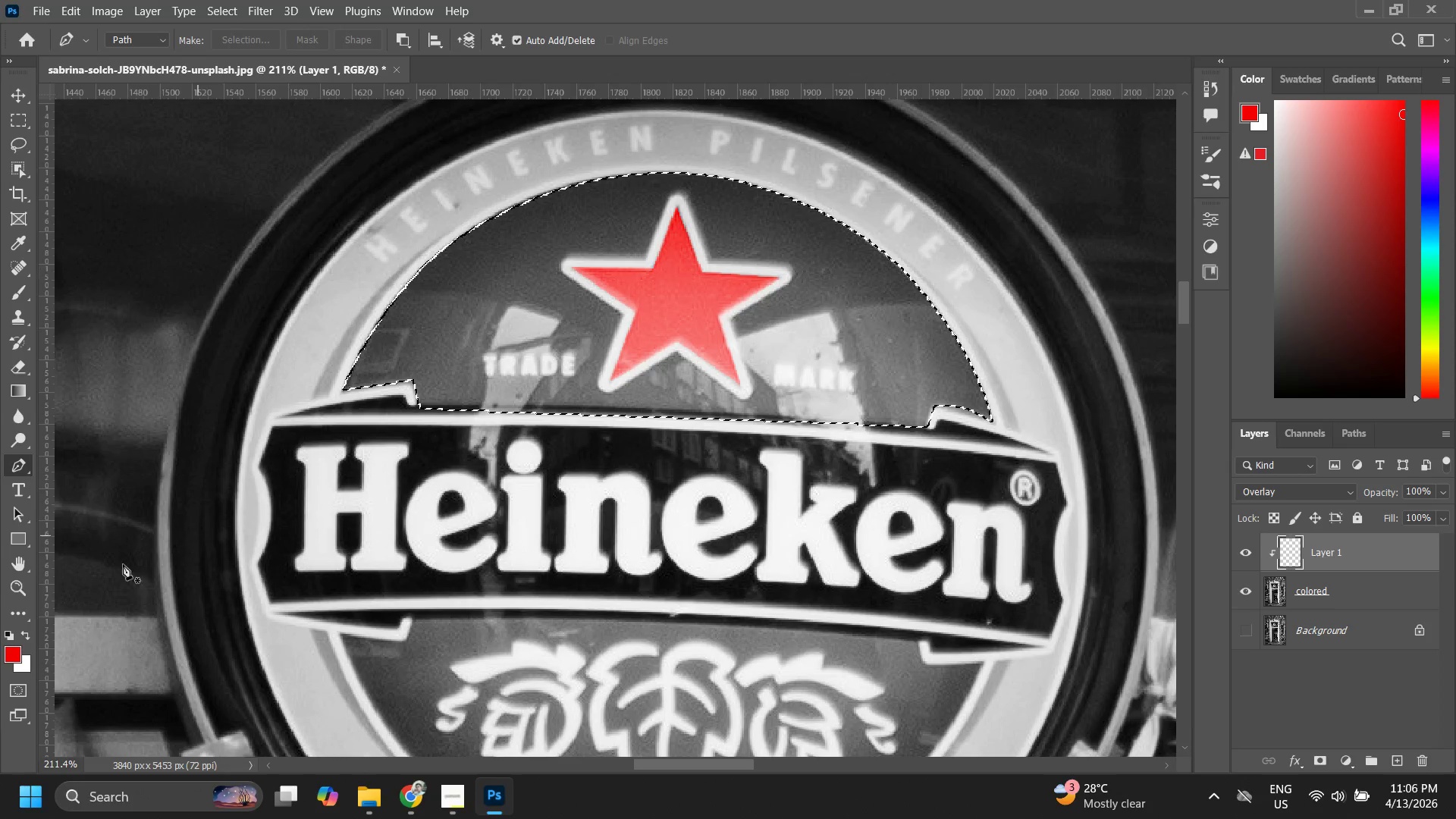 
key(Alt+AltLeft)
 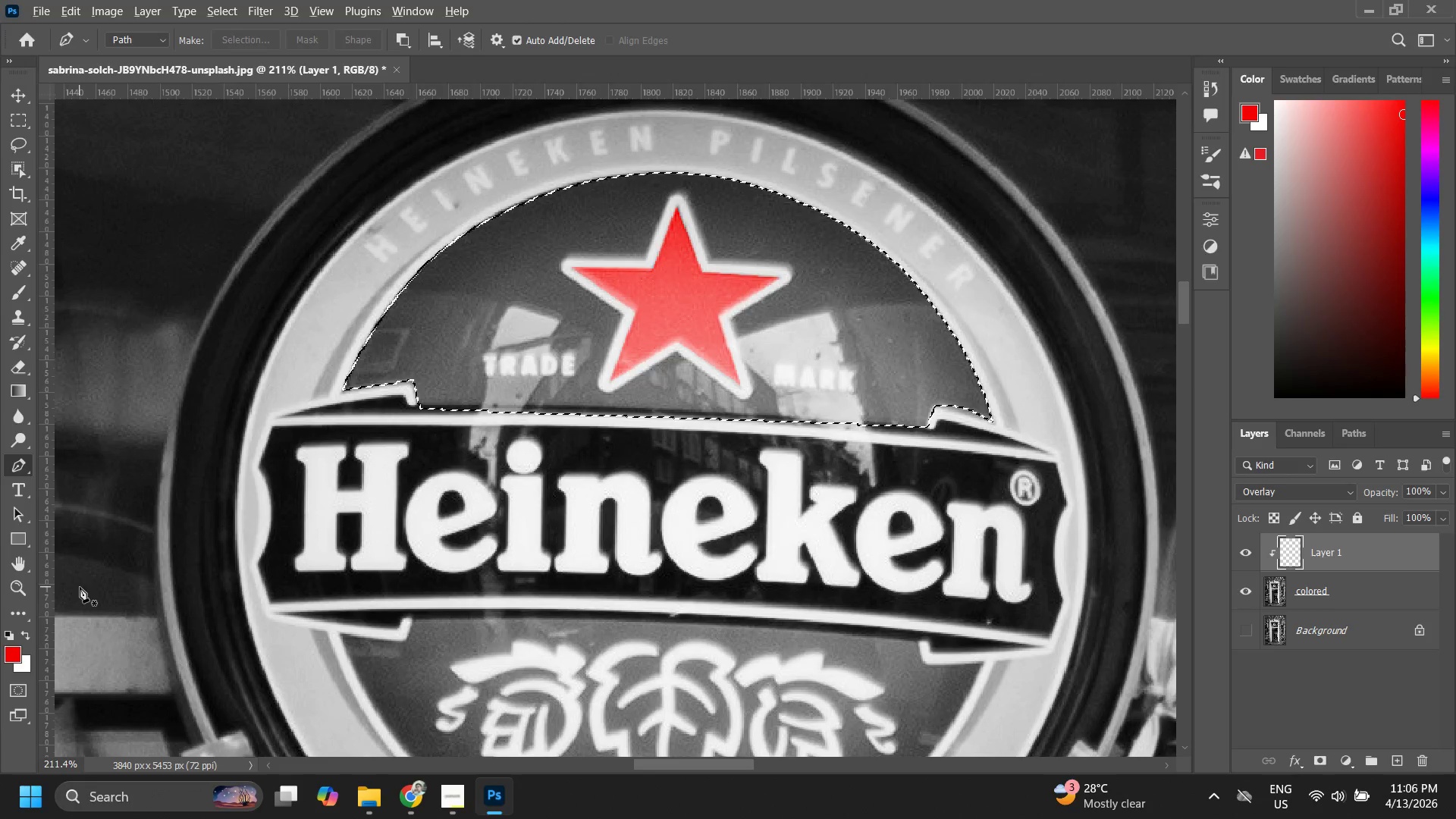 
key(Alt+Tab)
 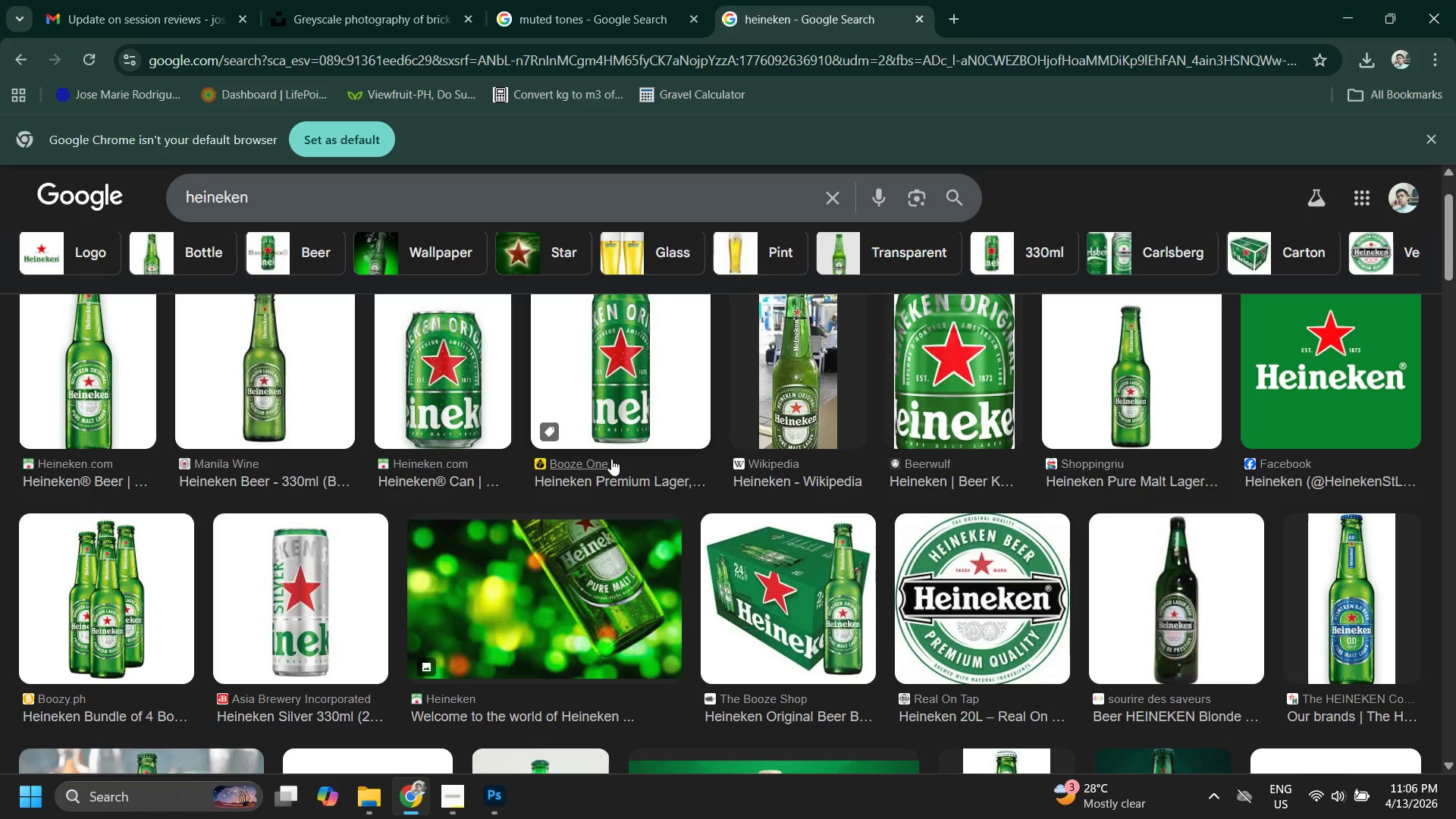 
key(Alt+AltLeft)
 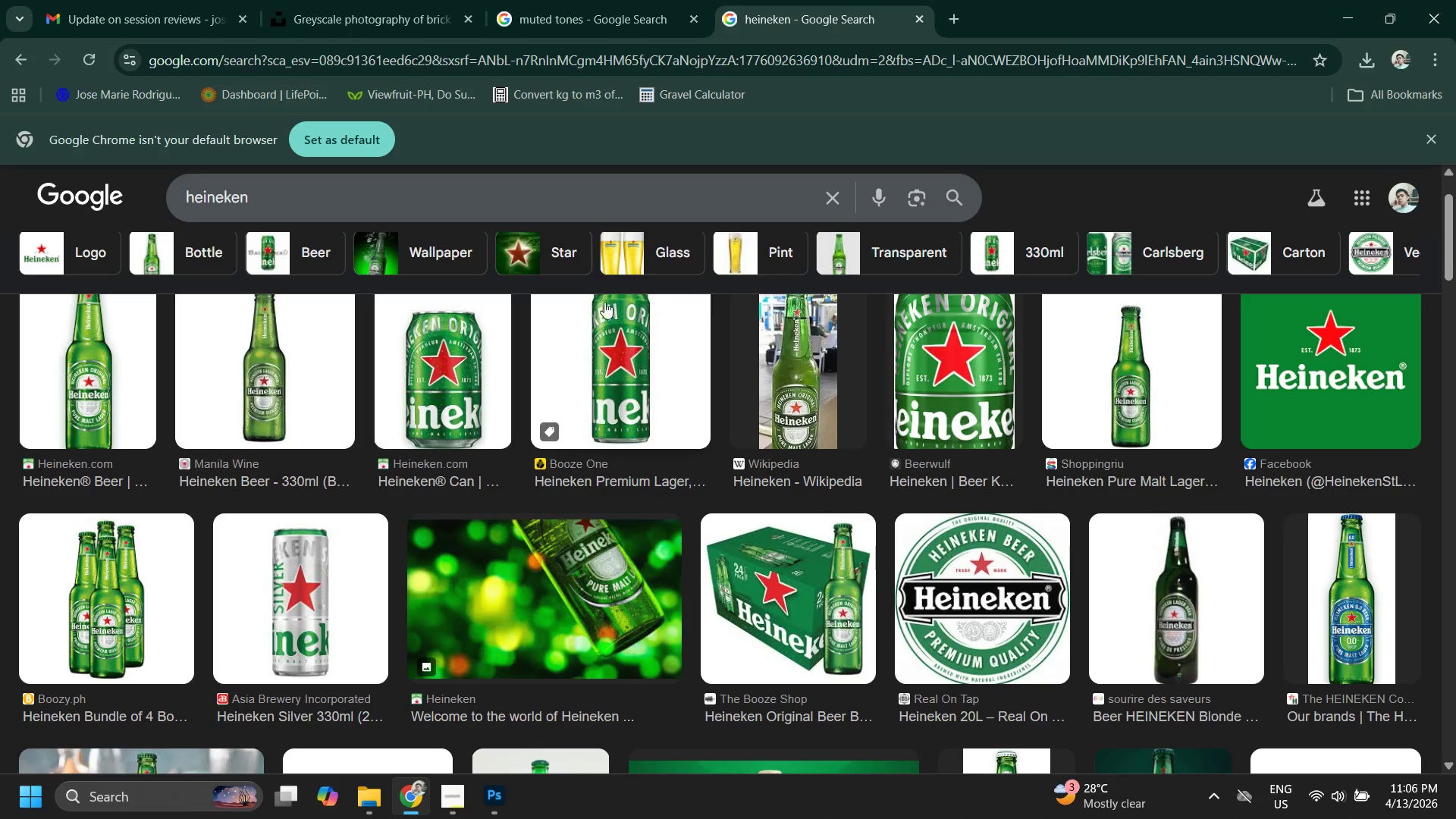 
key(Alt+Tab)
 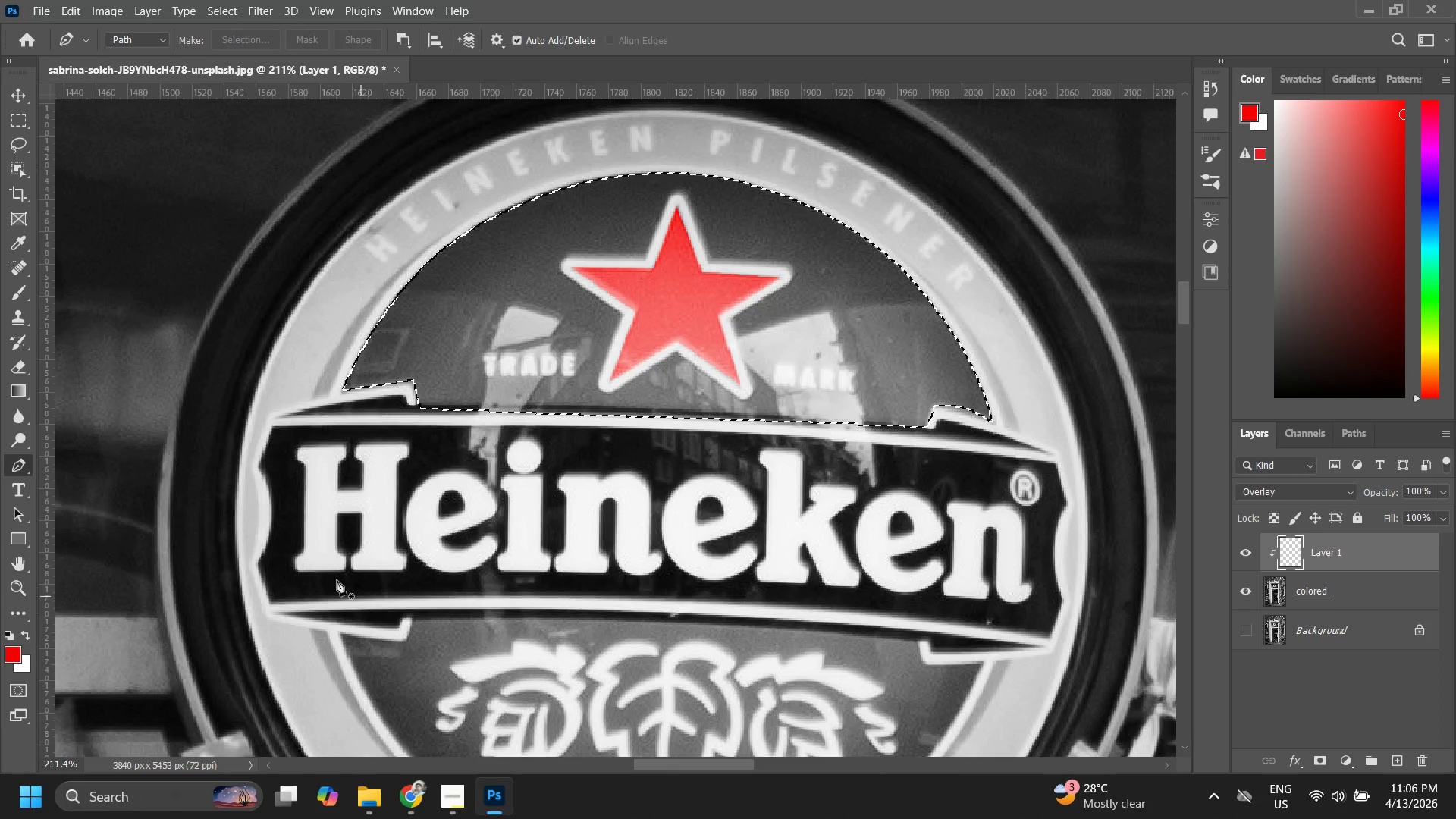 
key(Alt+AltLeft)
 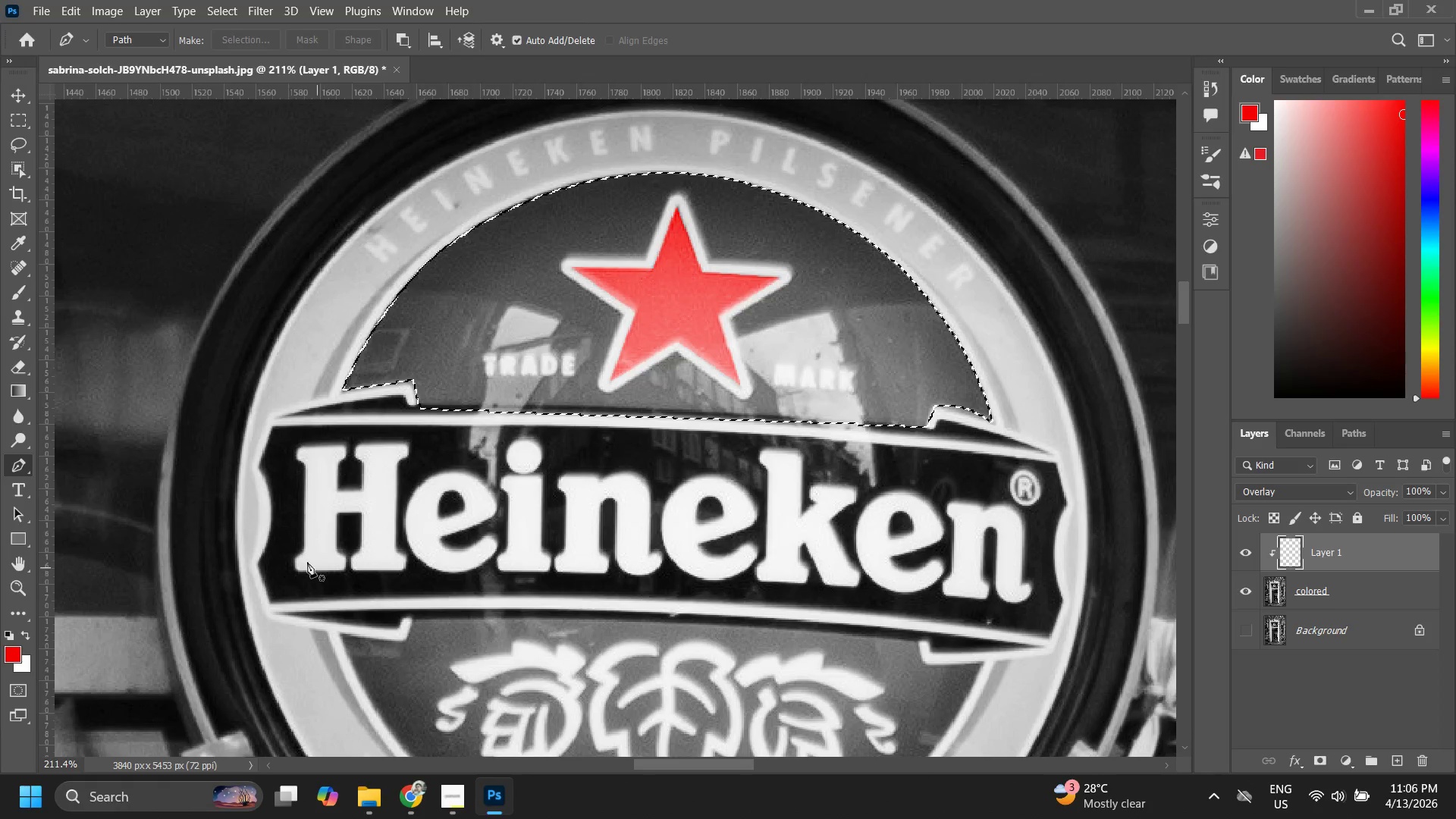 
key(Alt+Tab)
 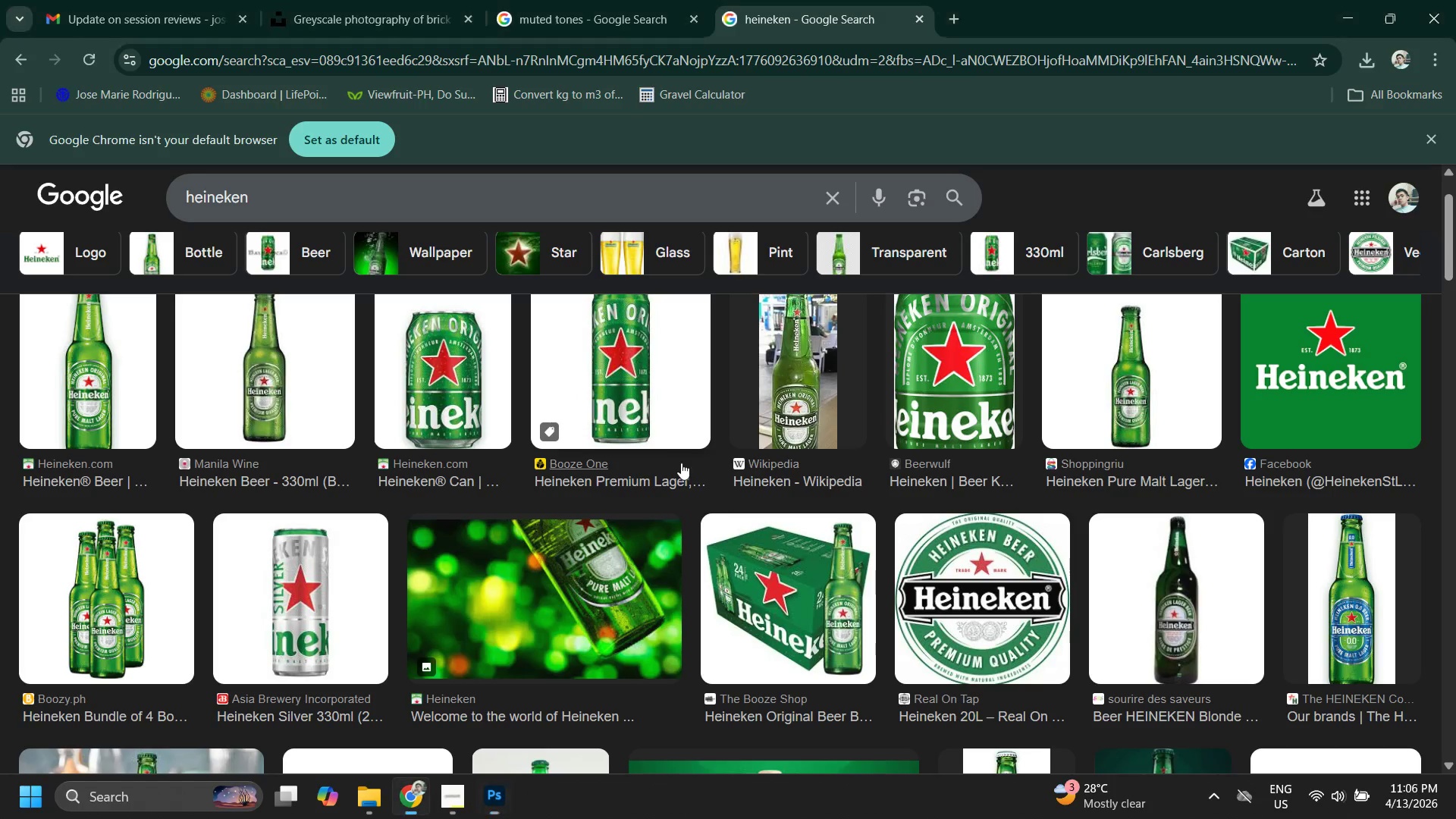 
key(Alt+AltLeft)
 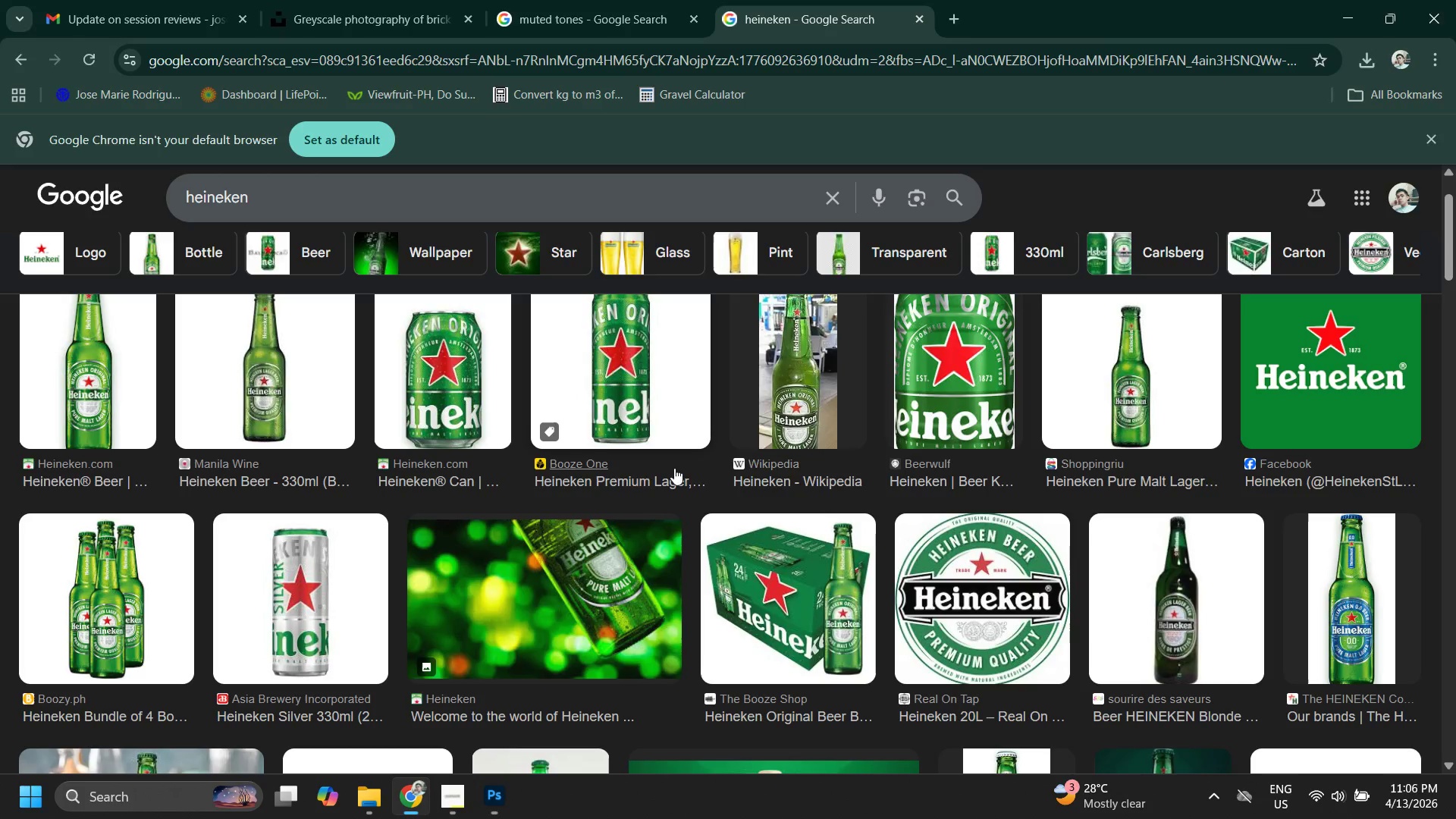 
key(Alt+Tab)
 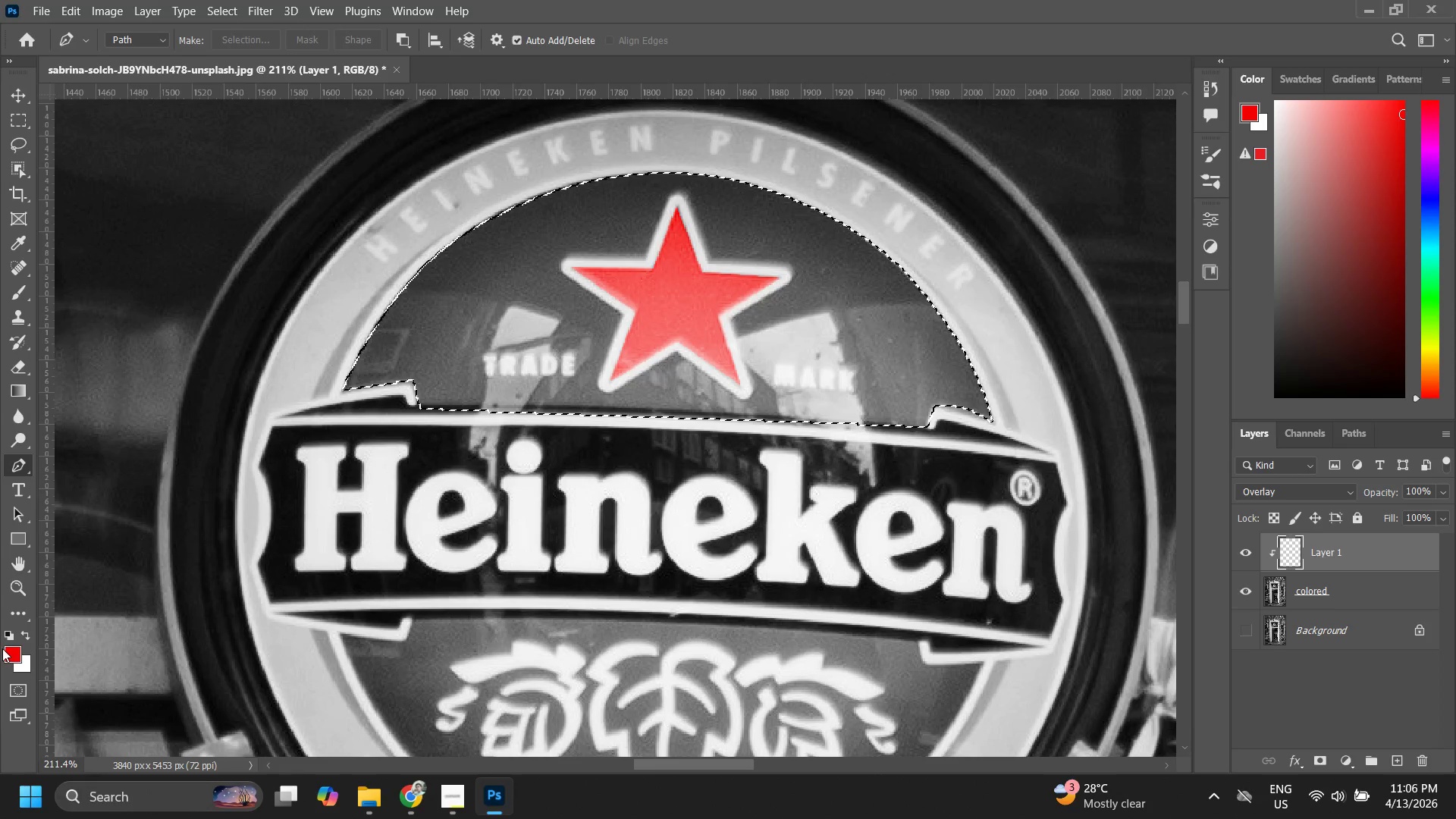 
triple_click([9, 657])
 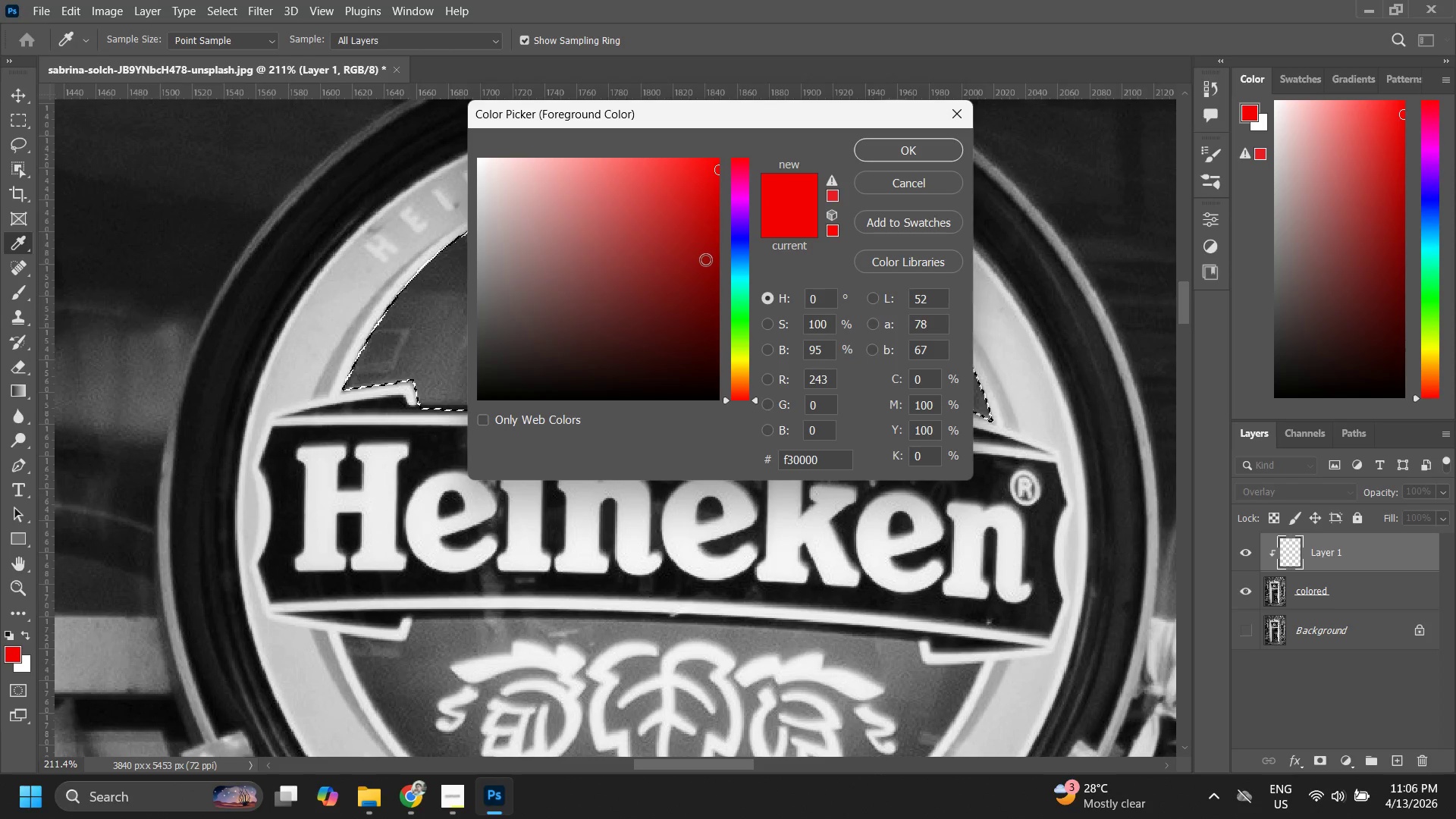 
left_click_drag(start_coordinate=[729, 288], to_coordinate=[747, 319])
 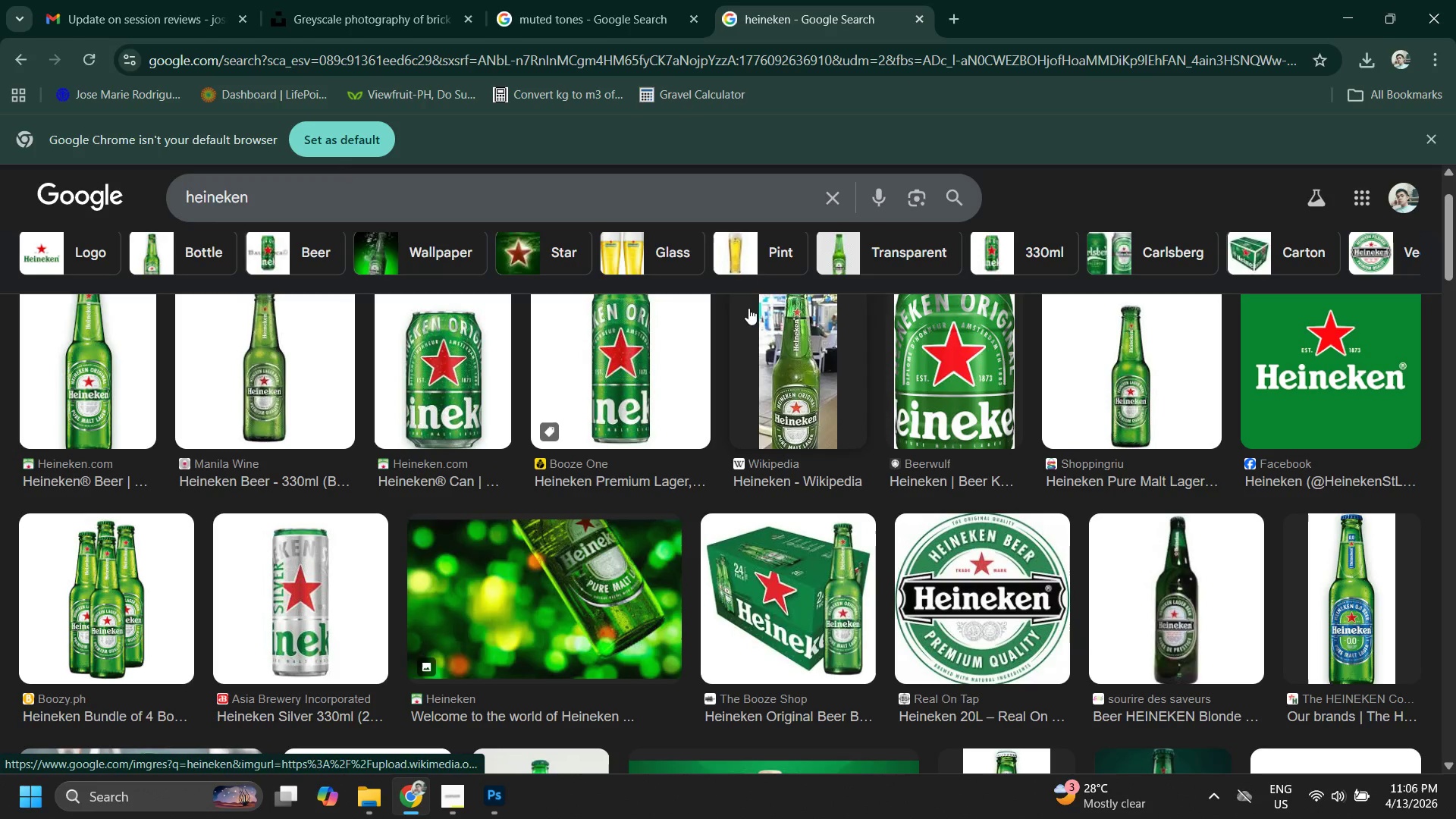 
key(Alt+AltLeft)
 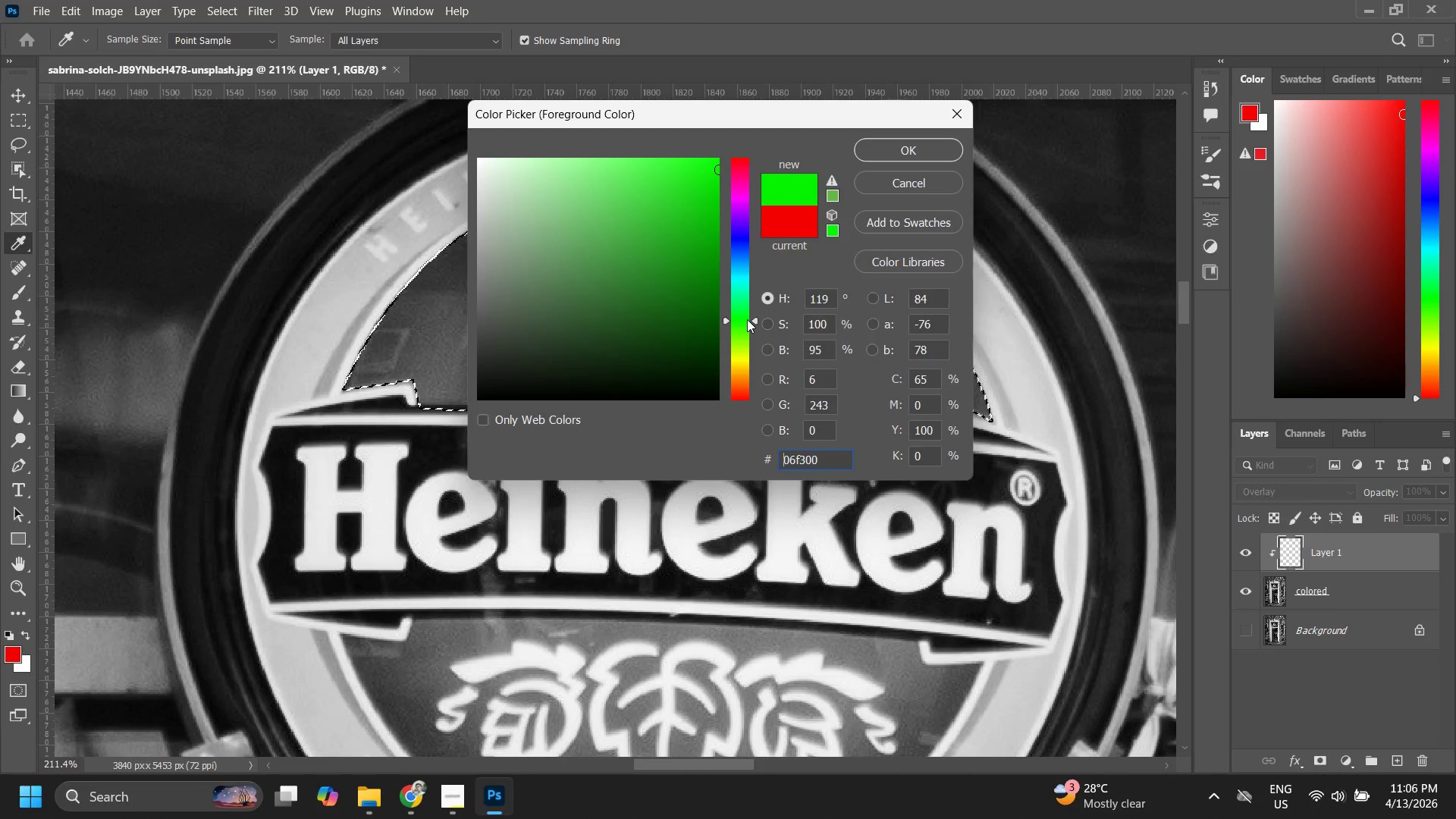 
key(Alt+Tab)
 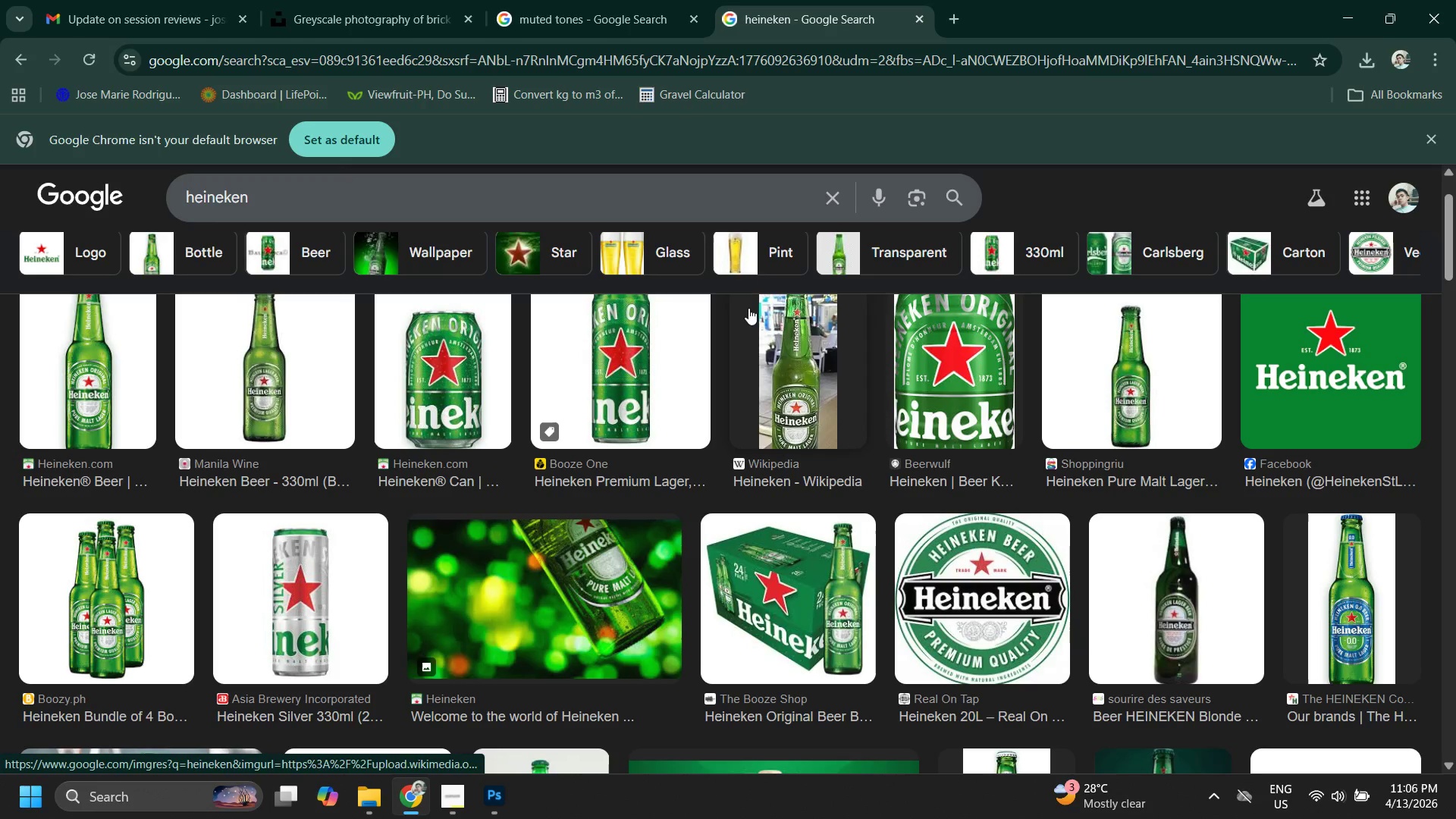 
key(Alt+AltLeft)
 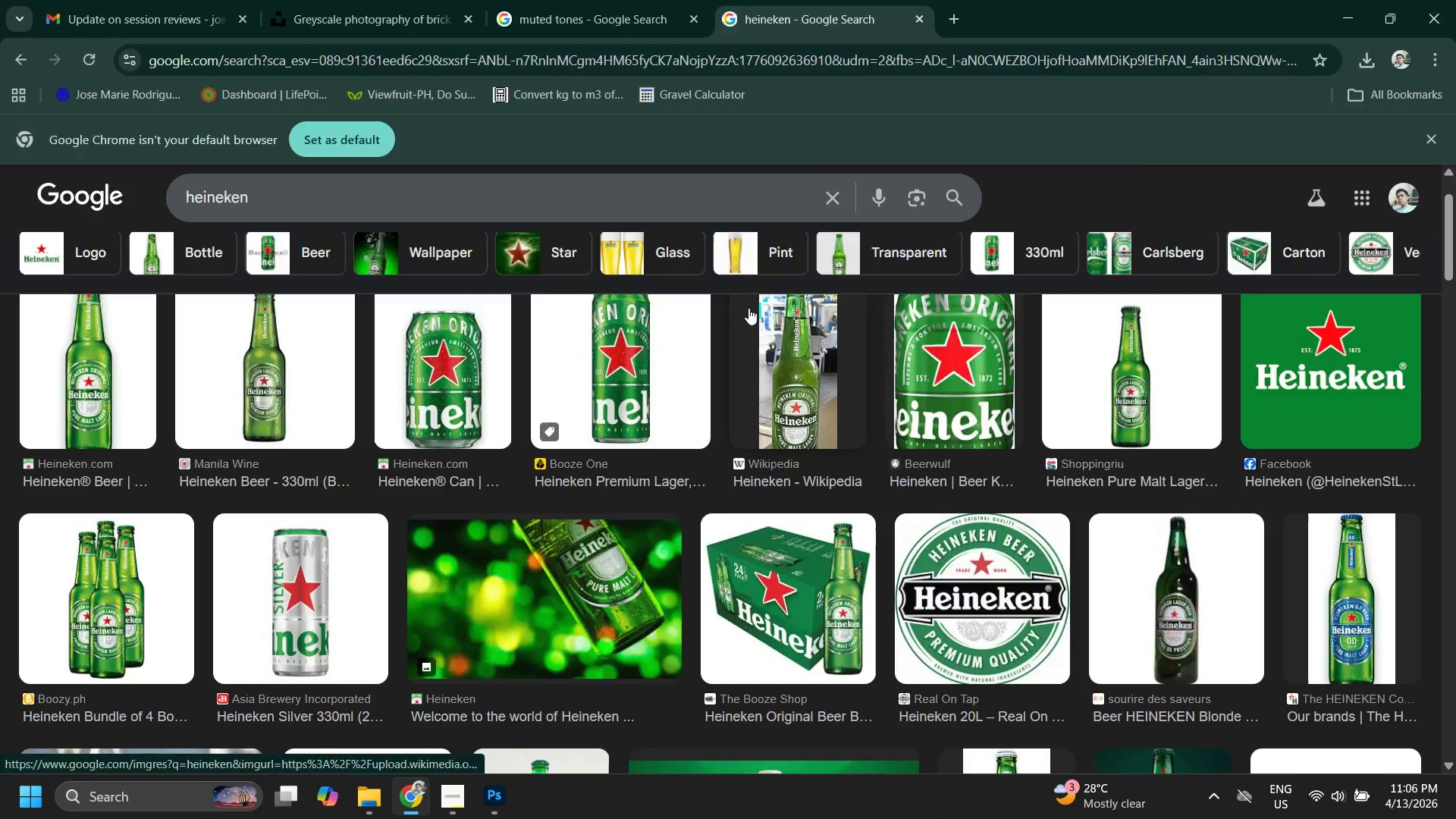 
key(Alt+Tab)
 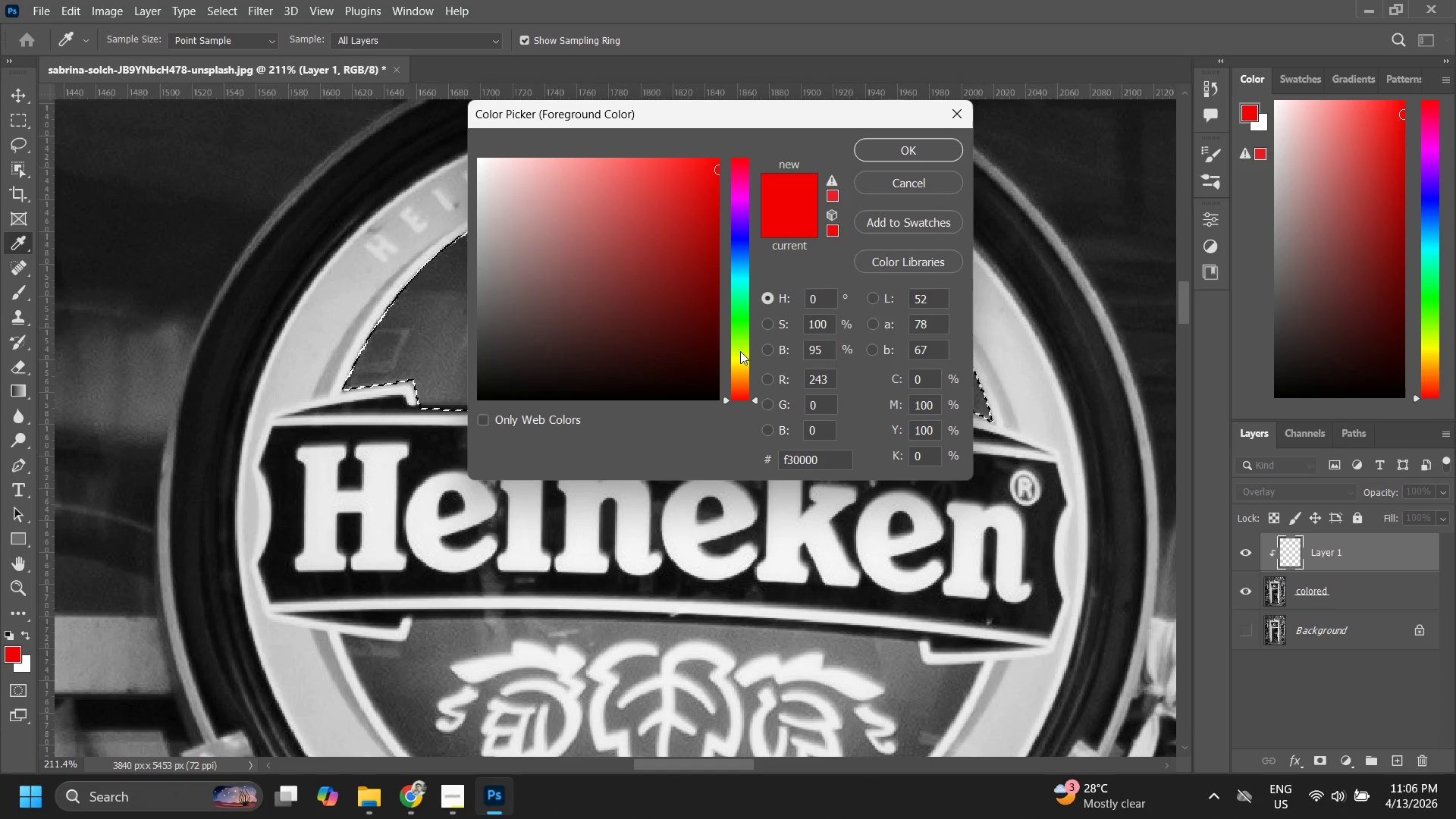 
left_click_drag(start_coordinate=[742, 347], to_coordinate=[745, 316])
 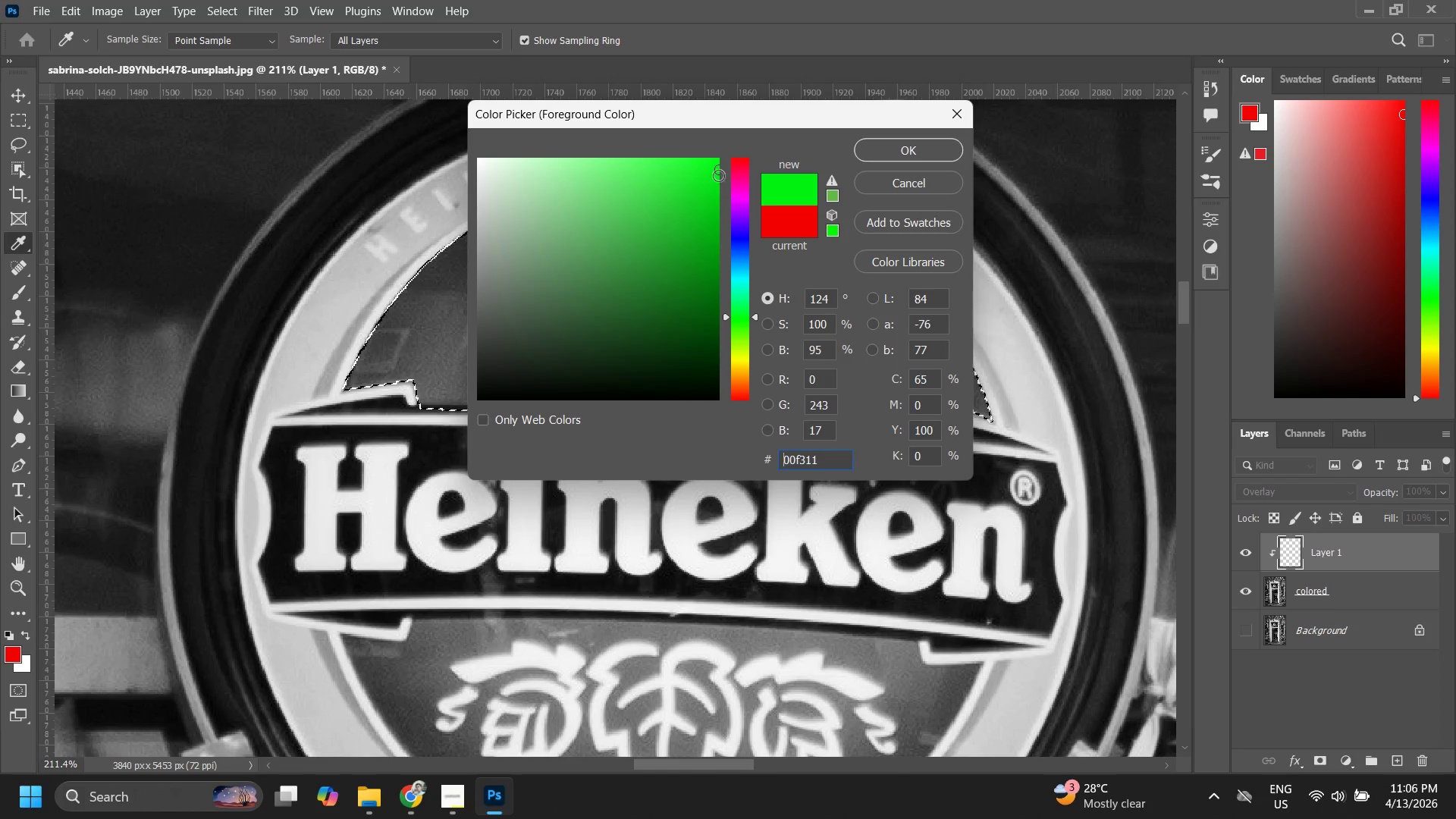 
left_click_drag(start_coordinate=[704, 166], to_coordinate=[719, 218])
 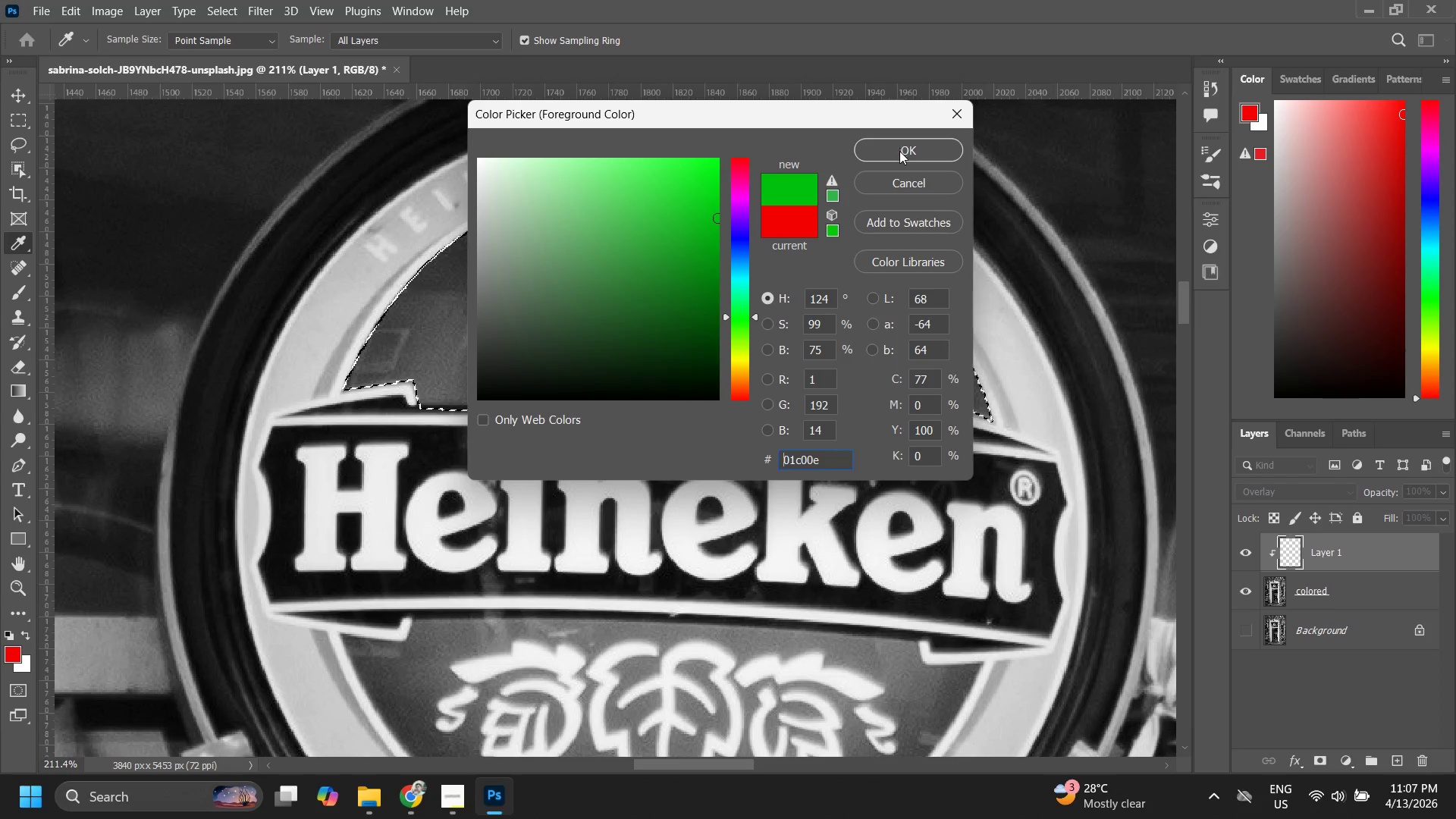 
type(vb)
 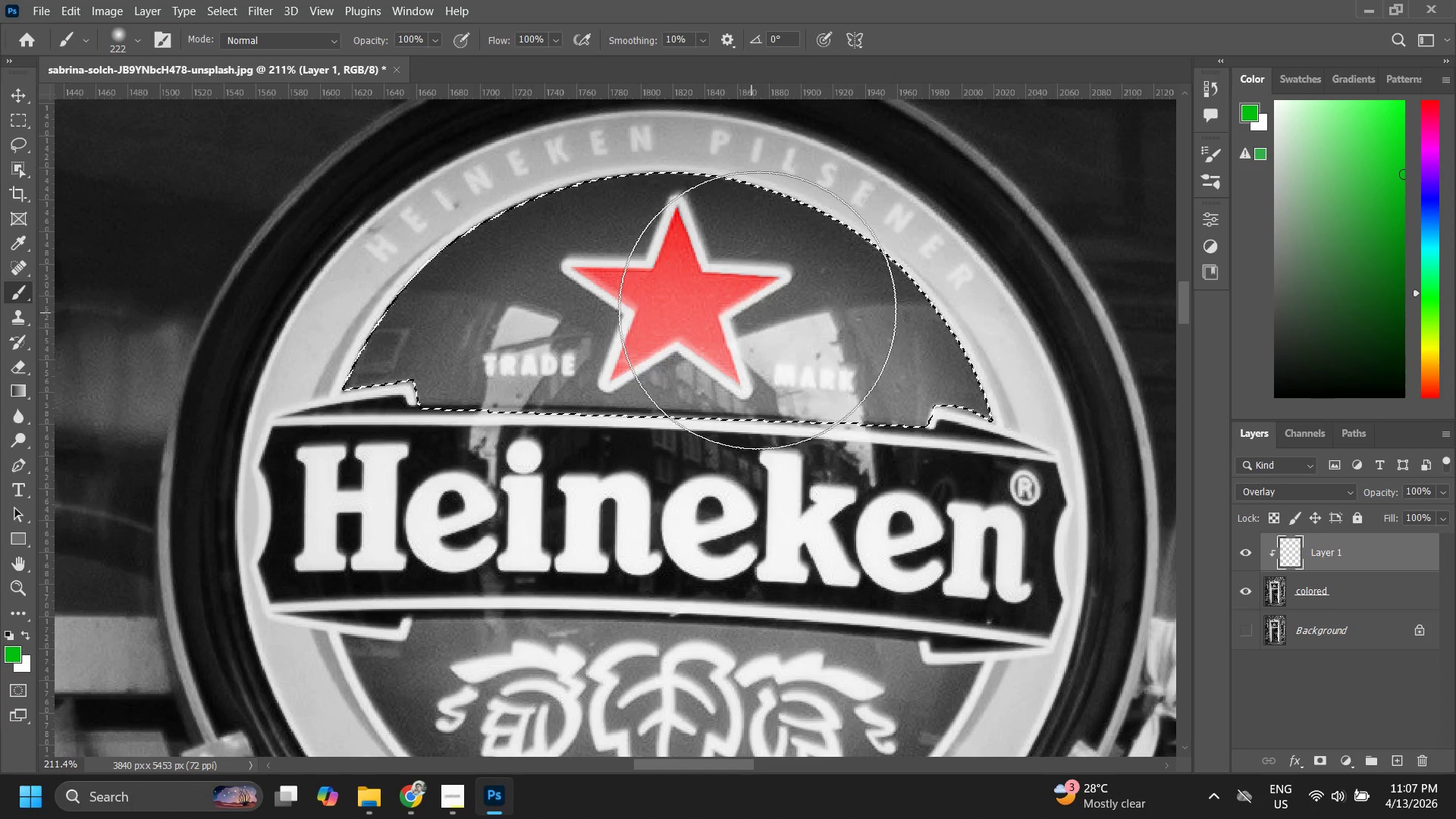 
left_click_drag(start_coordinate=[768, 311], to_coordinate=[718, 411])
 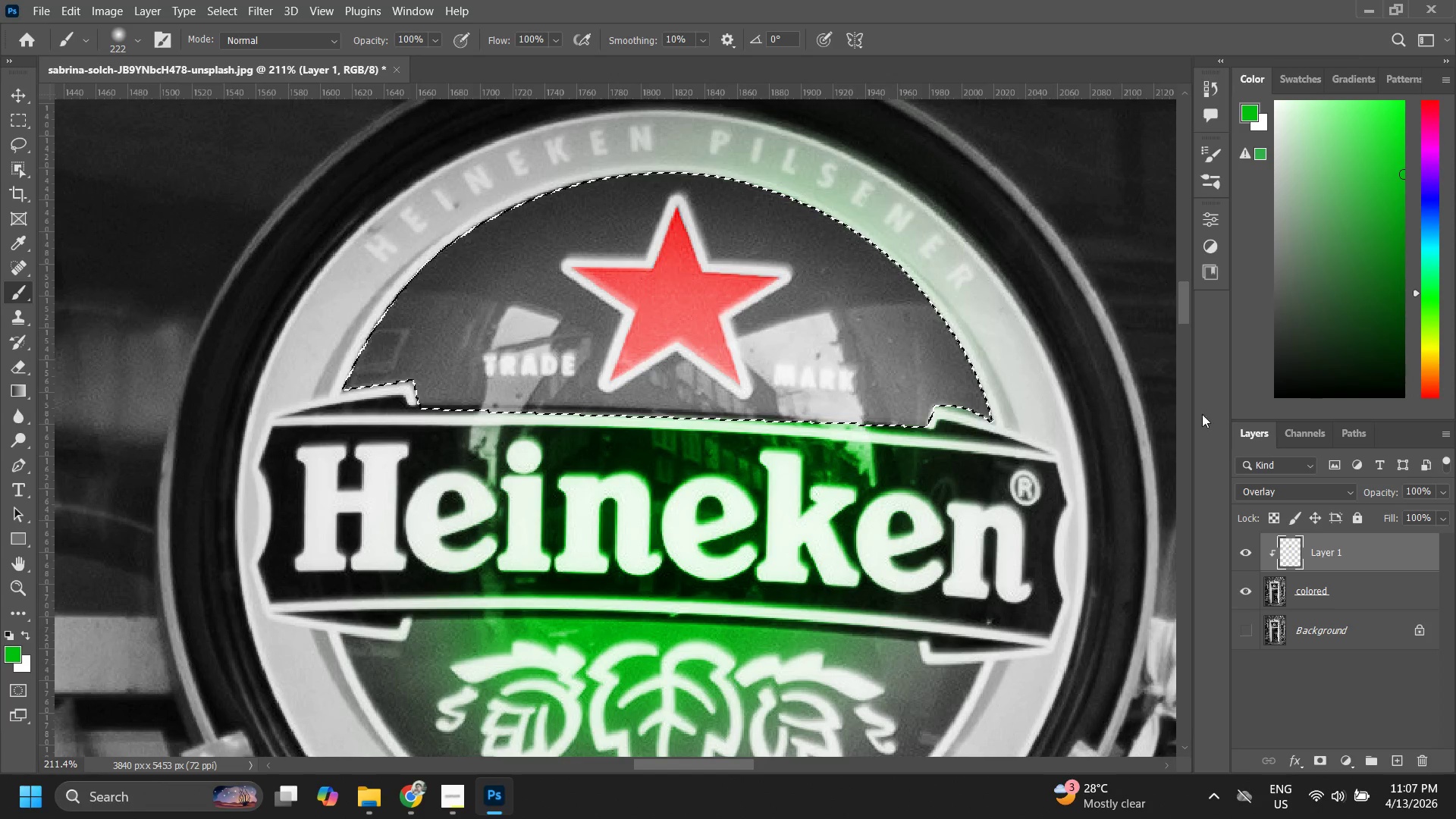 
left_click_drag(start_coordinate=[742, 329], to_coordinate=[635, 363])
 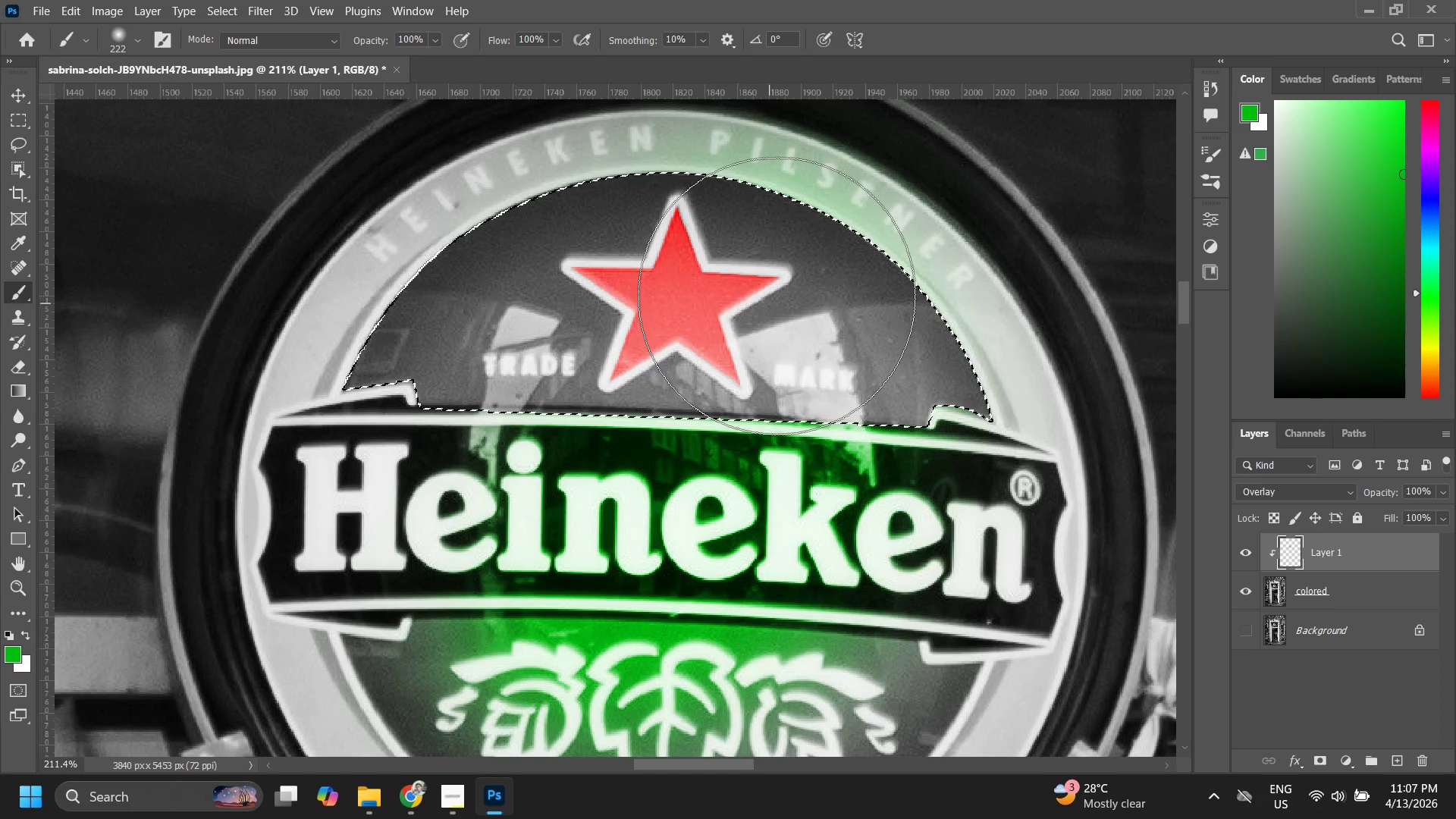 
left_click_drag(start_coordinate=[777, 296], to_coordinate=[765, 397])
 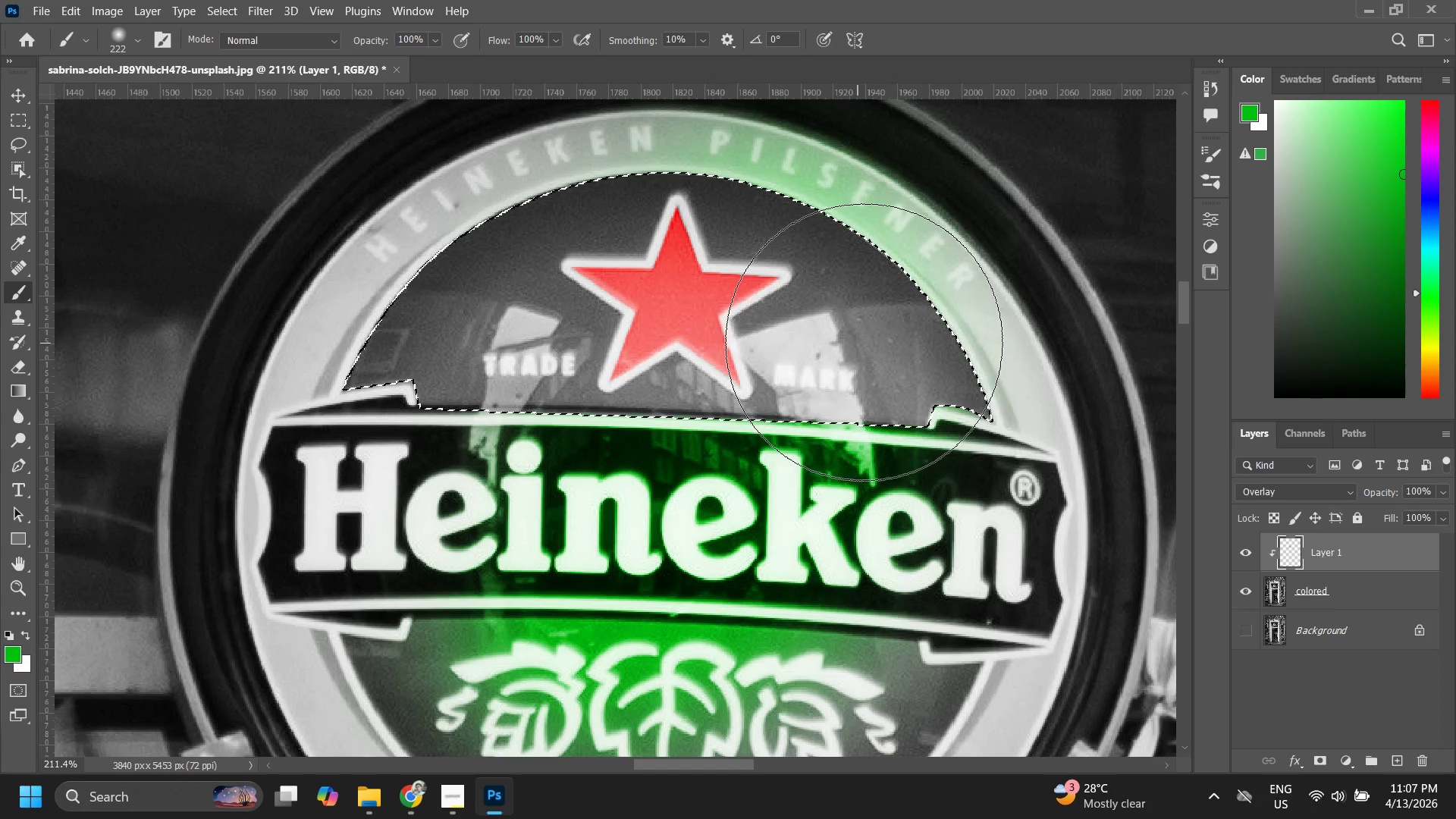 
key(Control+Z)
 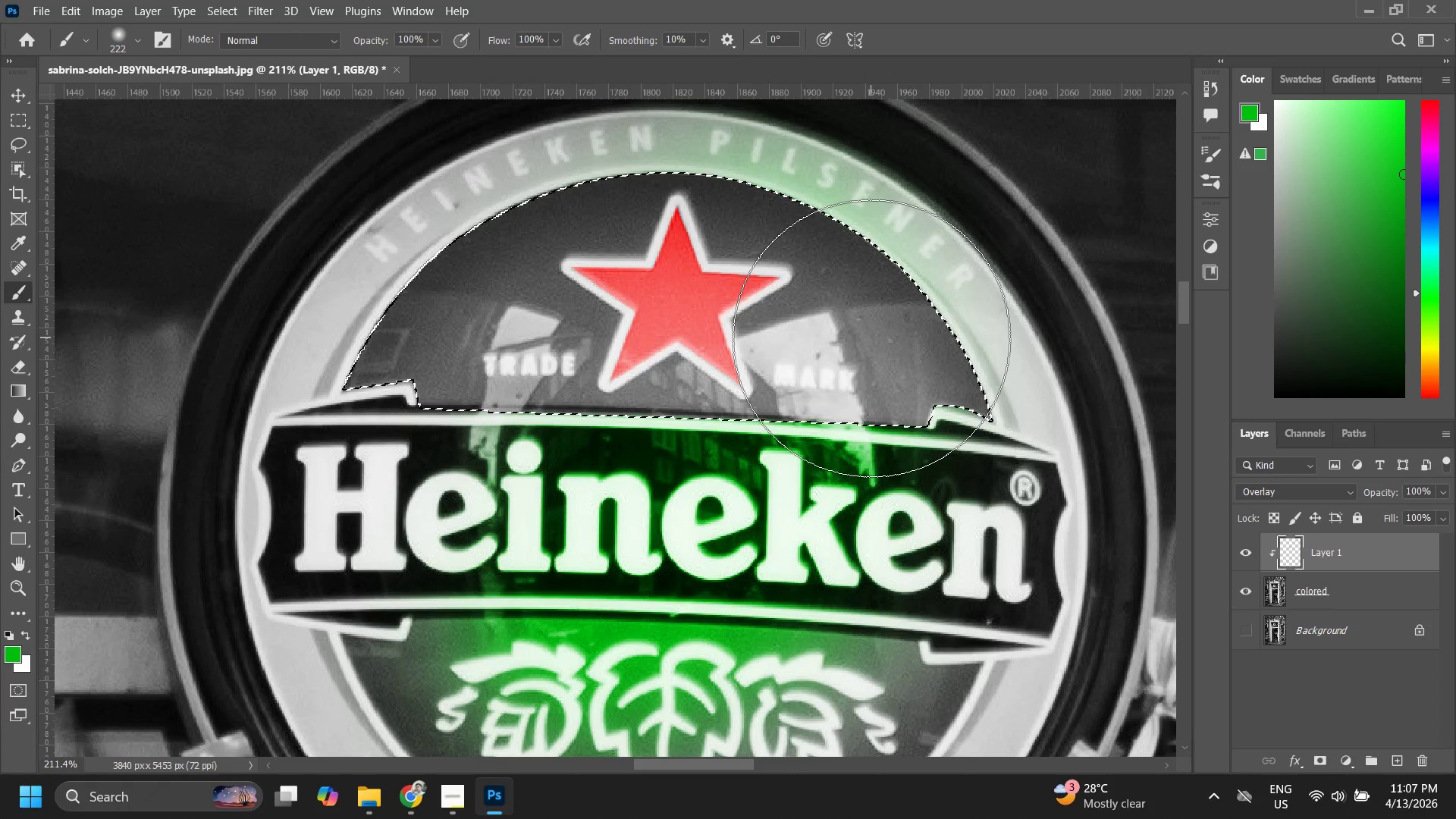 
key(Control+ControlLeft)
 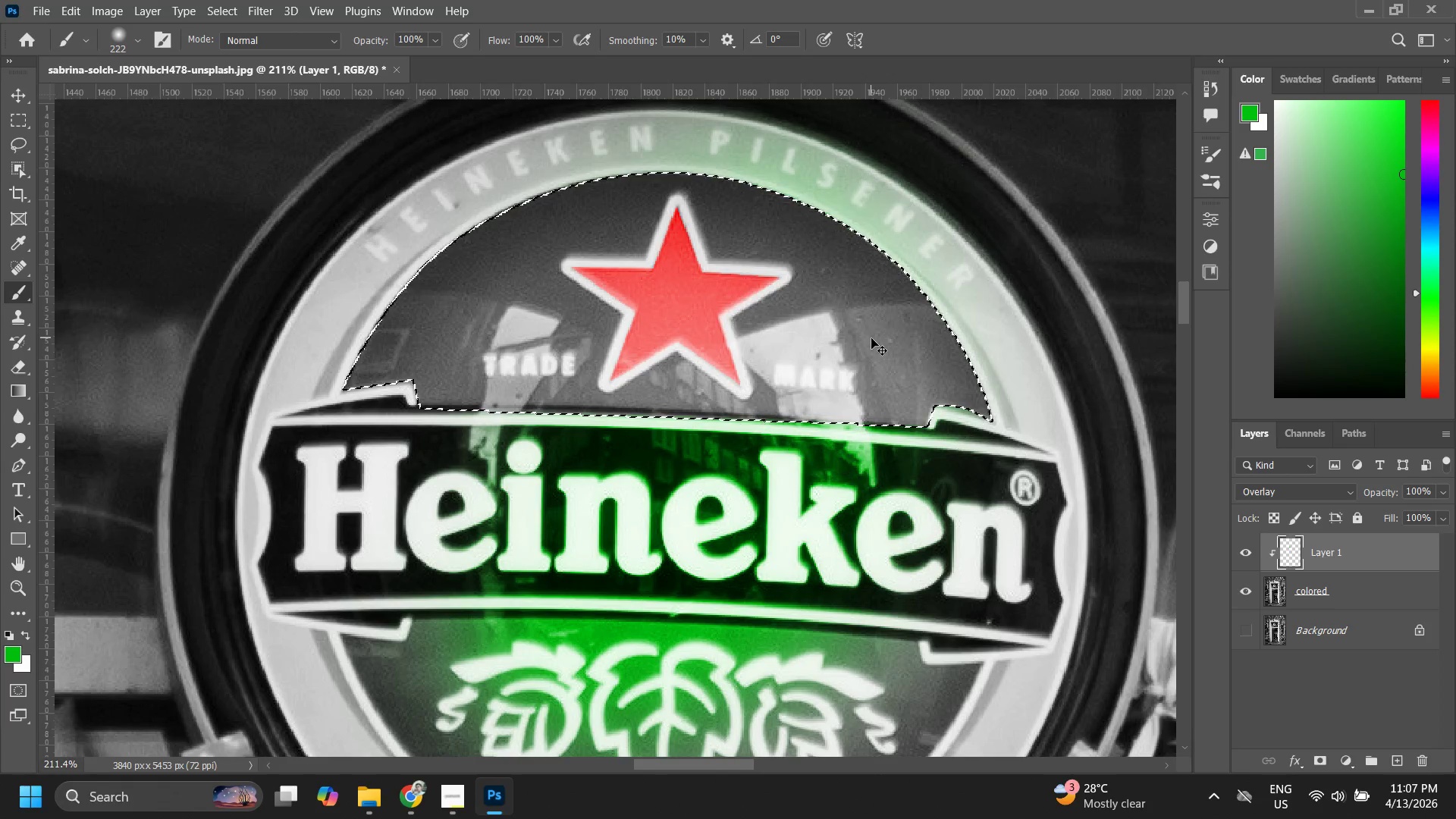 
key(Control+Z)
 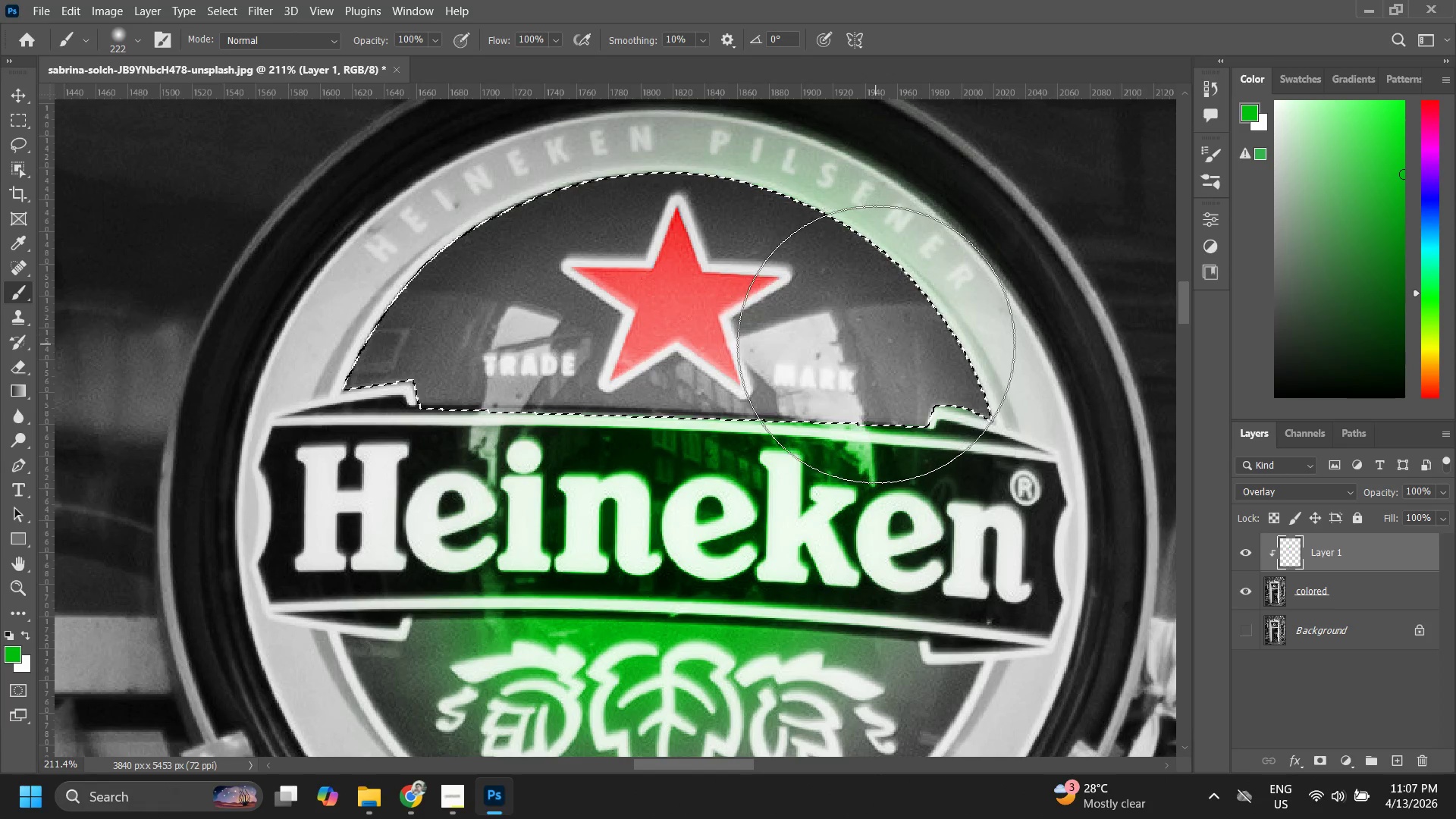 
key(Control+ControlLeft)
 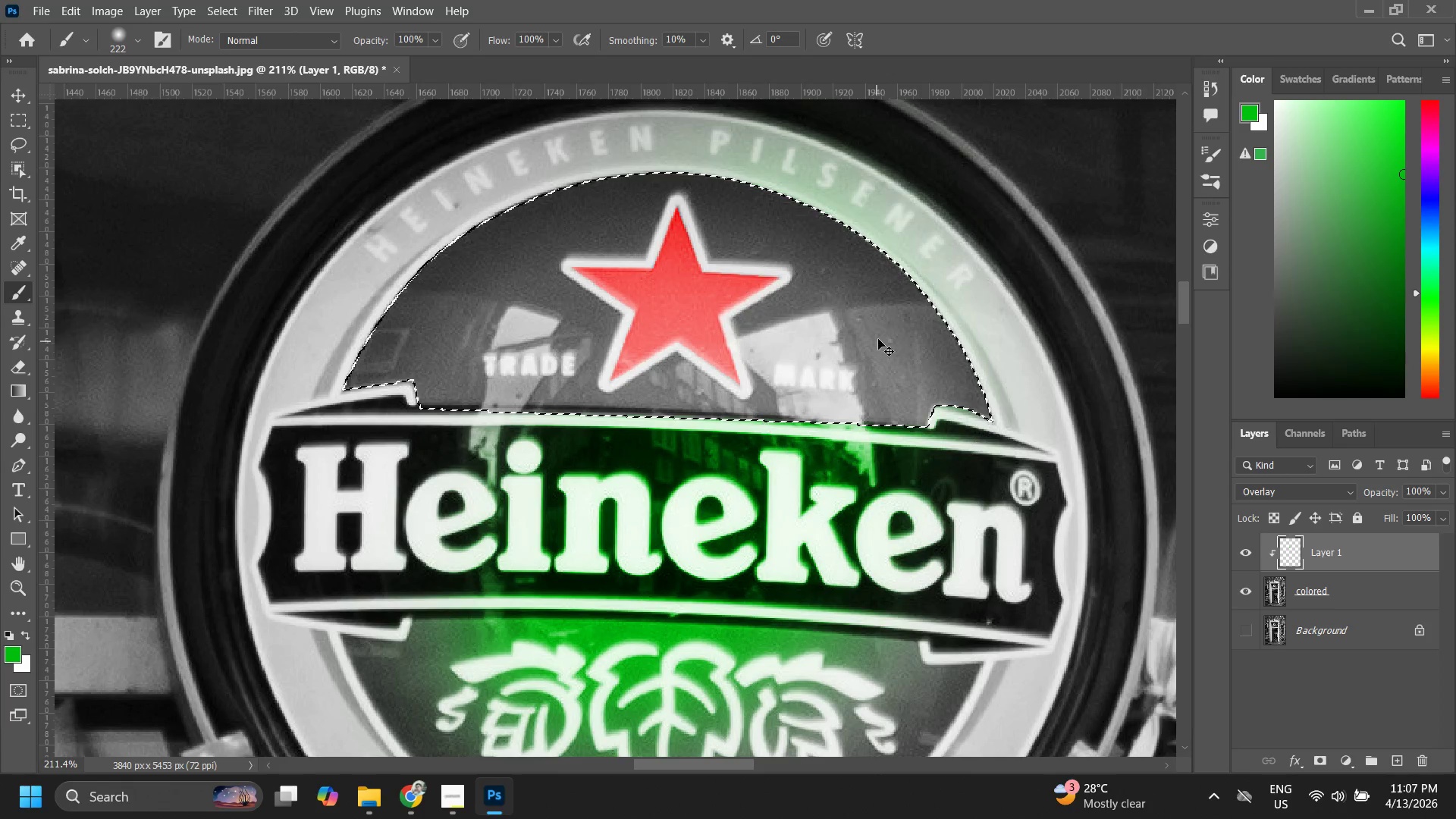 
key(Control+Z)
 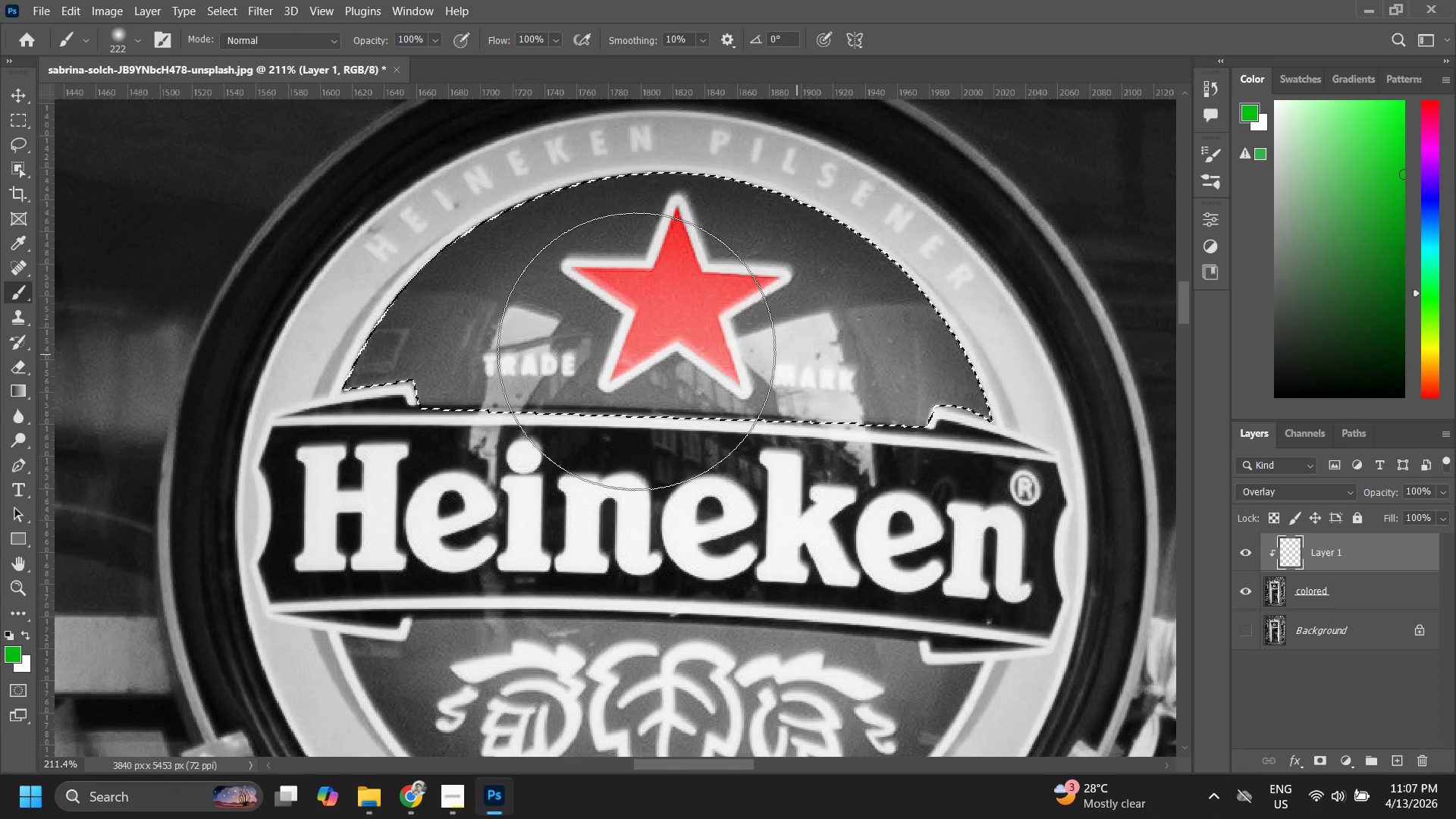 
left_click_drag(start_coordinate=[587, 279], to_coordinate=[430, 352])
 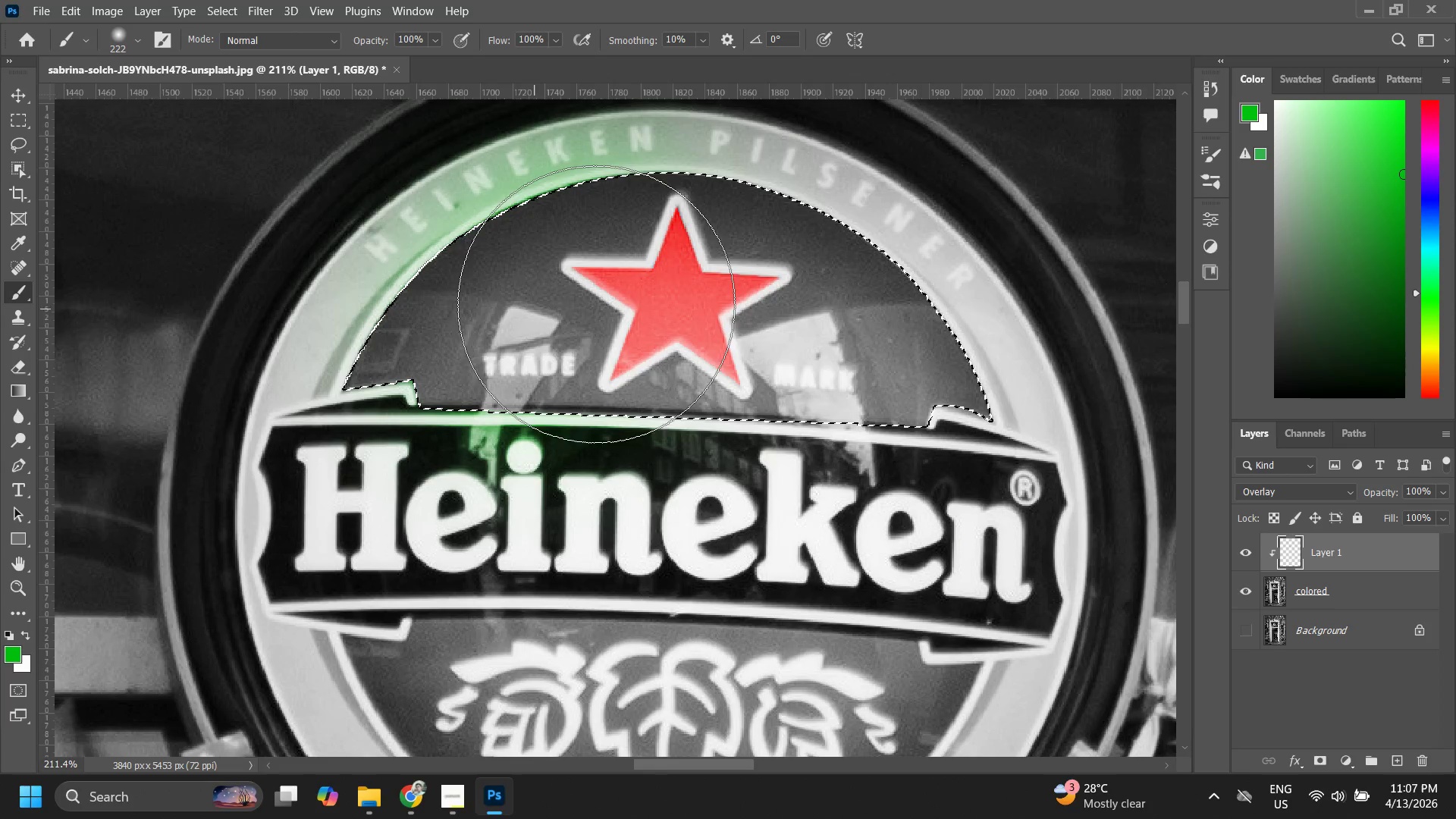 
key(Control+ControlLeft)
 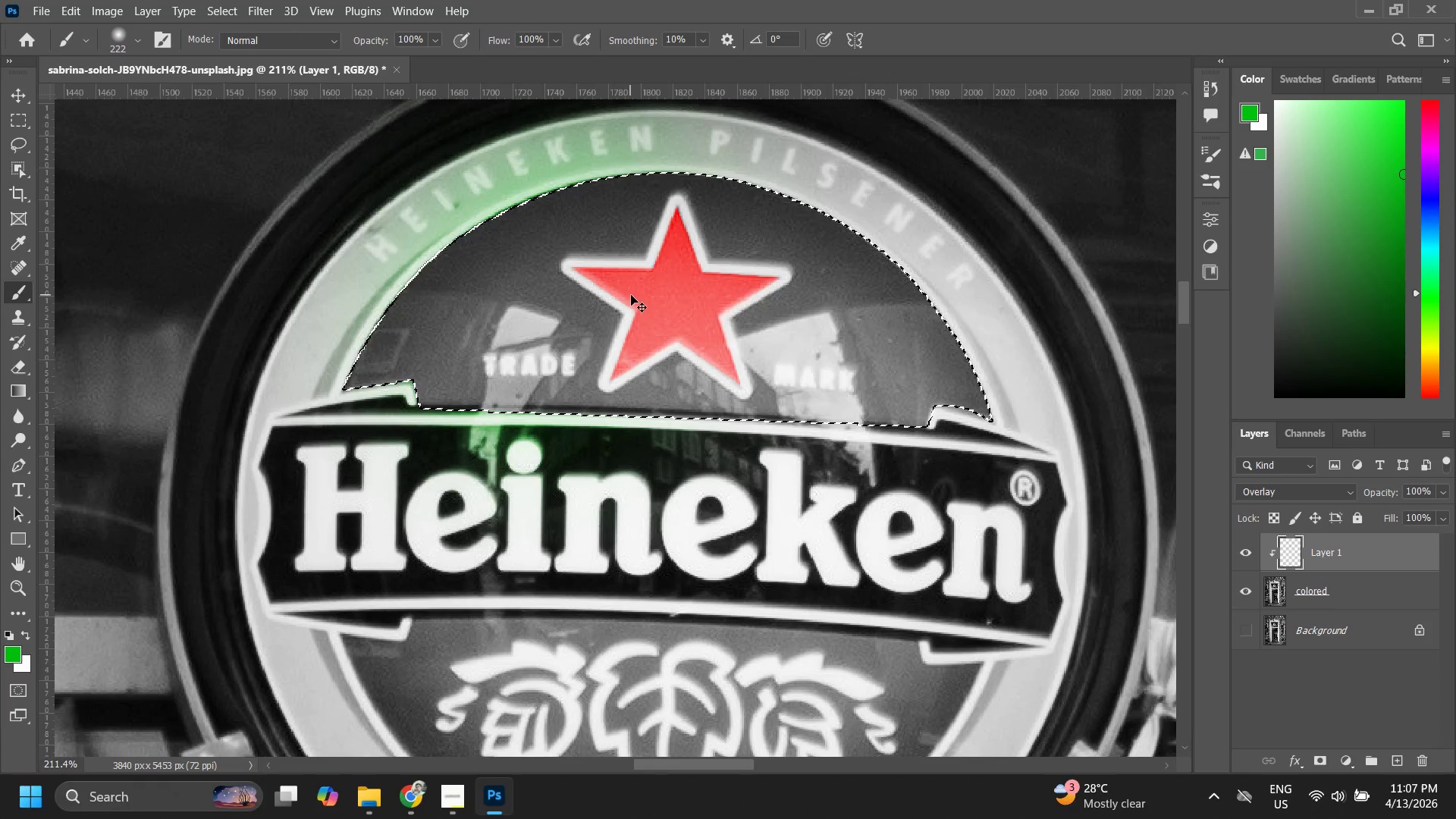 
key(Control+Z)
 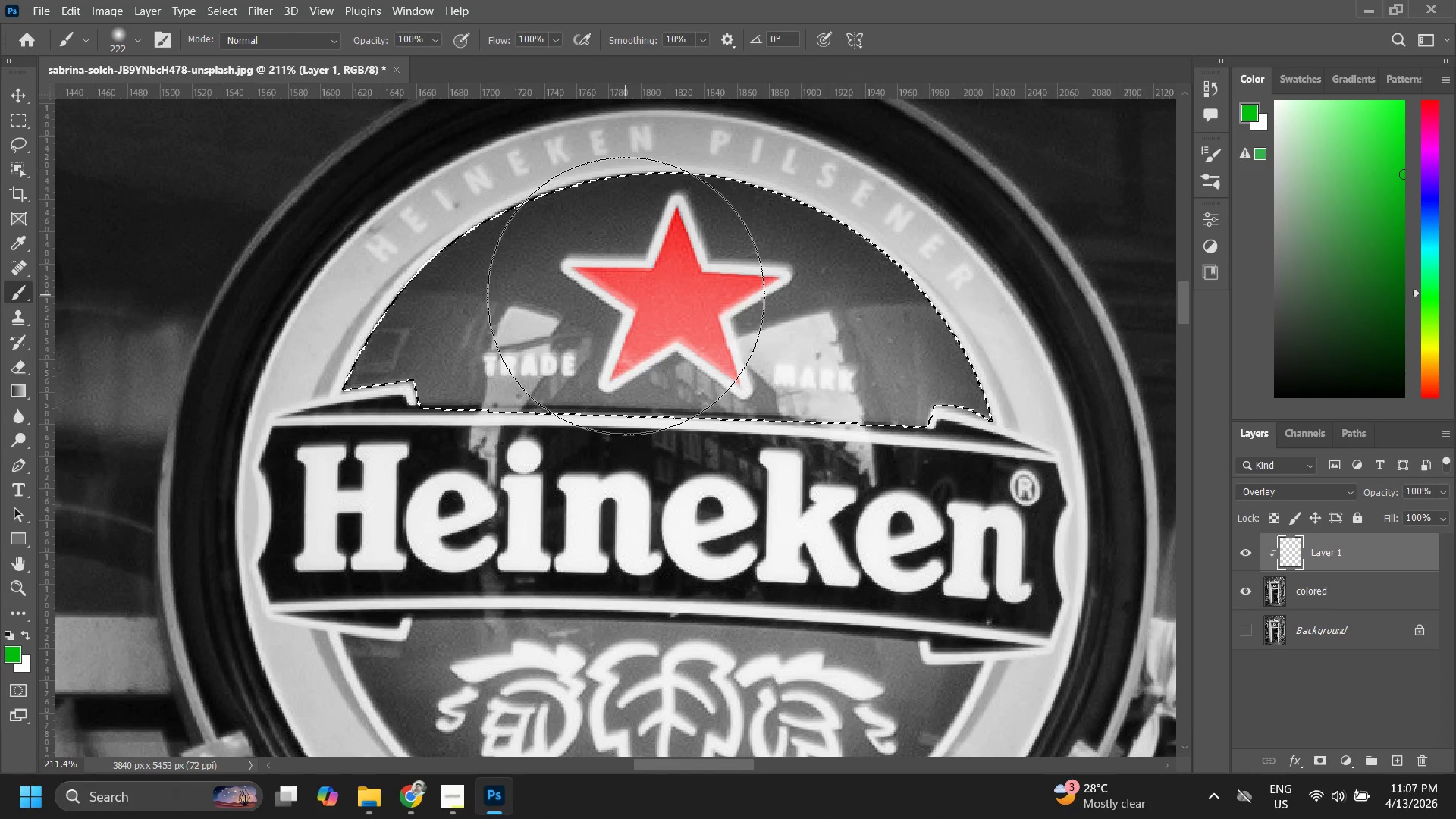 
key(Z)
 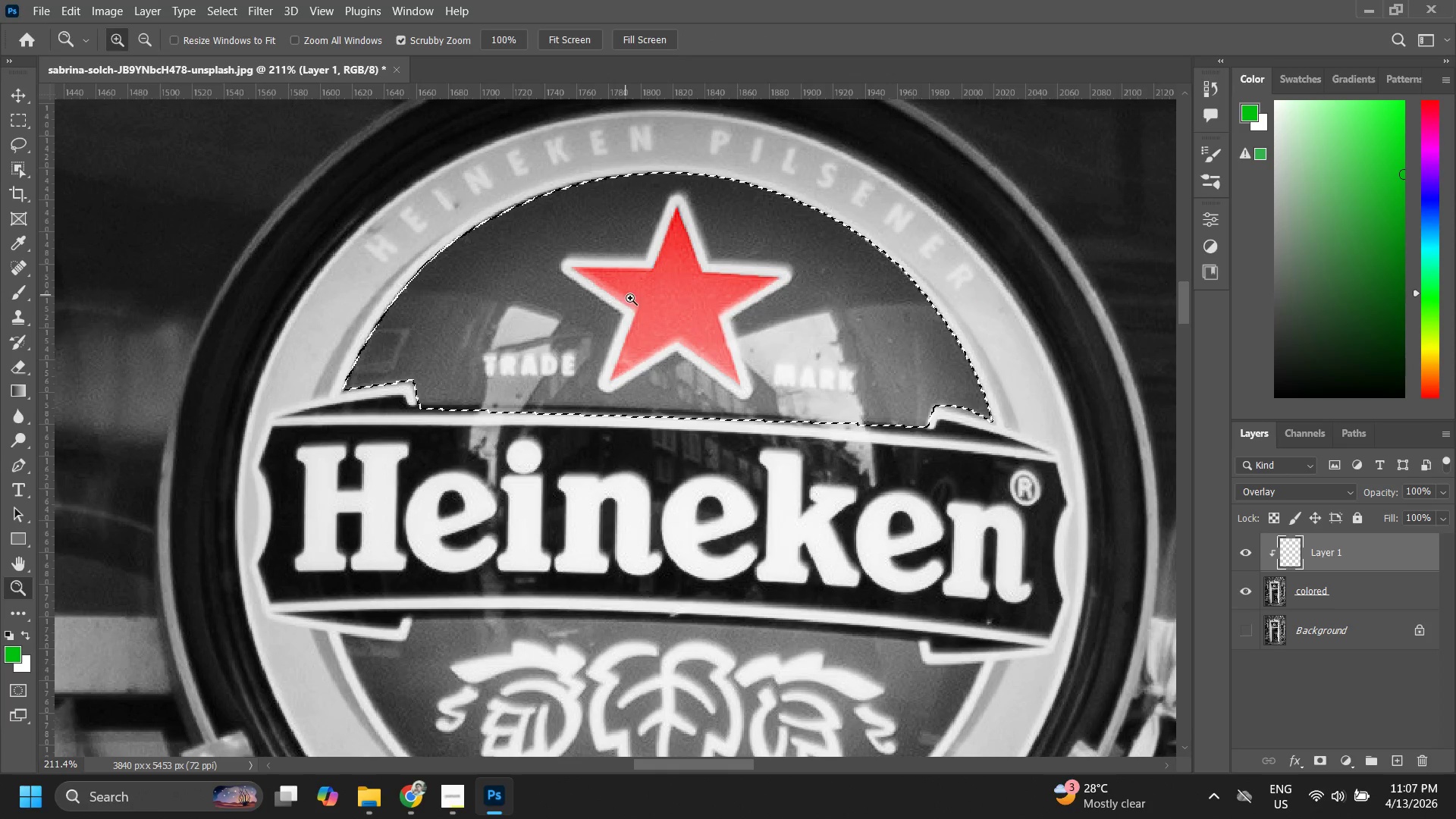 
left_click_drag(start_coordinate=[619, 319], to_coordinate=[482, 484])
 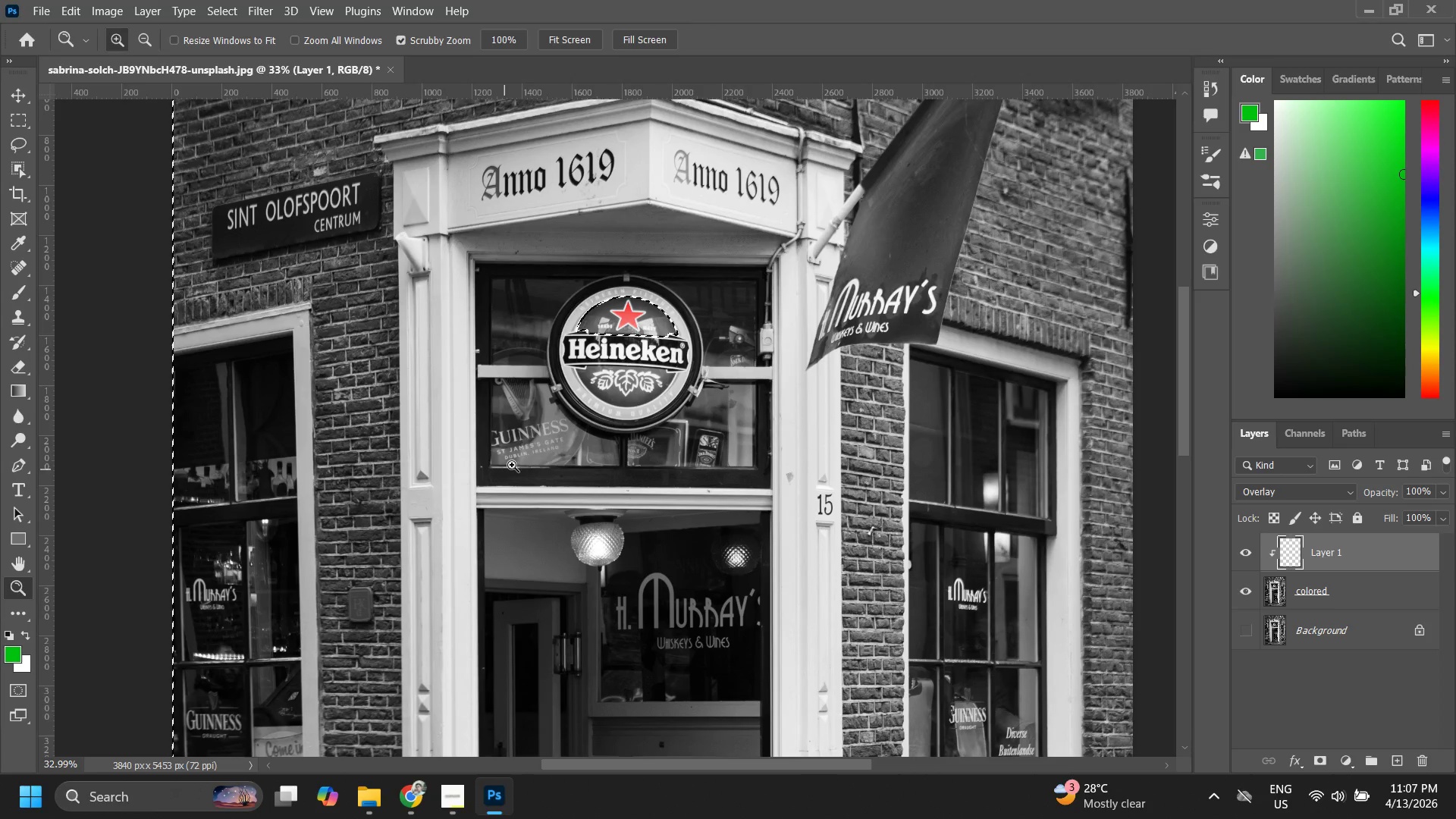 
left_click_drag(start_coordinate=[587, 328], to_coordinate=[638, 304])
 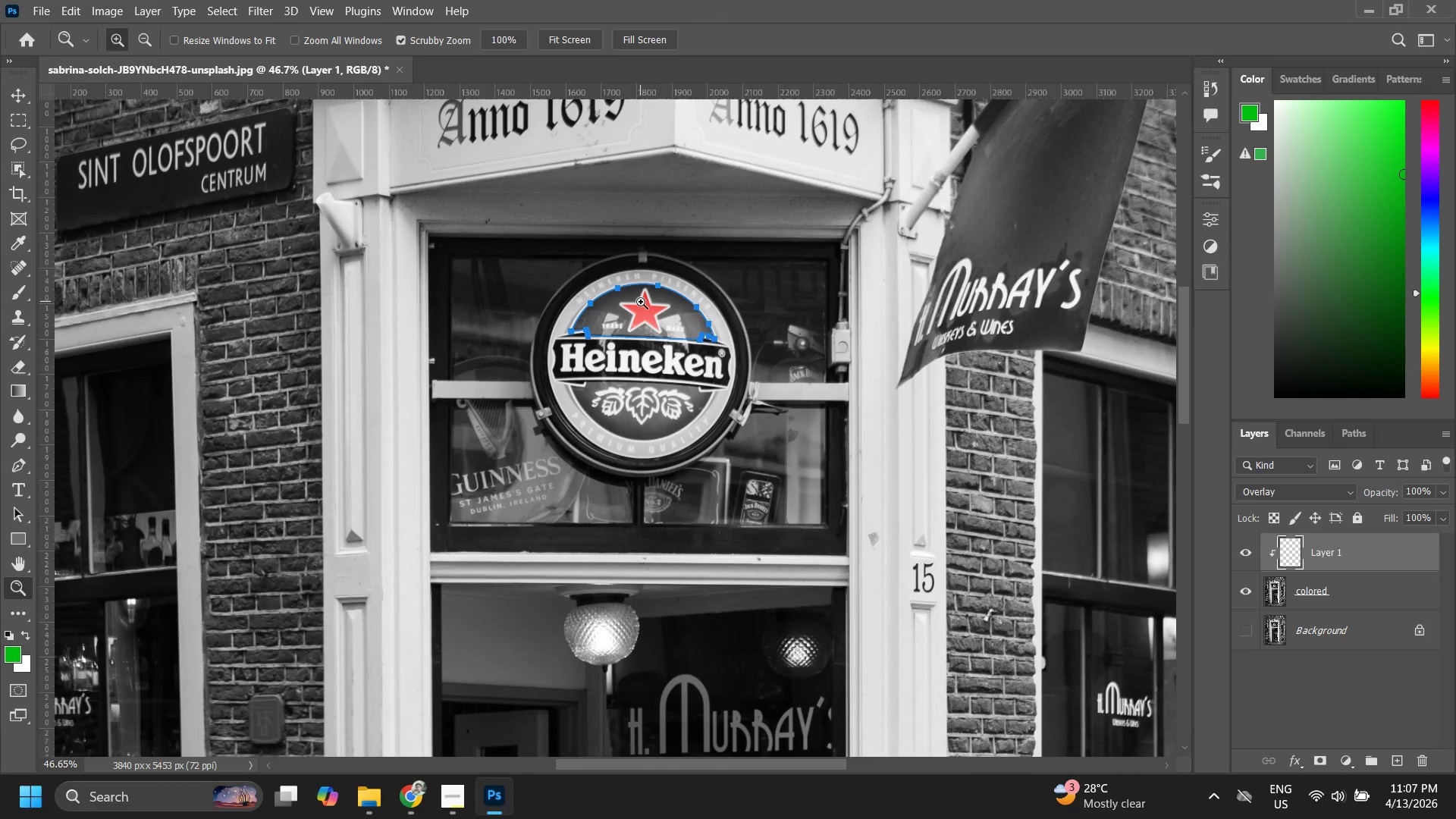 
key(Control+ControlLeft)
 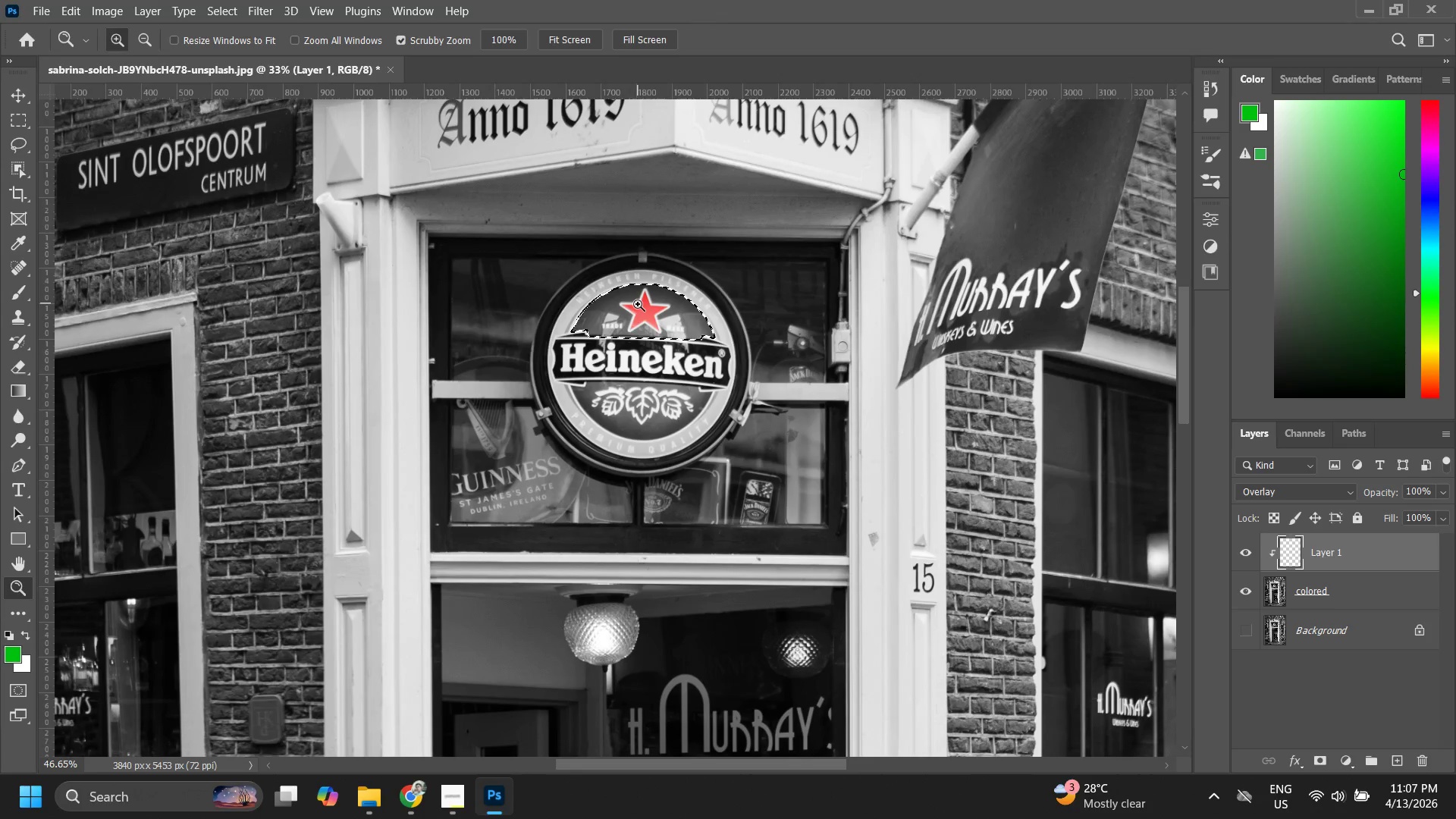 
key(Control+Z)
 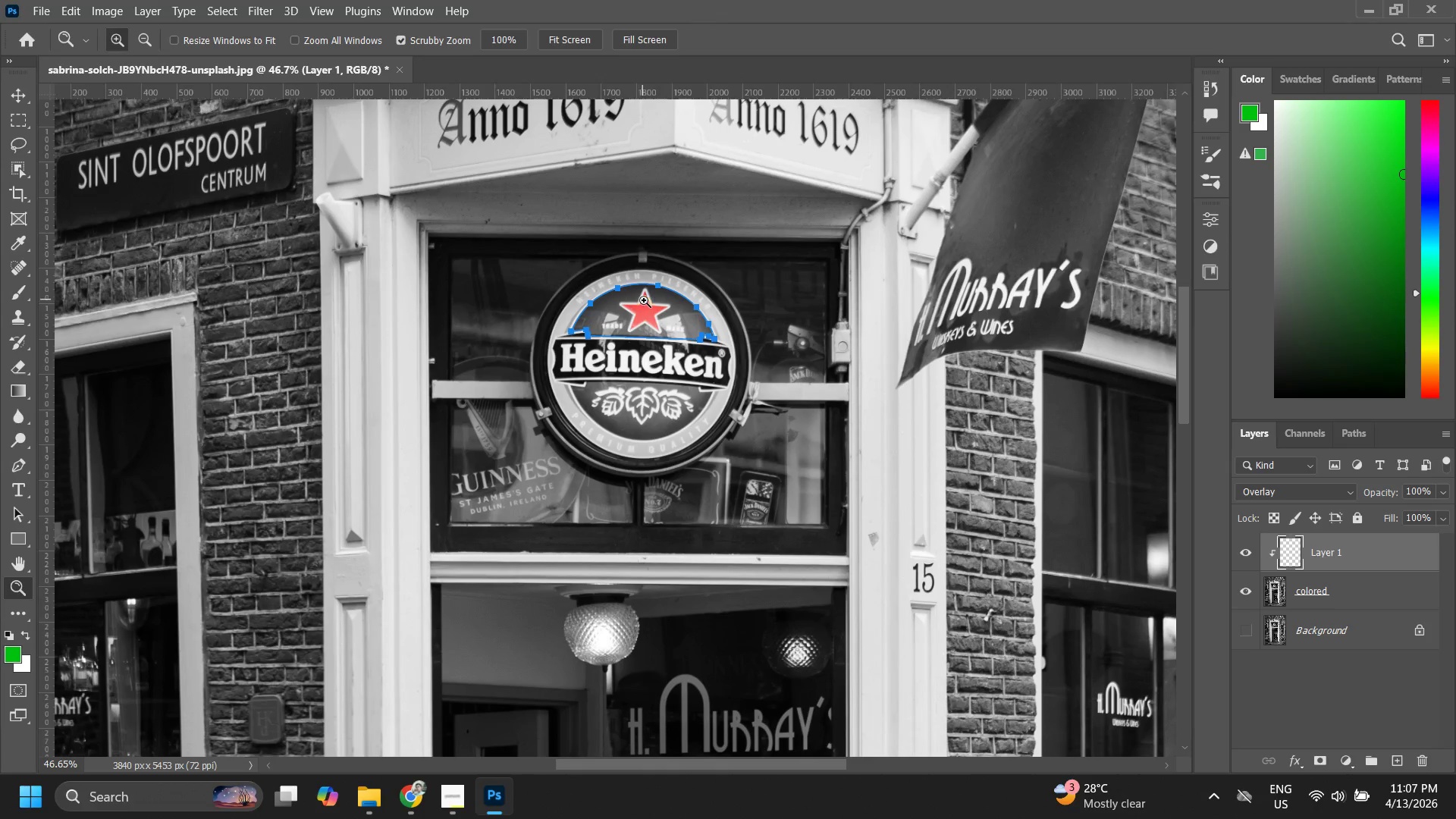 
key(Z)
 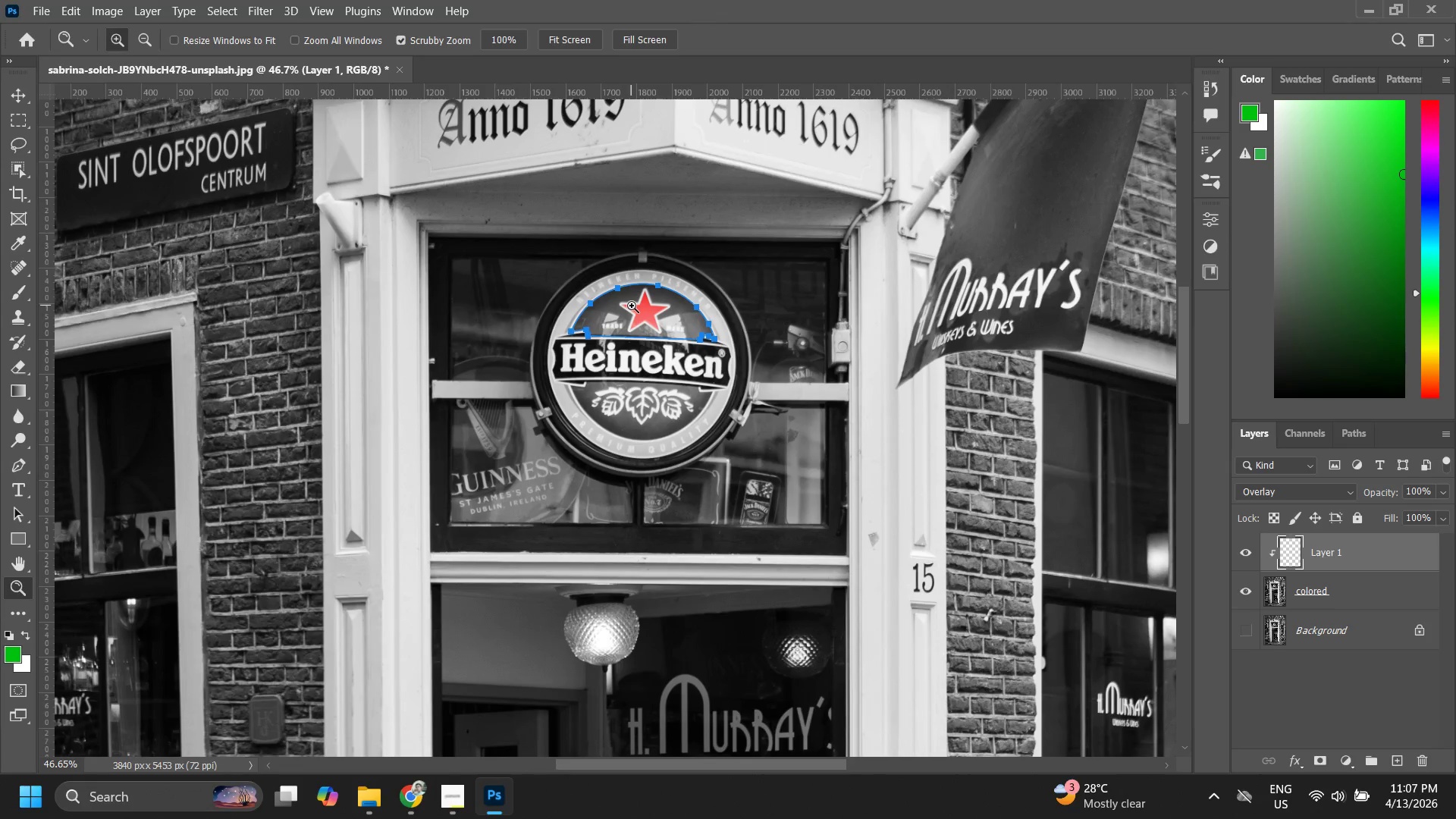 
left_click_drag(start_coordinate=[632, 306], to_coordinate=[595, 348])
 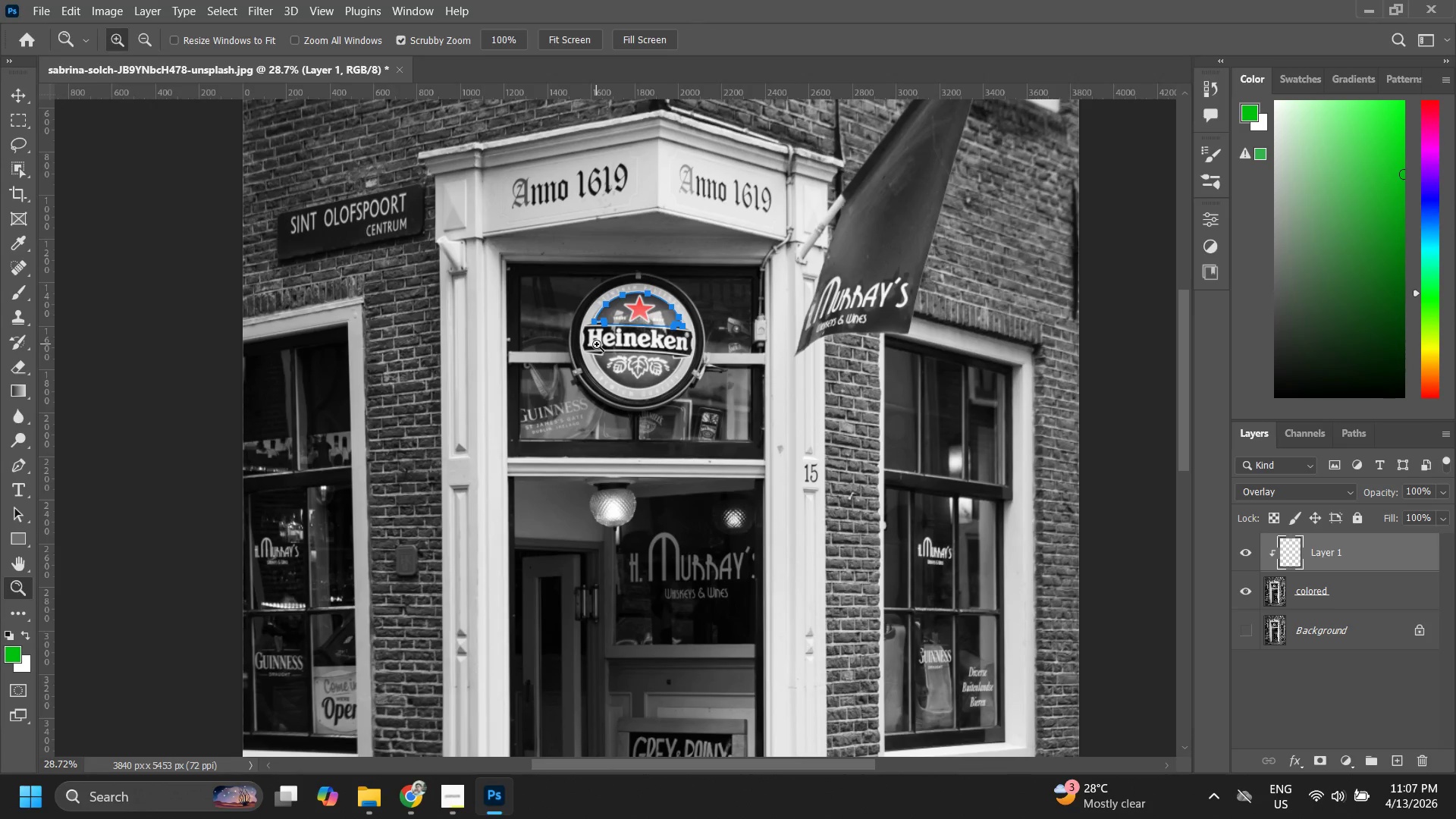 
key(P)
 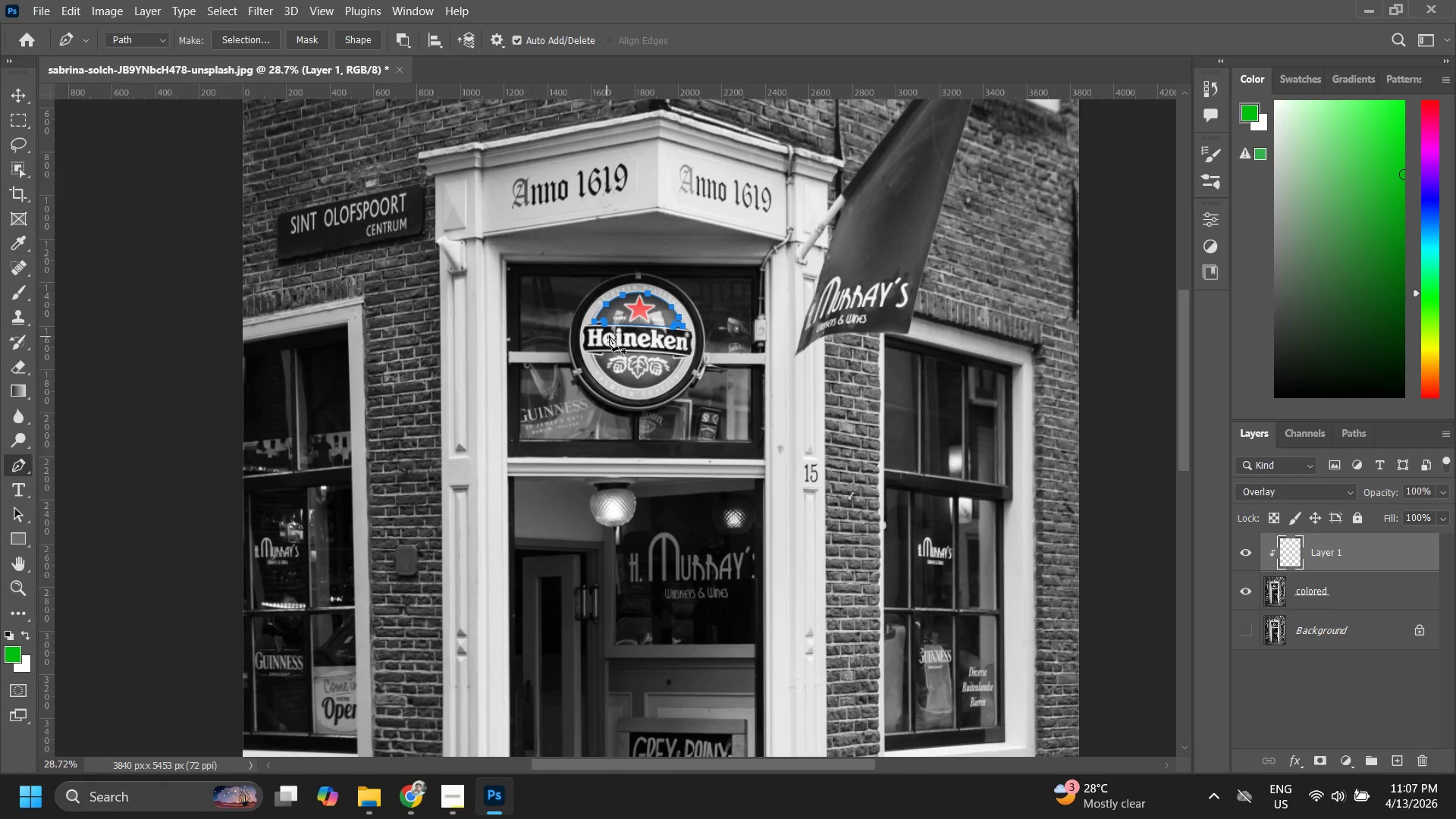 
right_click([613, 333])
 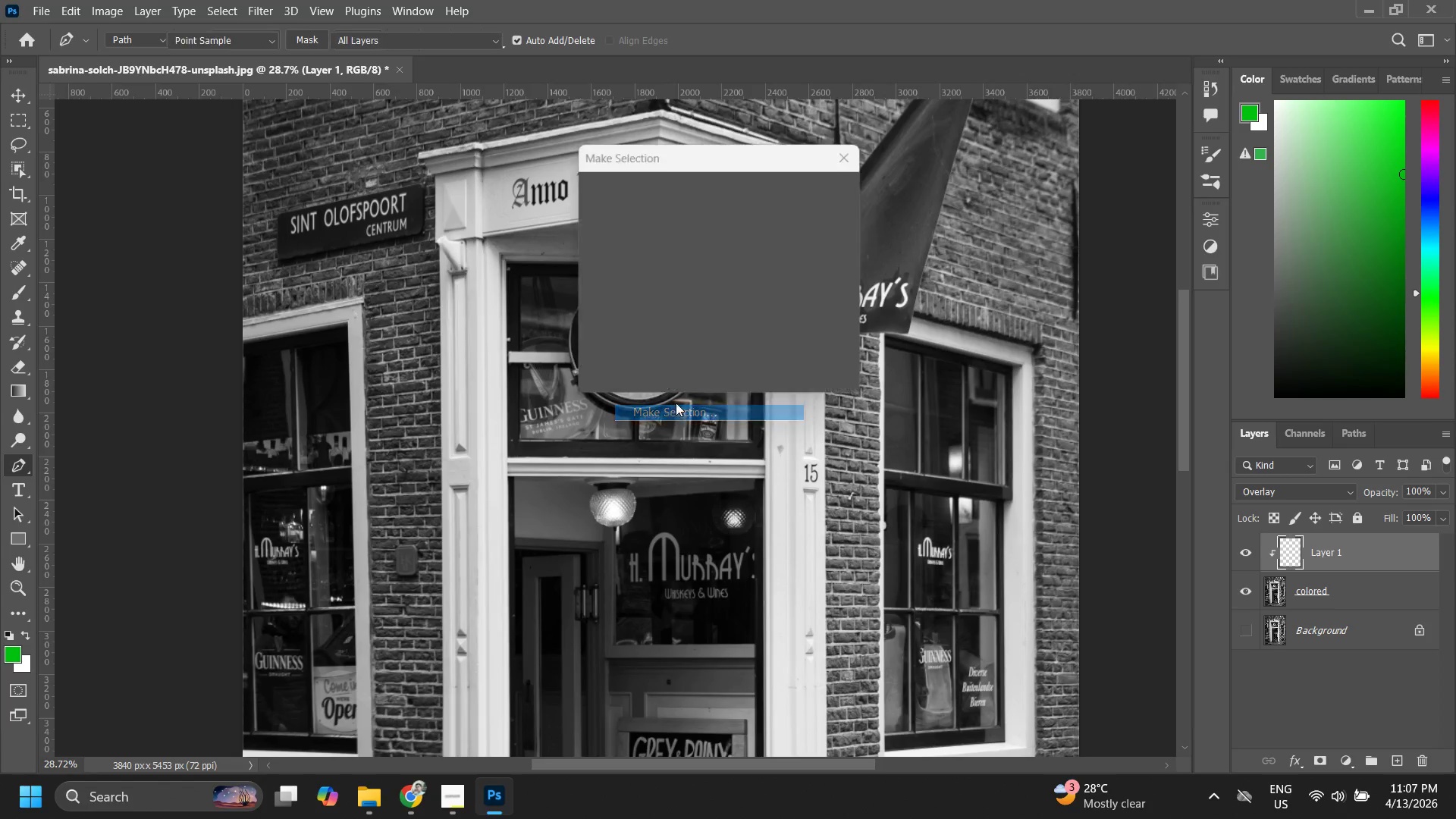 
key(Enter)
 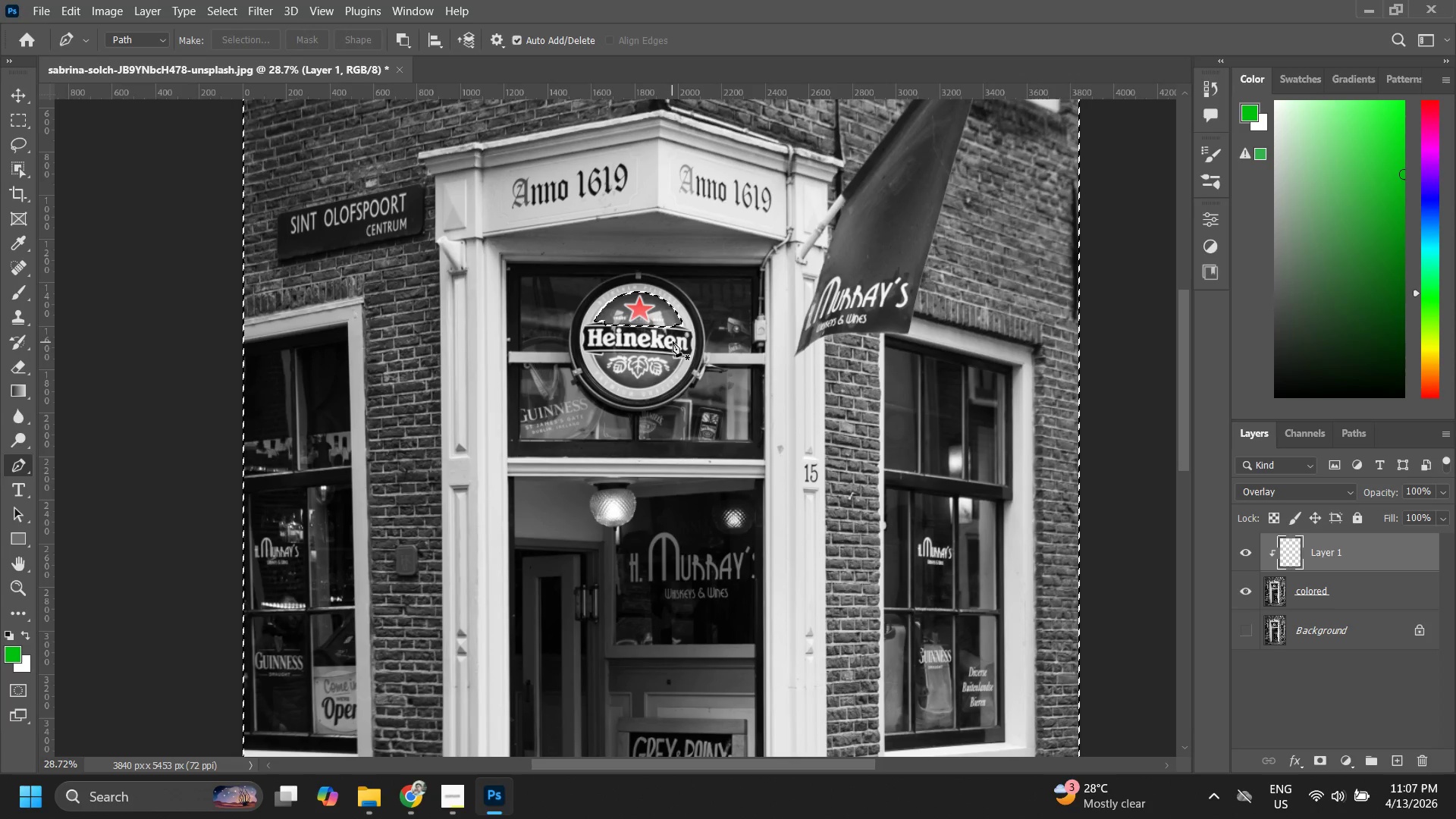 
left_click([400, 34])
 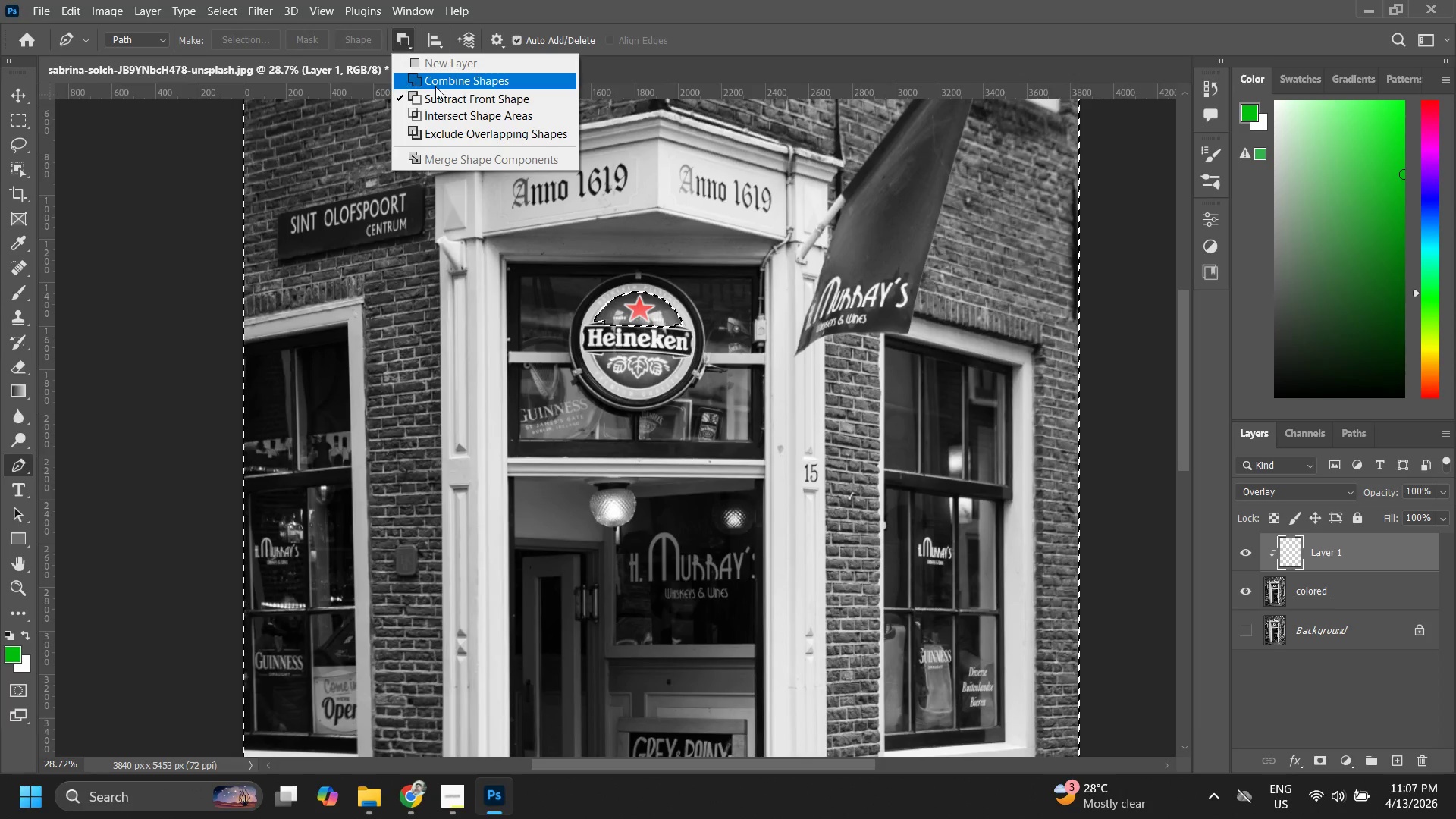 
left_click([435, 86])
 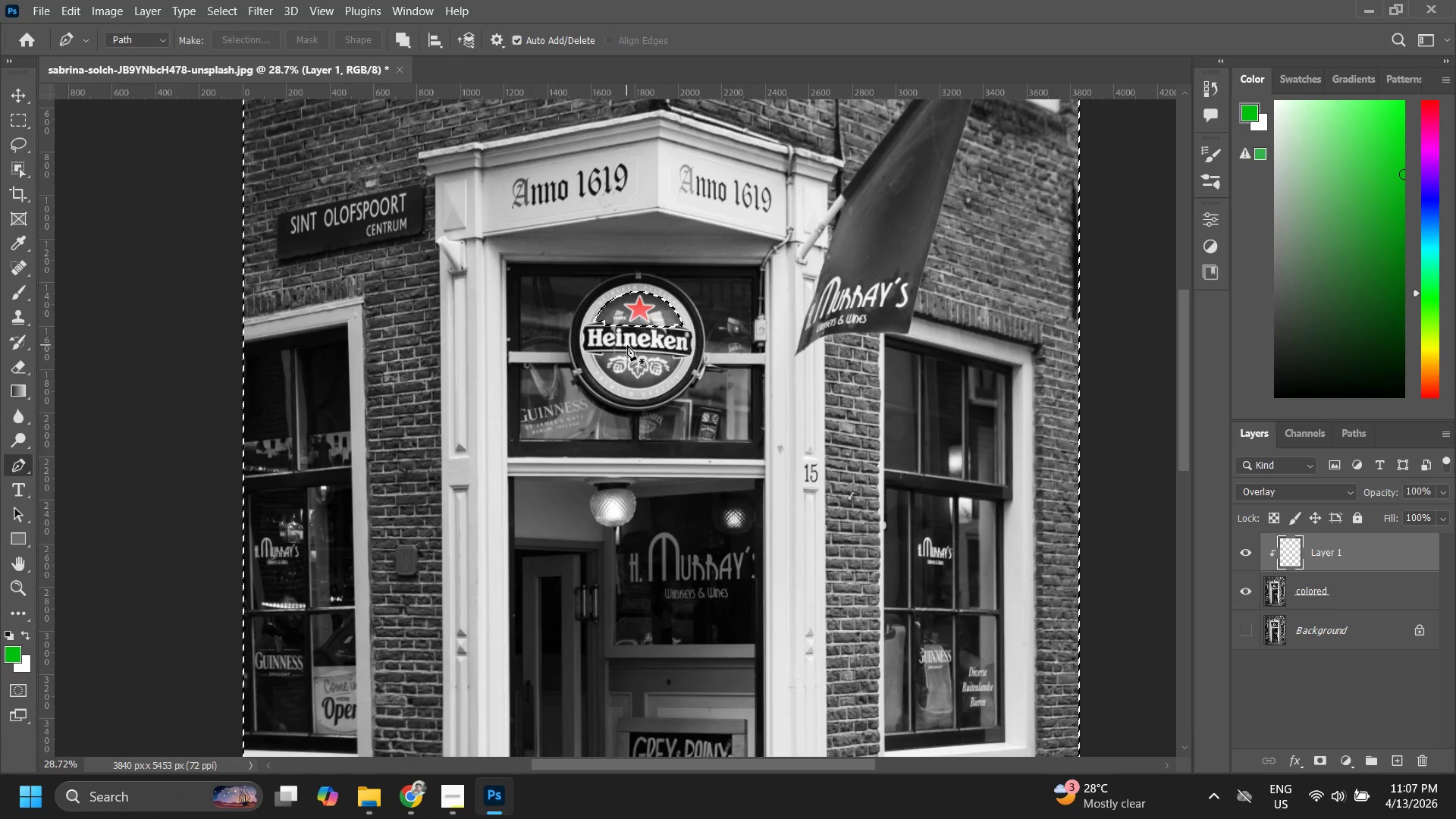 
key(Control+Z)
 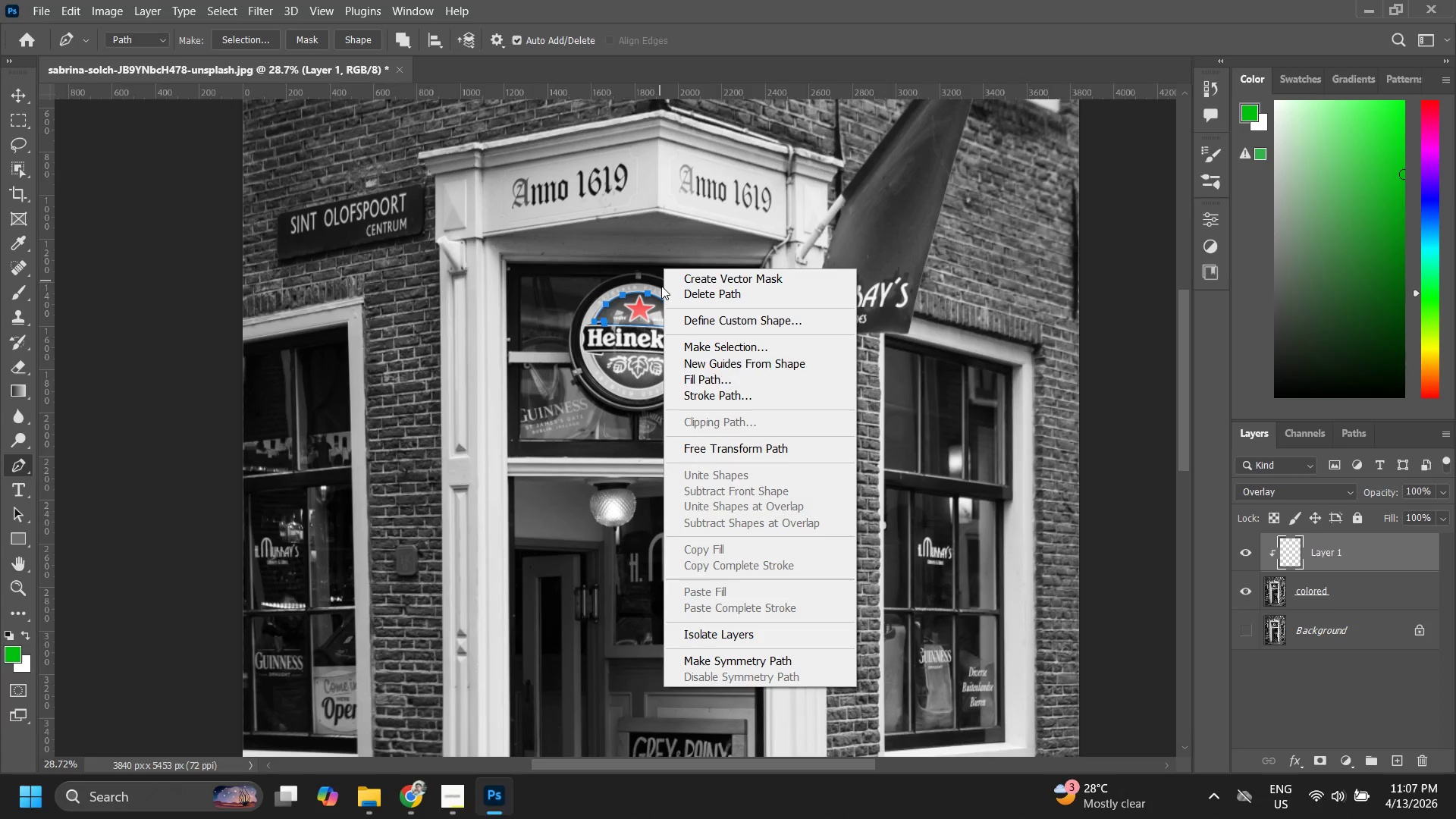 
left_click([747, 344])
 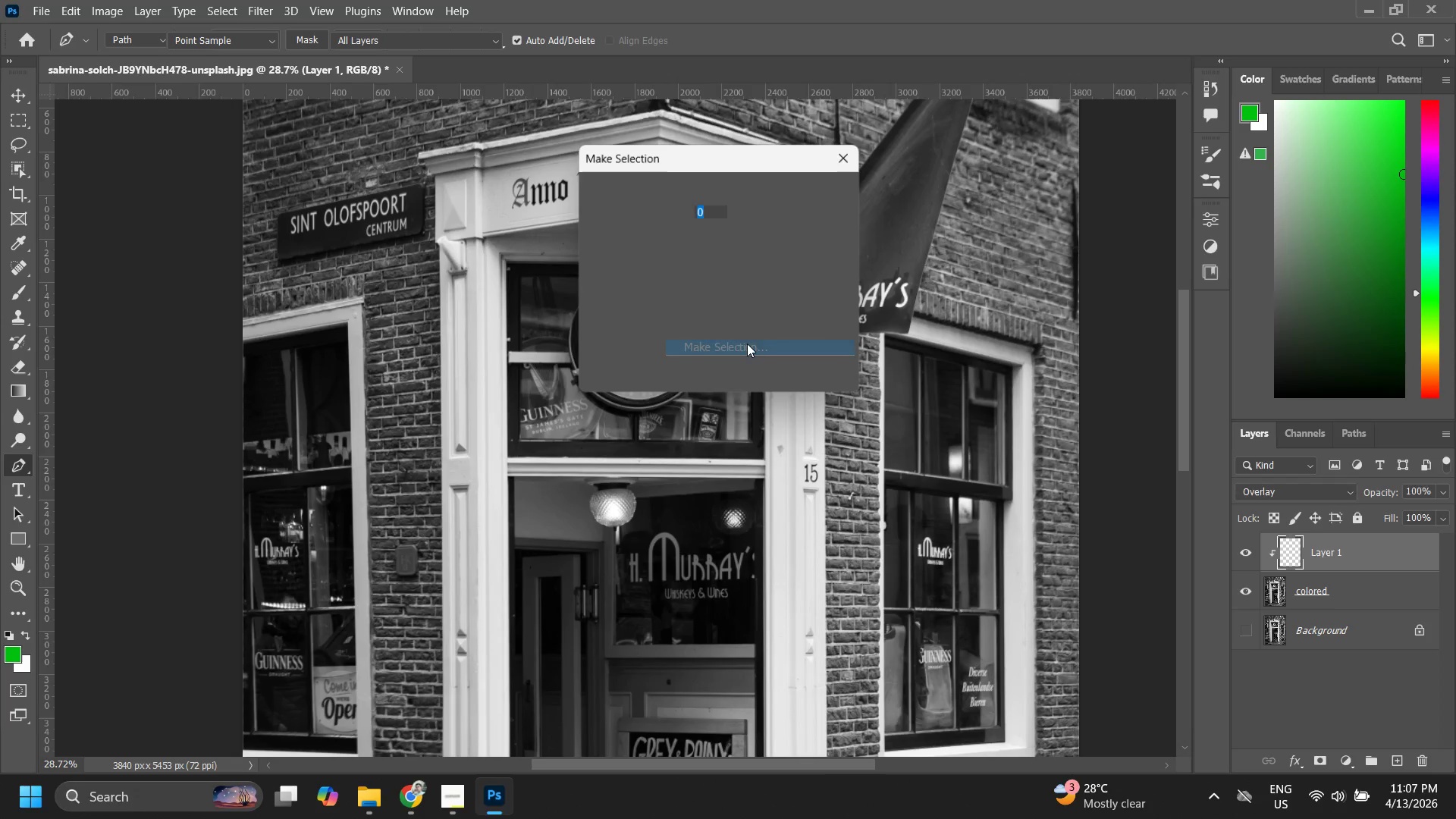 
key(Enter)
 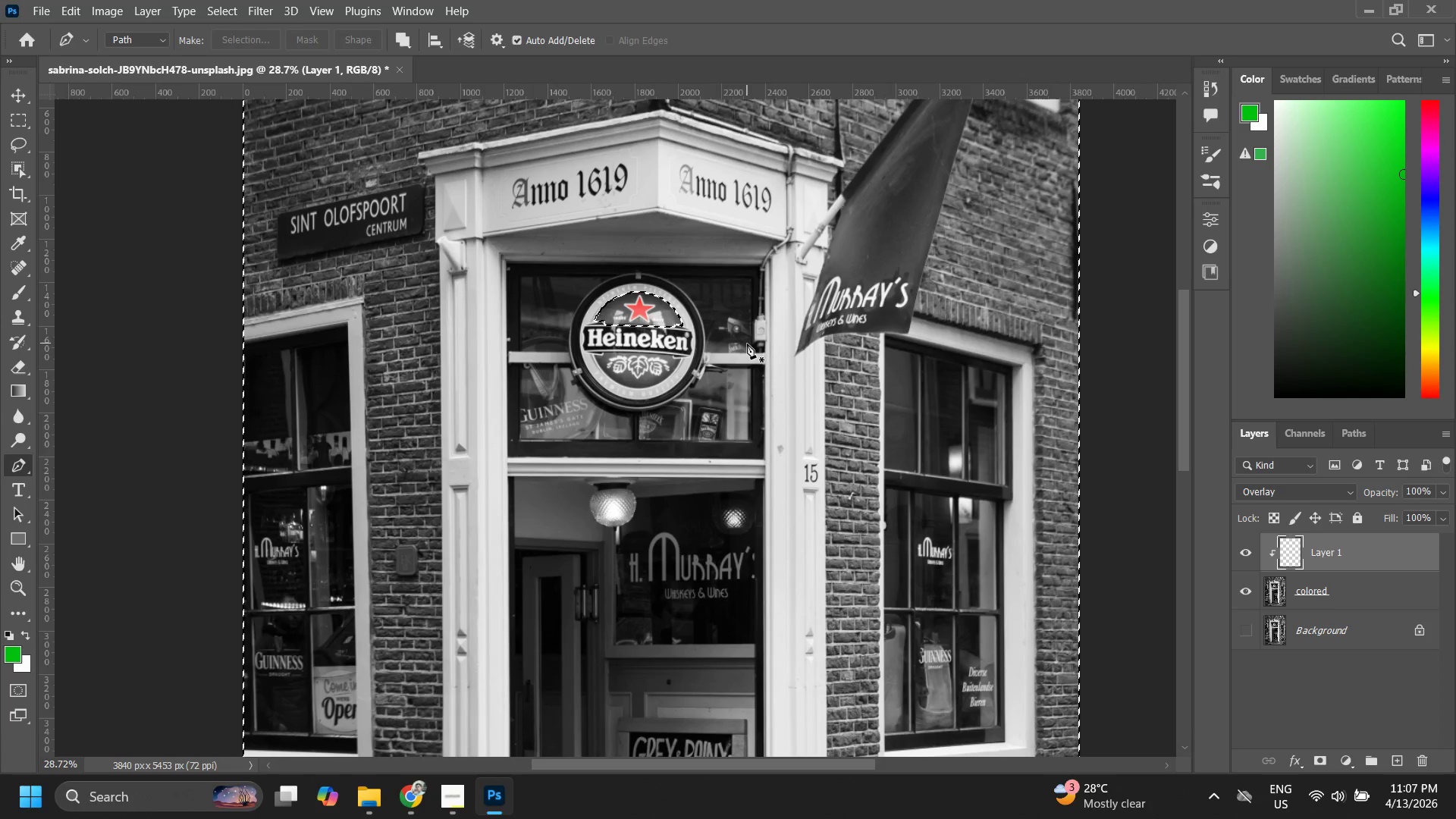 
key(Control+Z)
 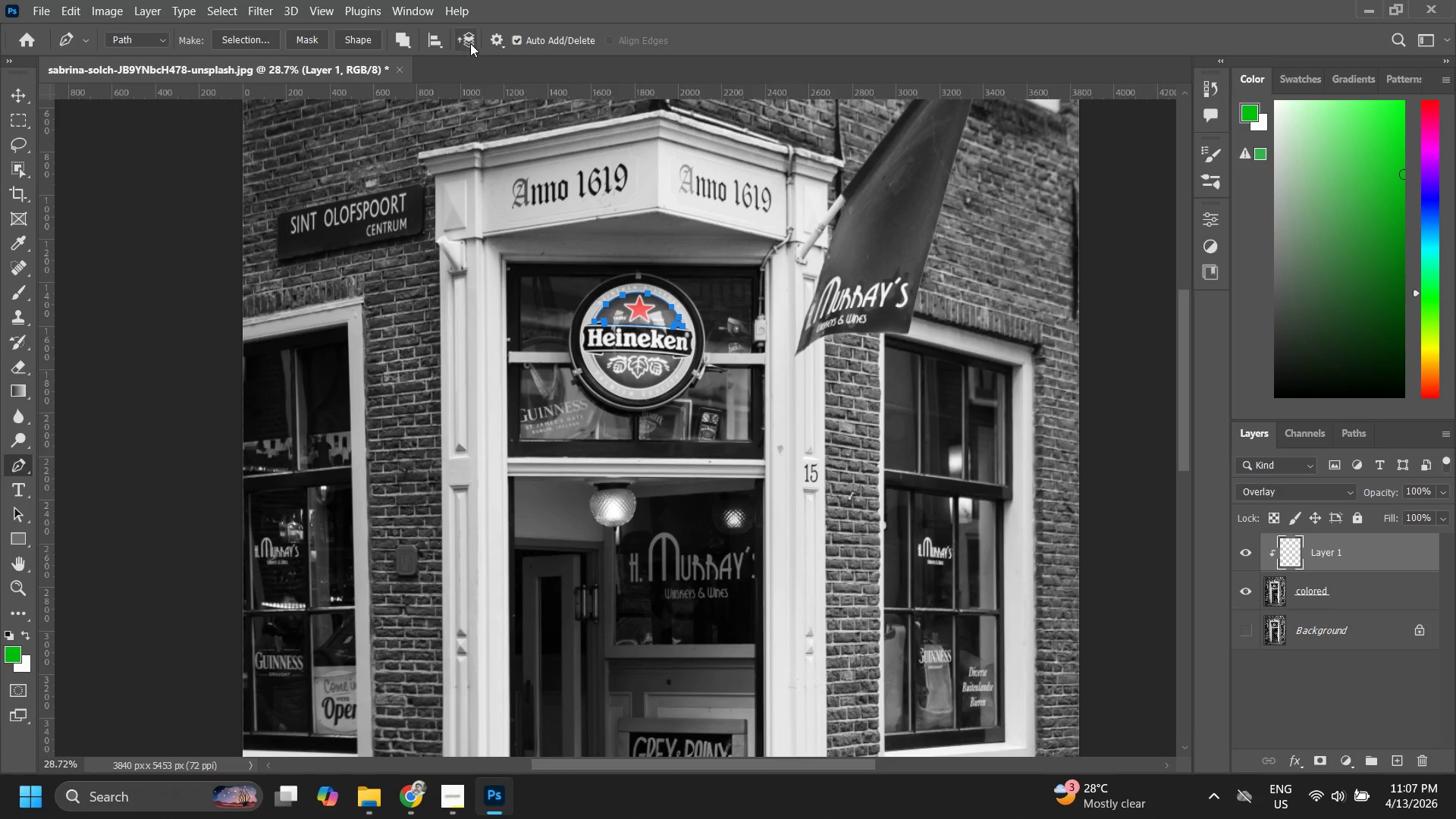 
left_click([470, 42])
 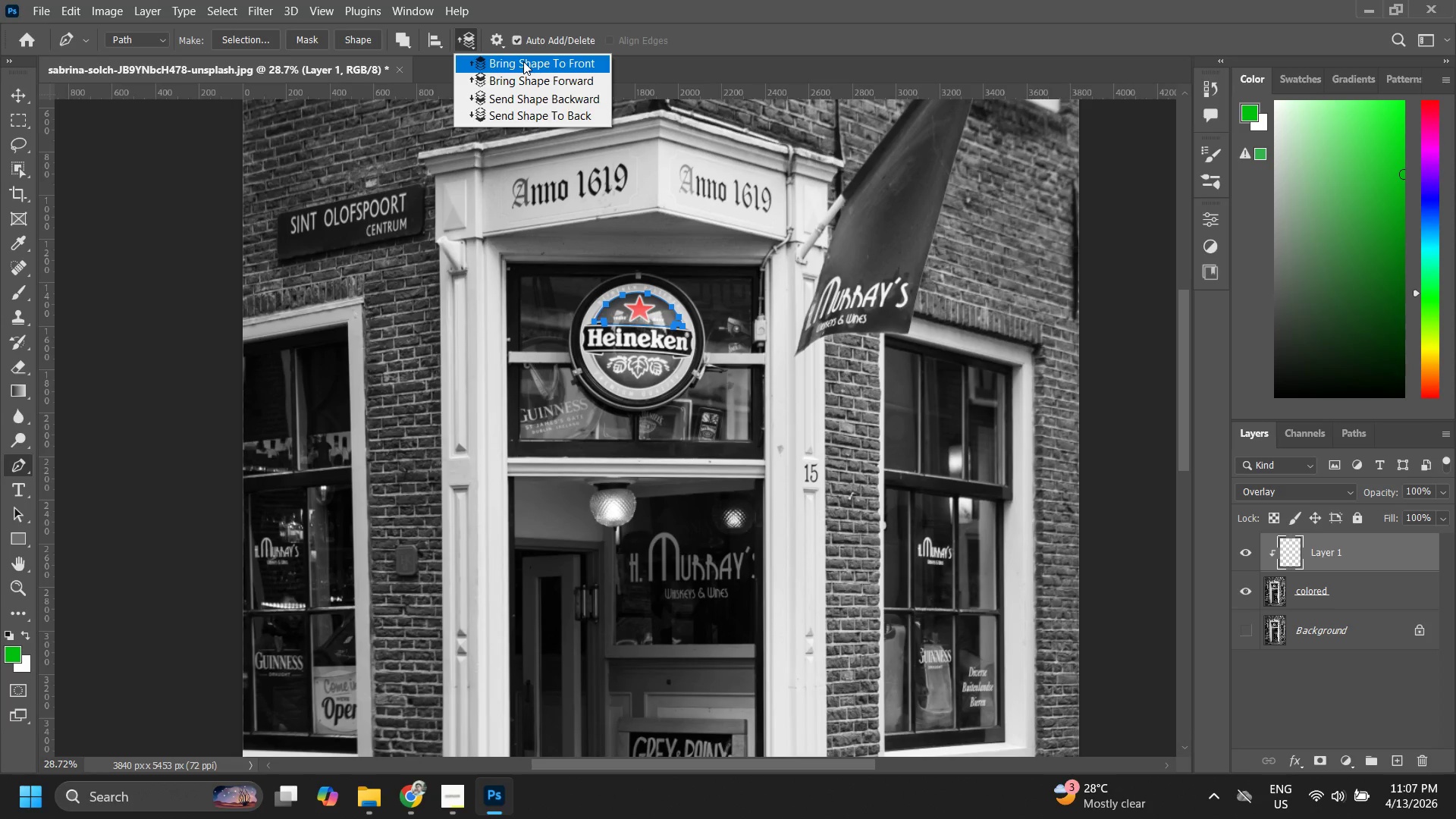 
left_click([523, 60])
 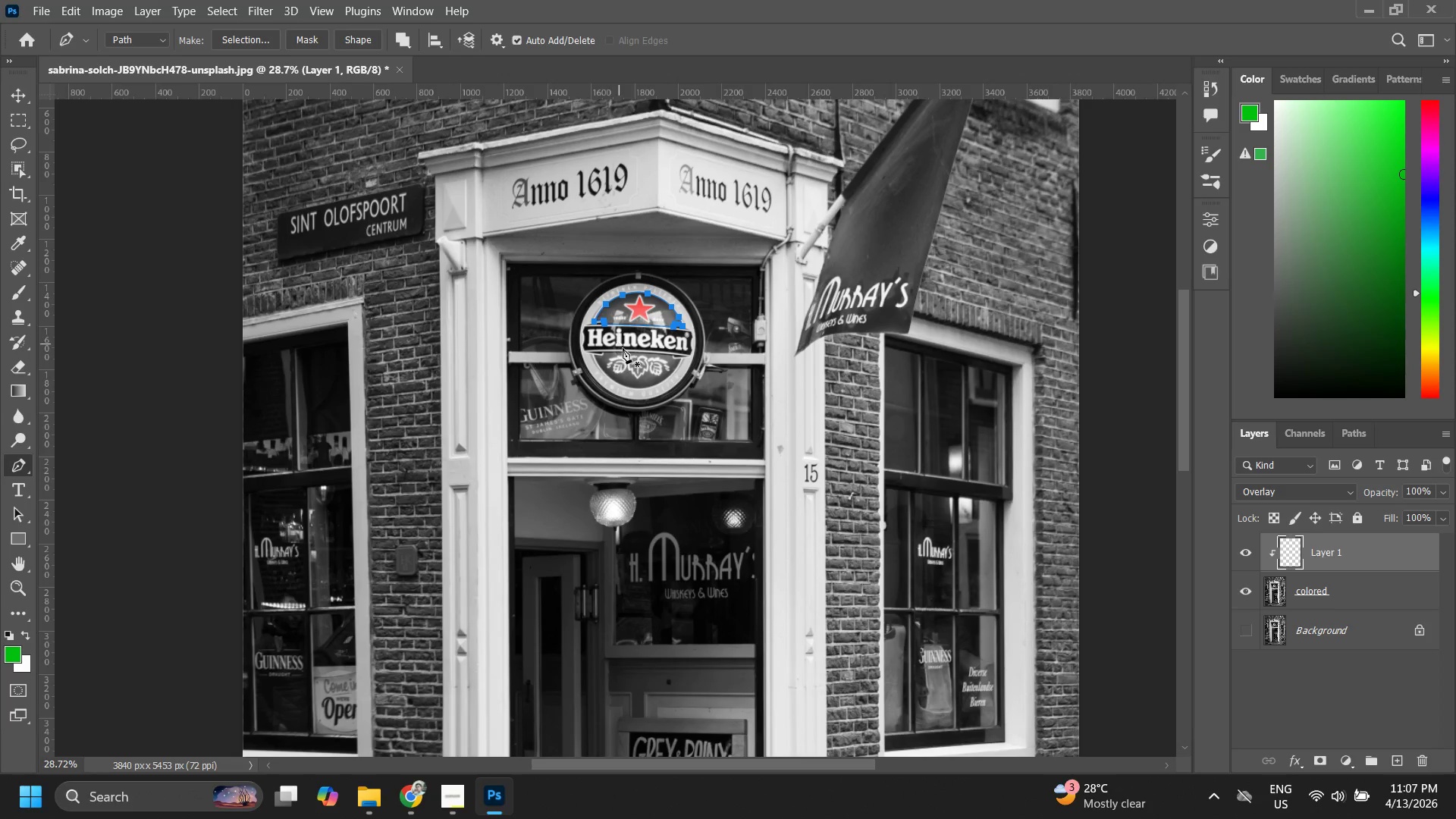 
right_click([638, 353])
 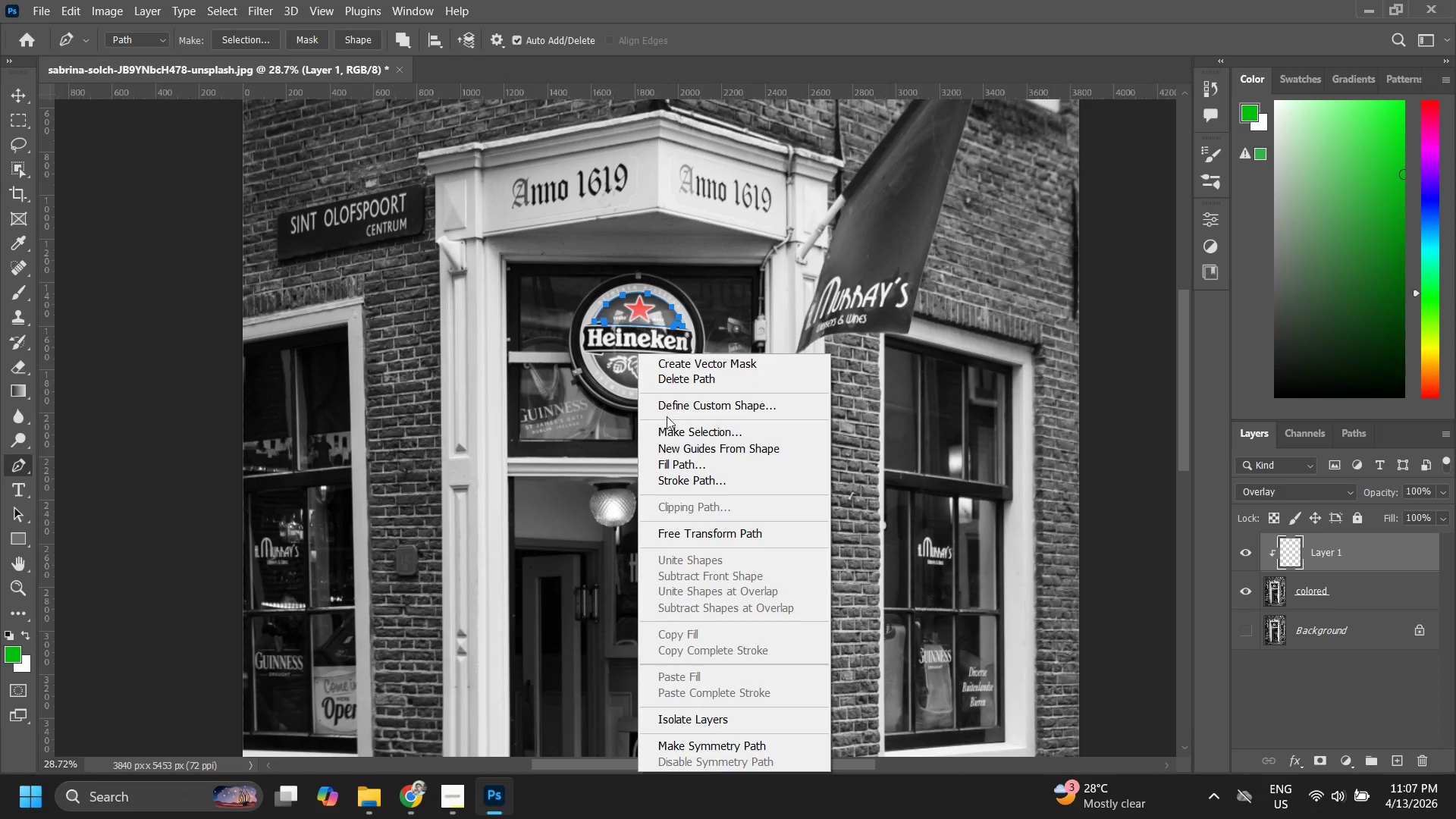 
left_click([673, 436])
 